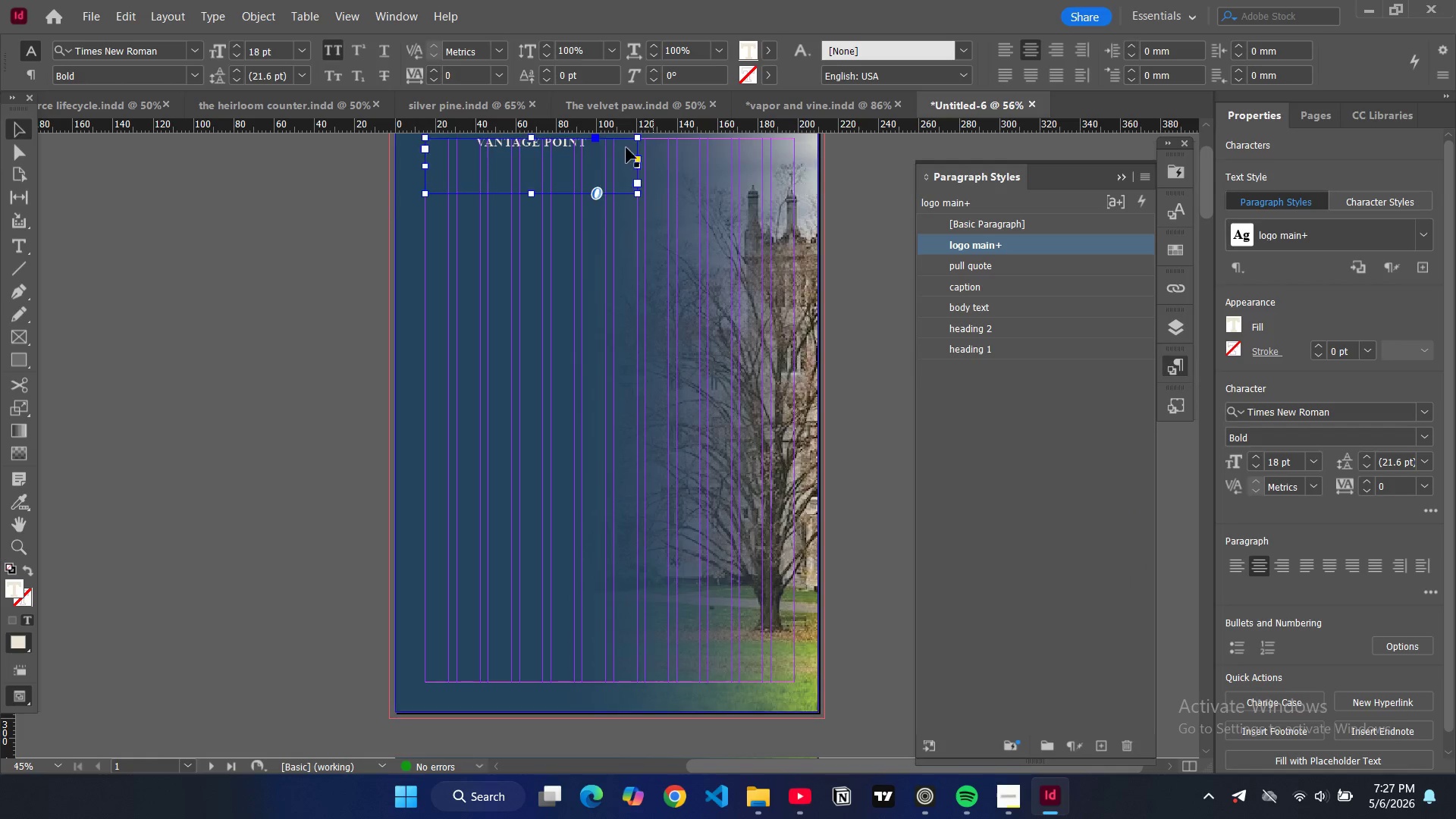 
double_click([607, 149])
 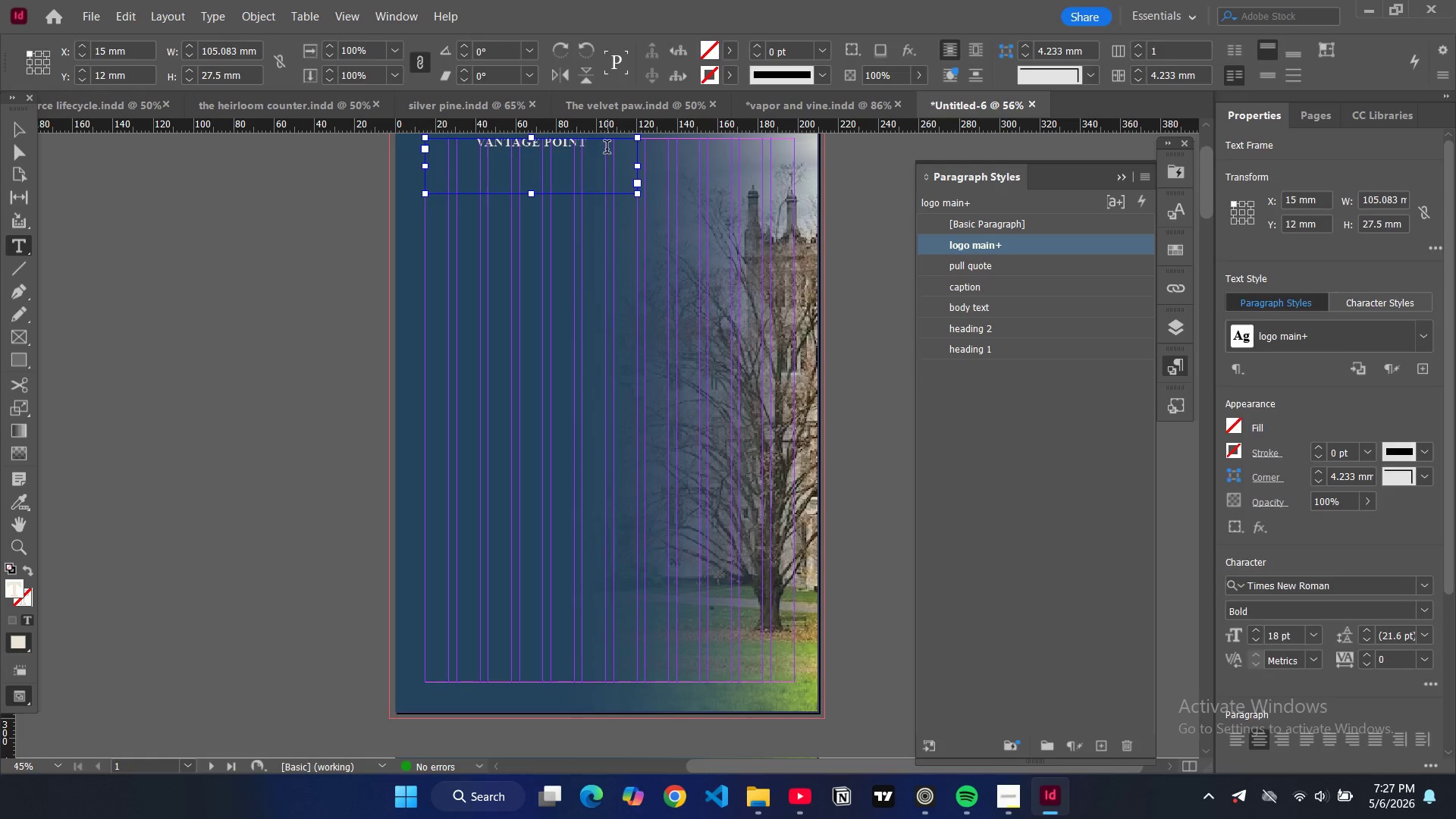 
key(Enter)
 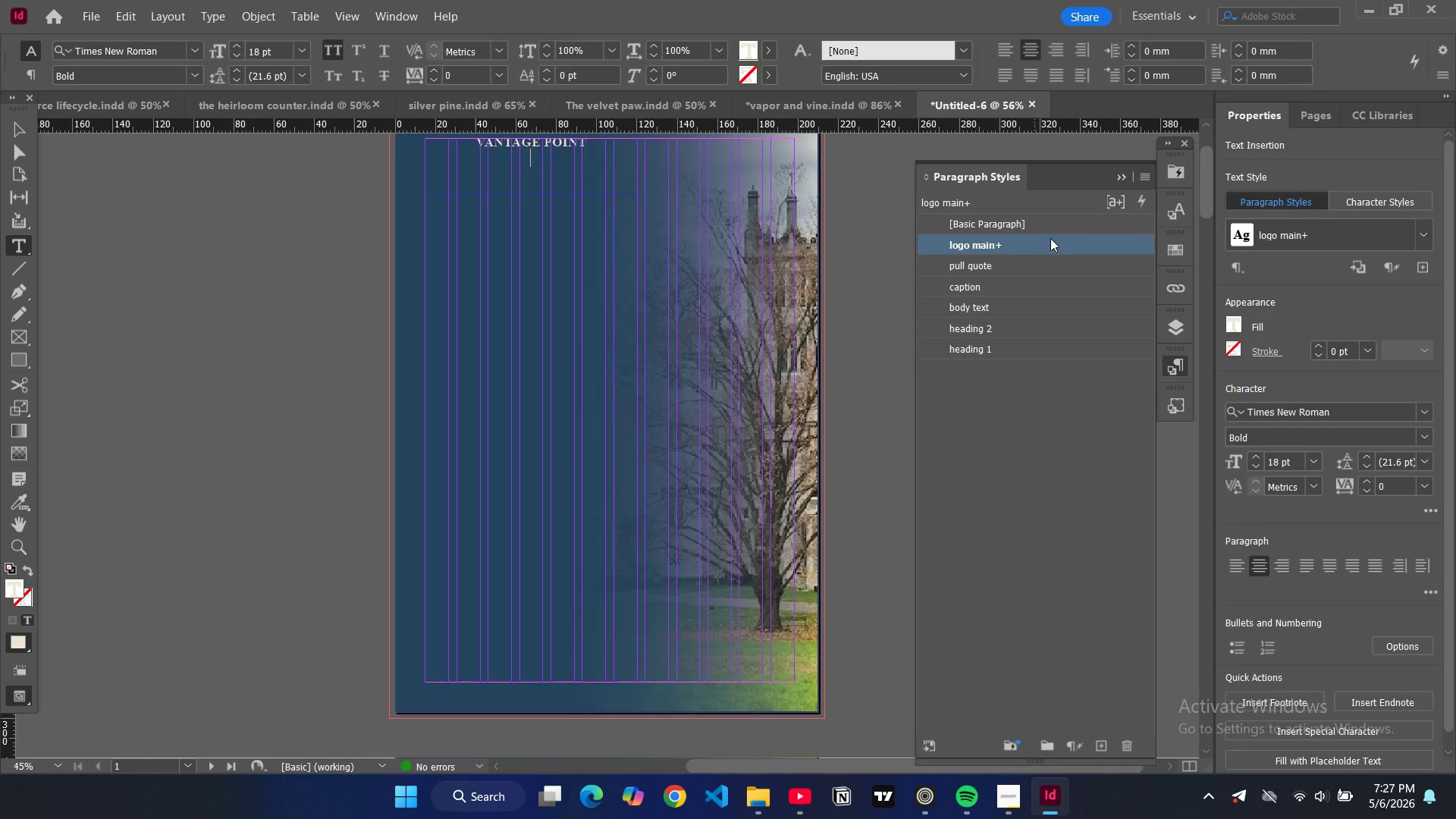 
double_click([1060, 249])
 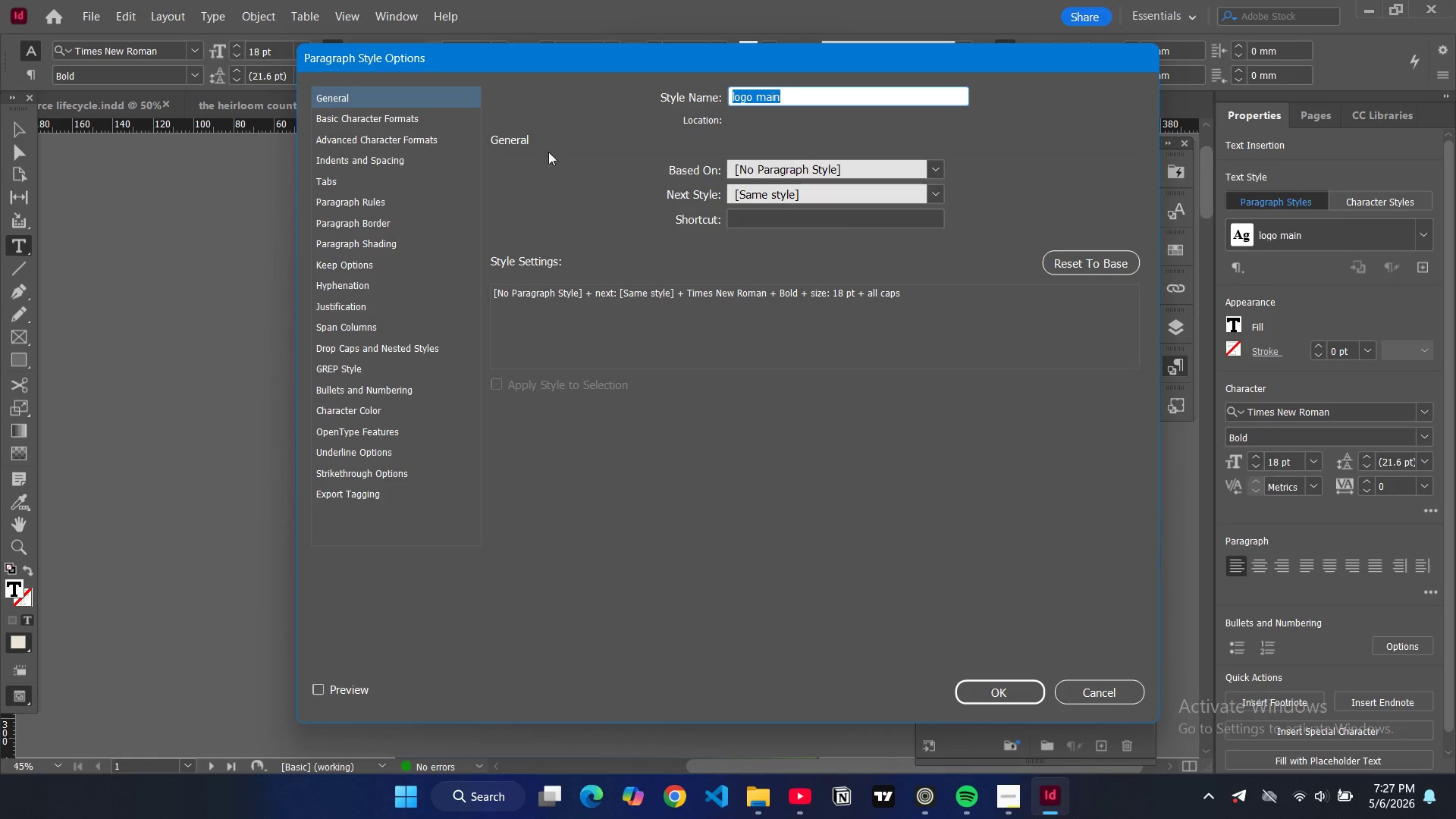 
left_click([403, 124])
 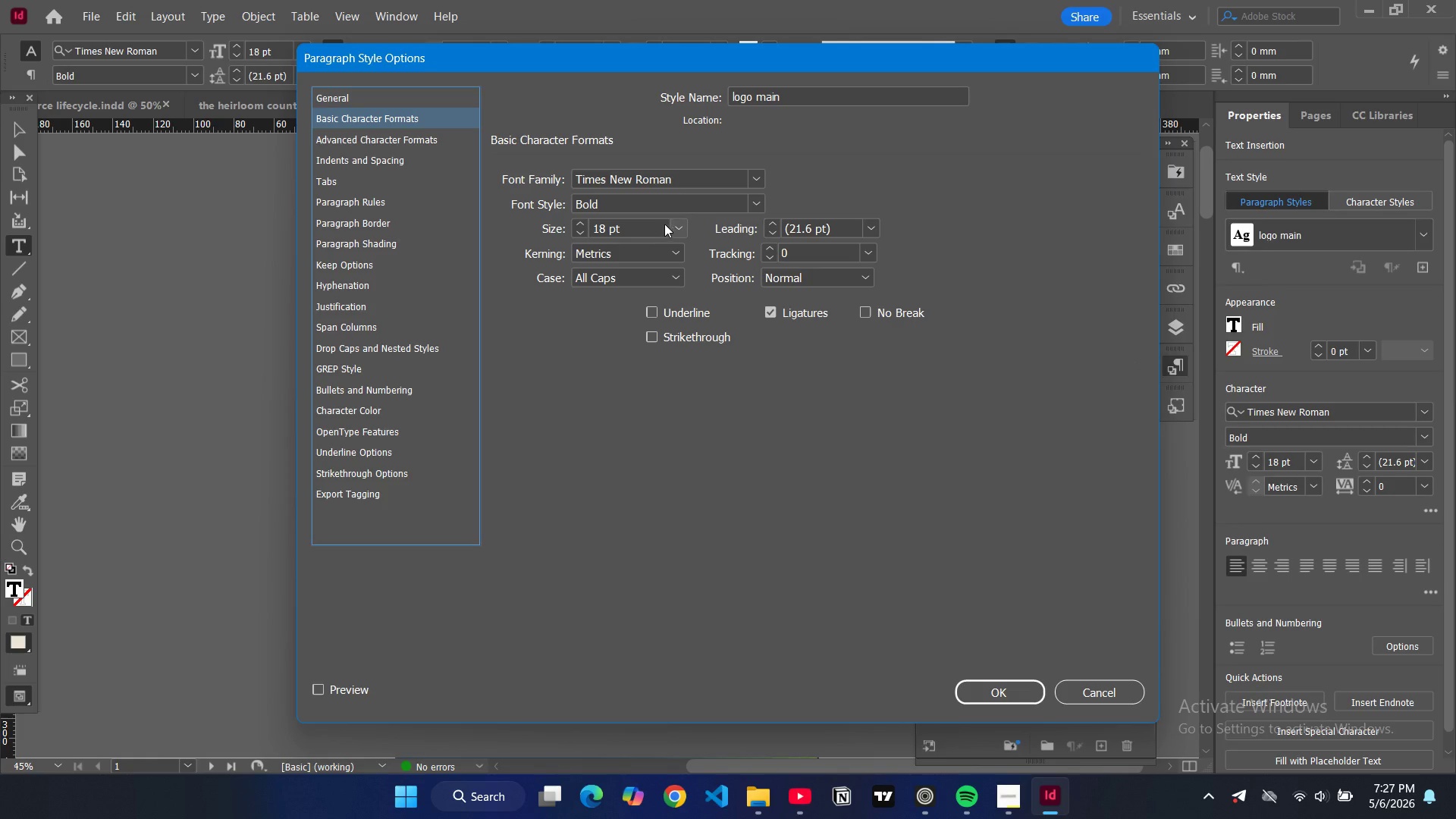 
double_click([604, 224])
 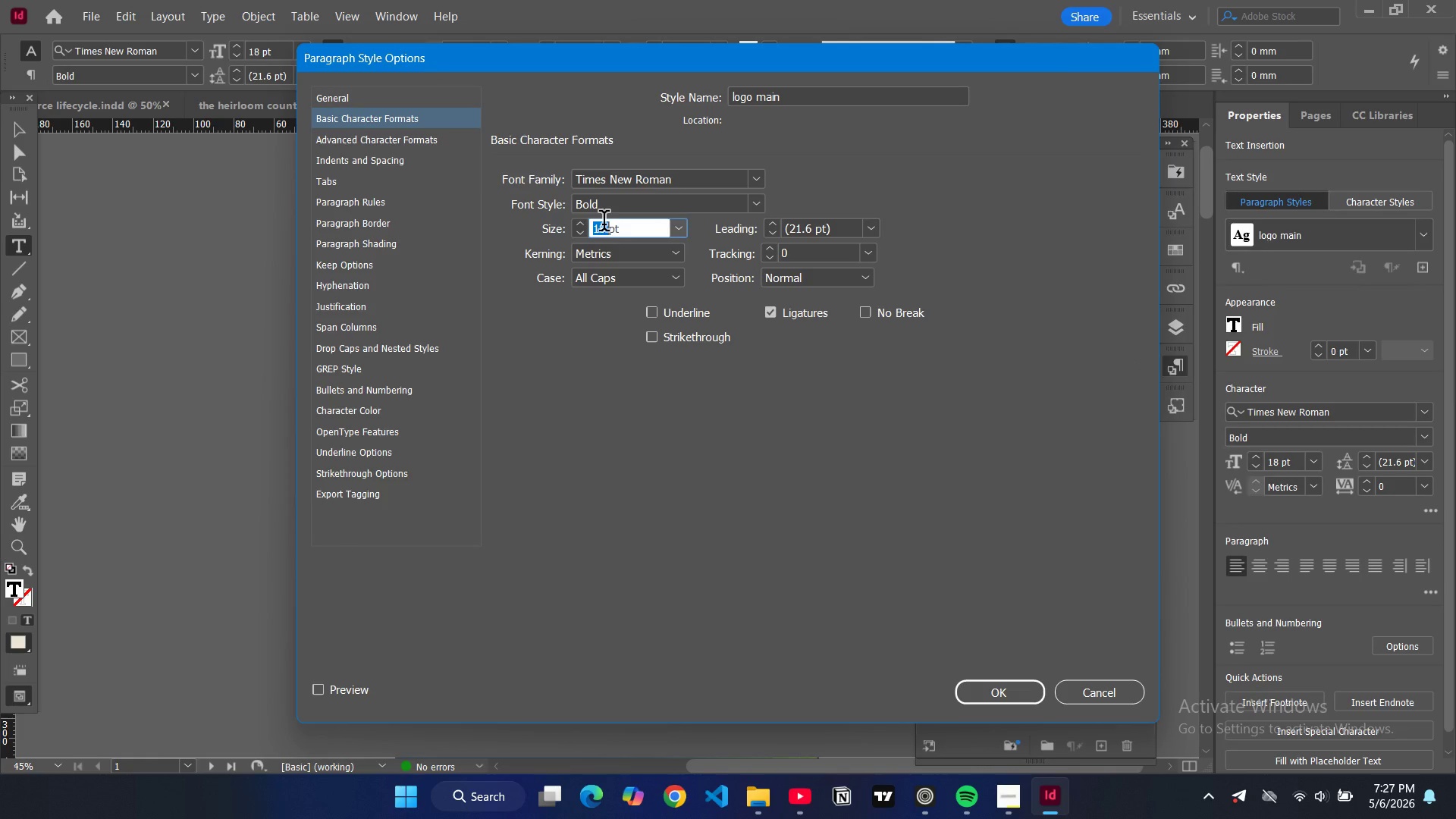 
triple_click([604, 224])
 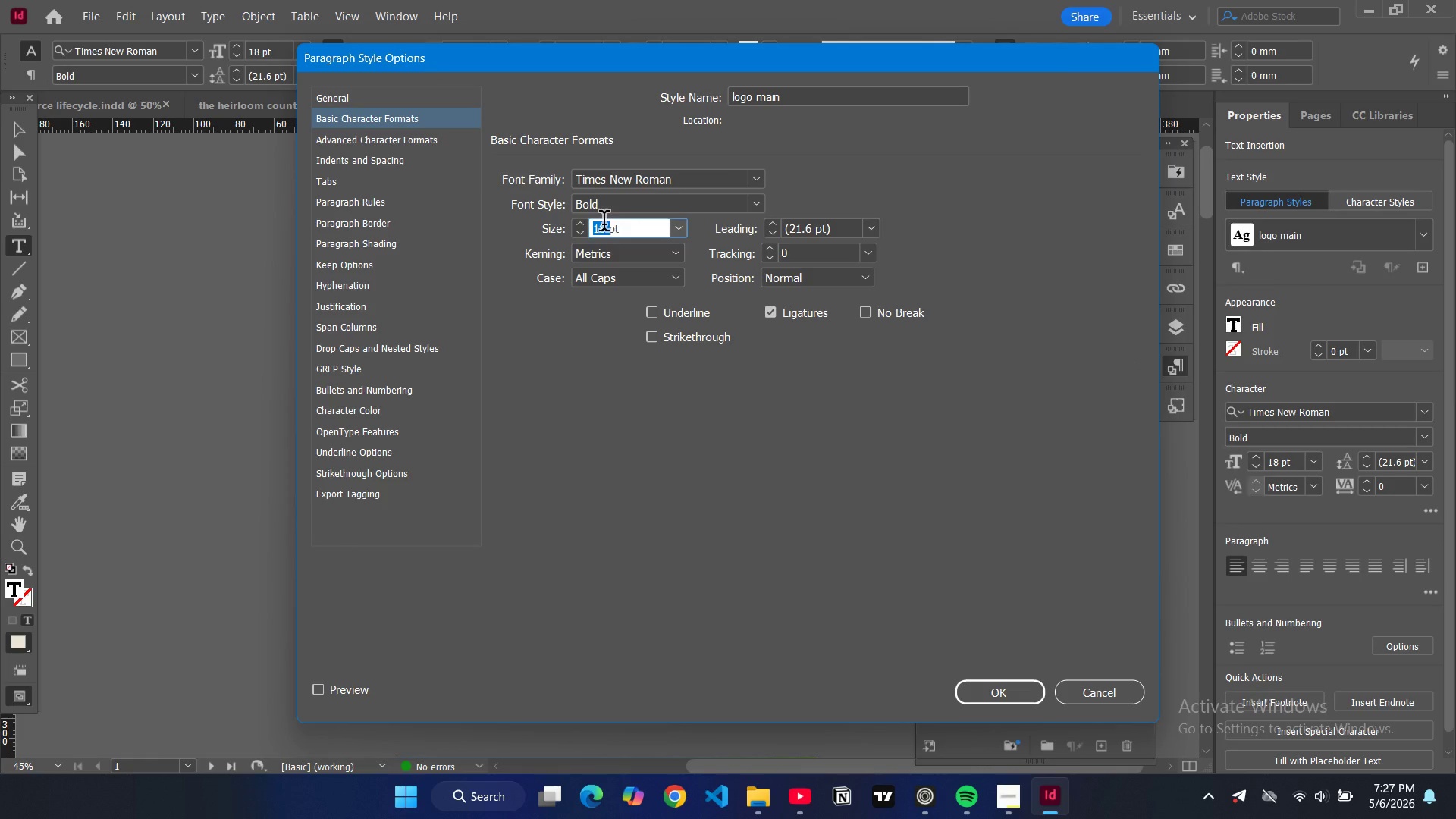 
type(20)
 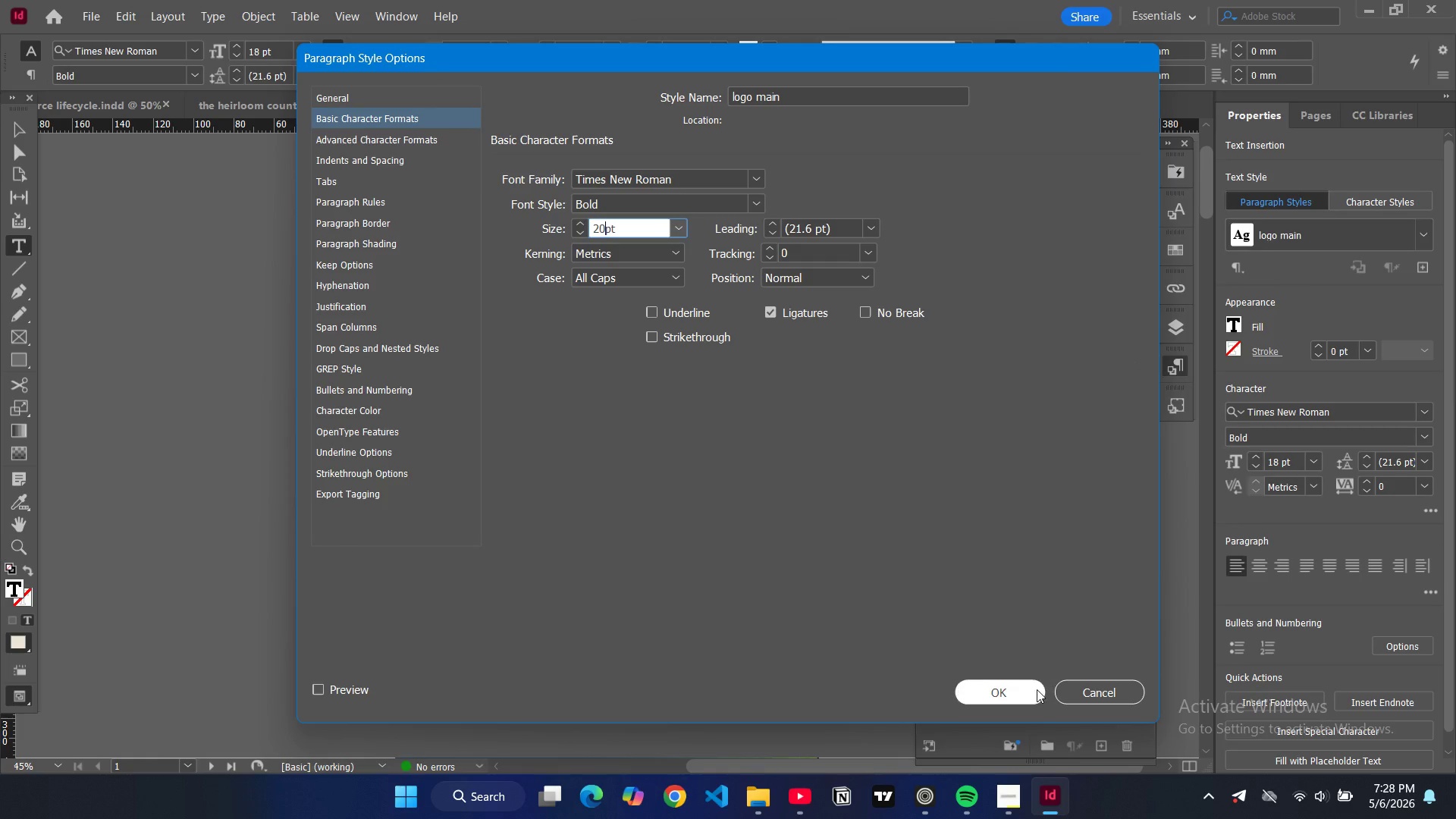 
left_click([1031, 695])
 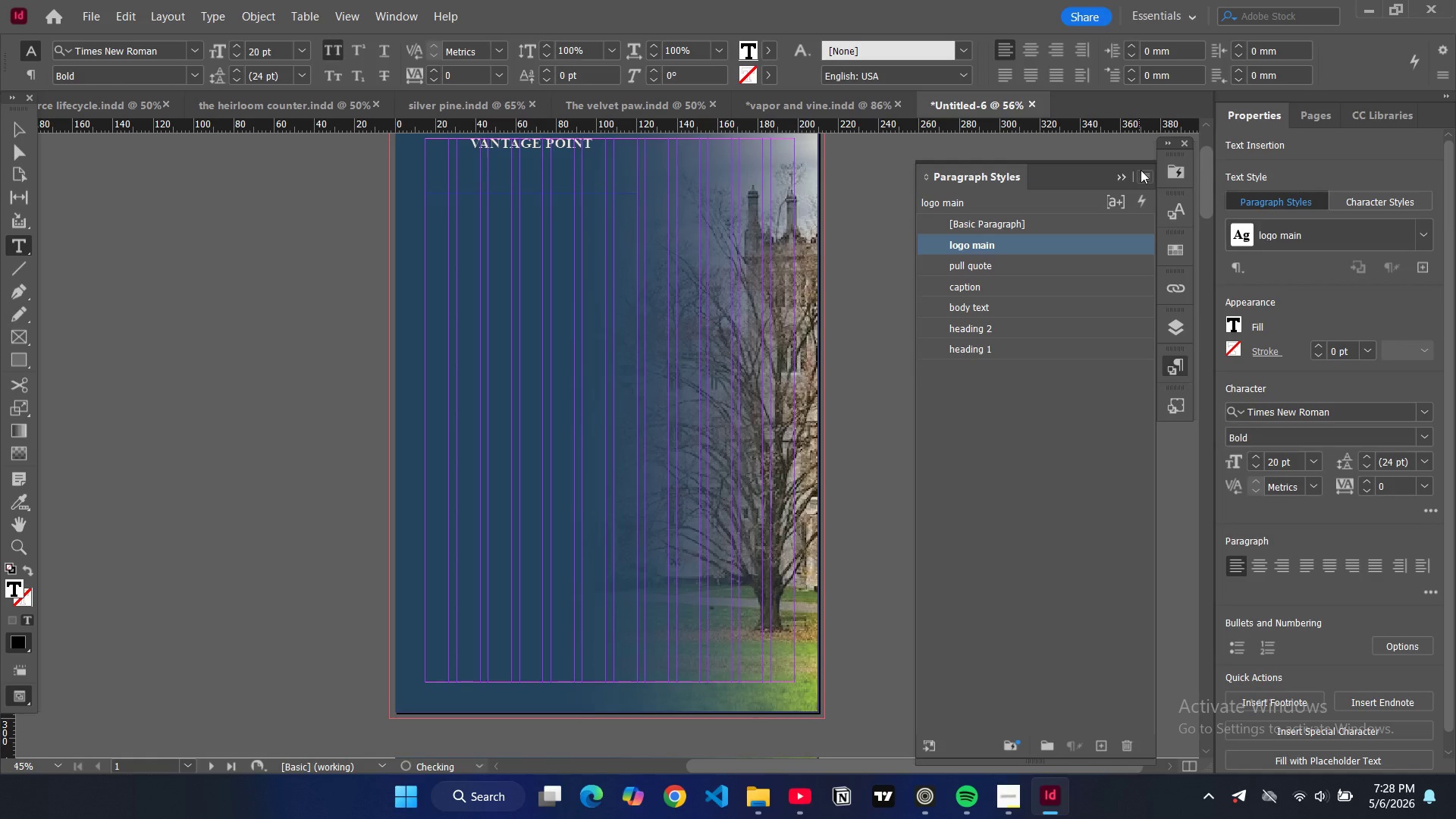 
left_click([1144, 174])
 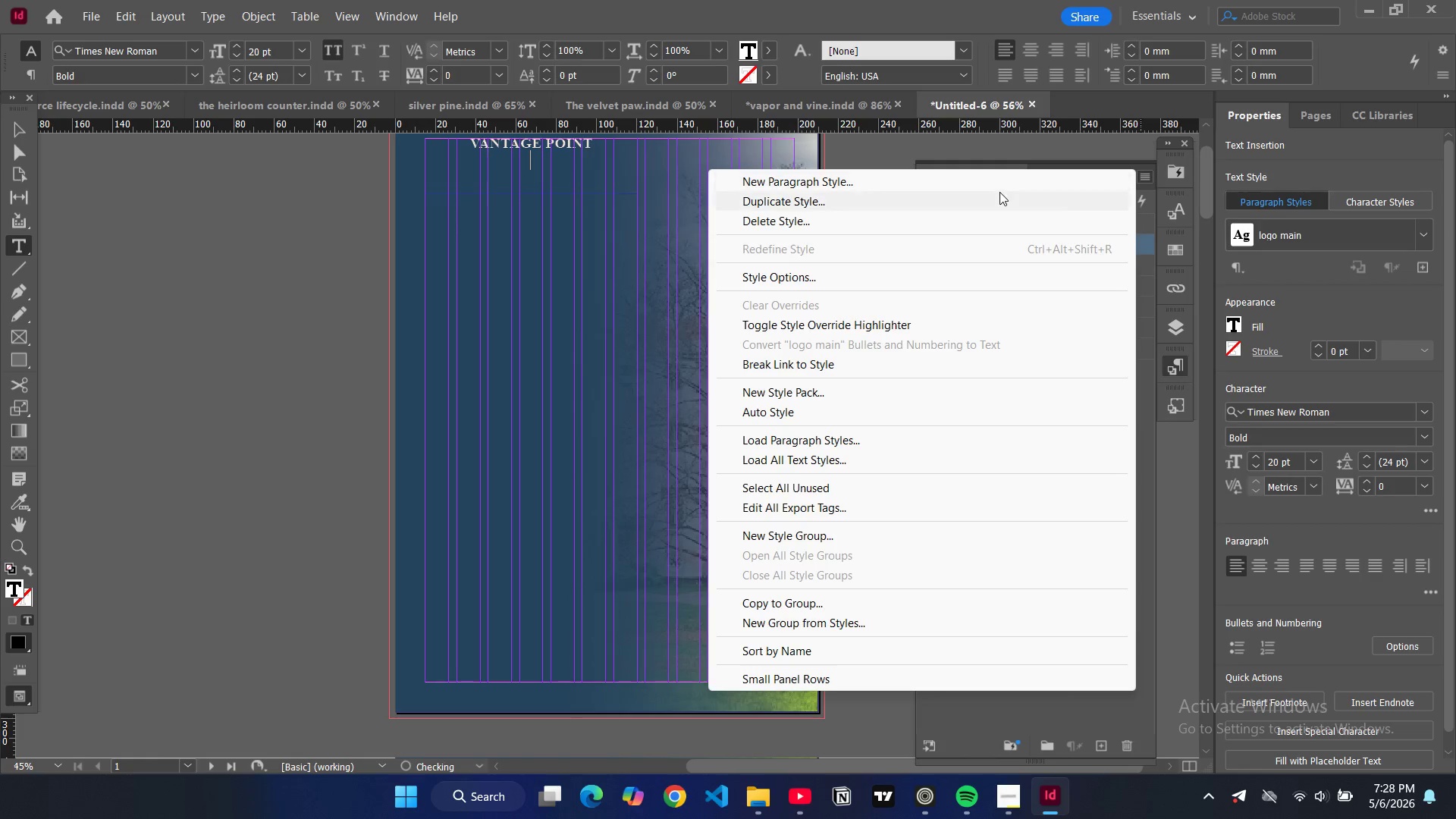 
left_click([999, 192])
 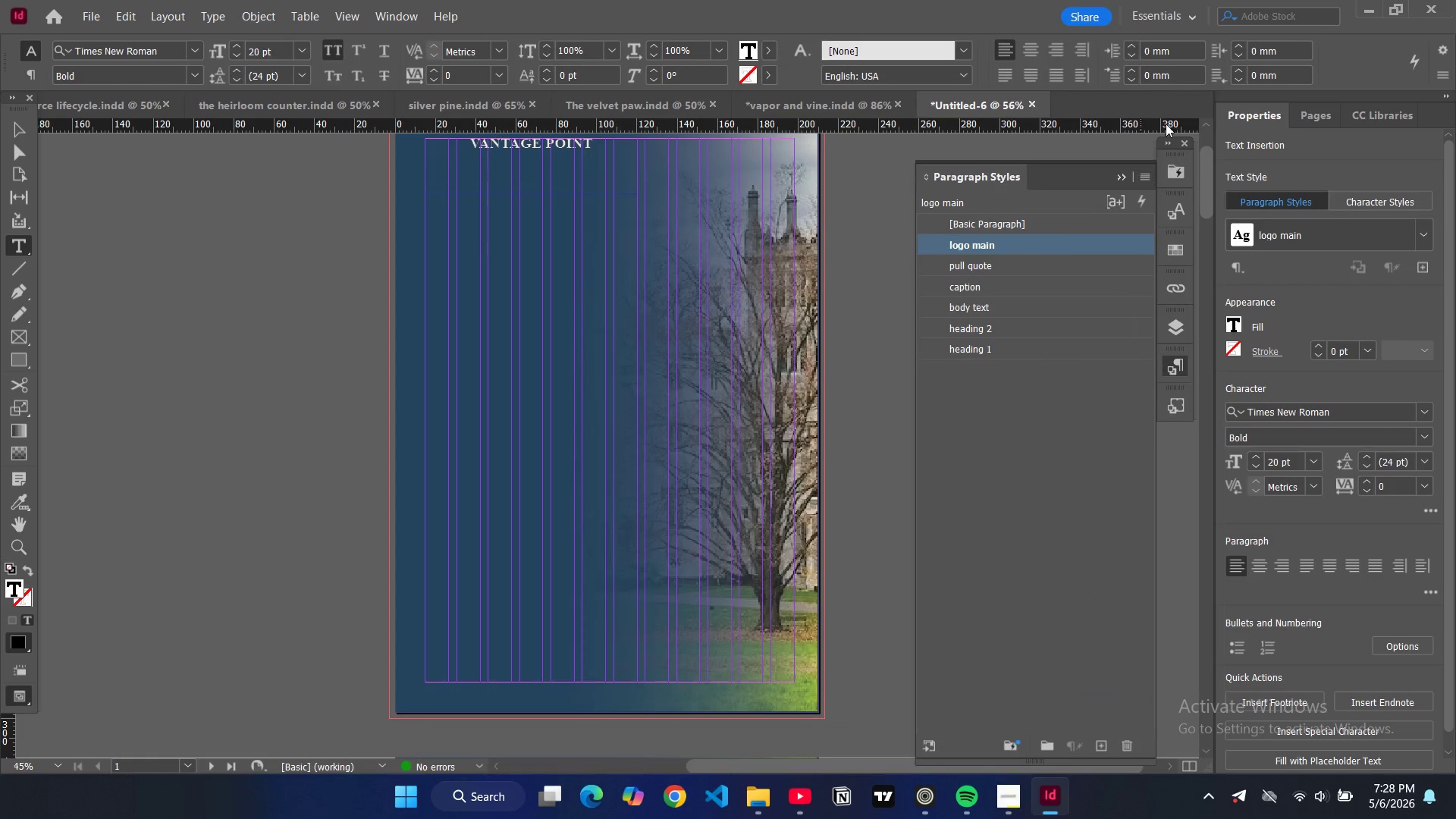 
double_click([1144, 175])
 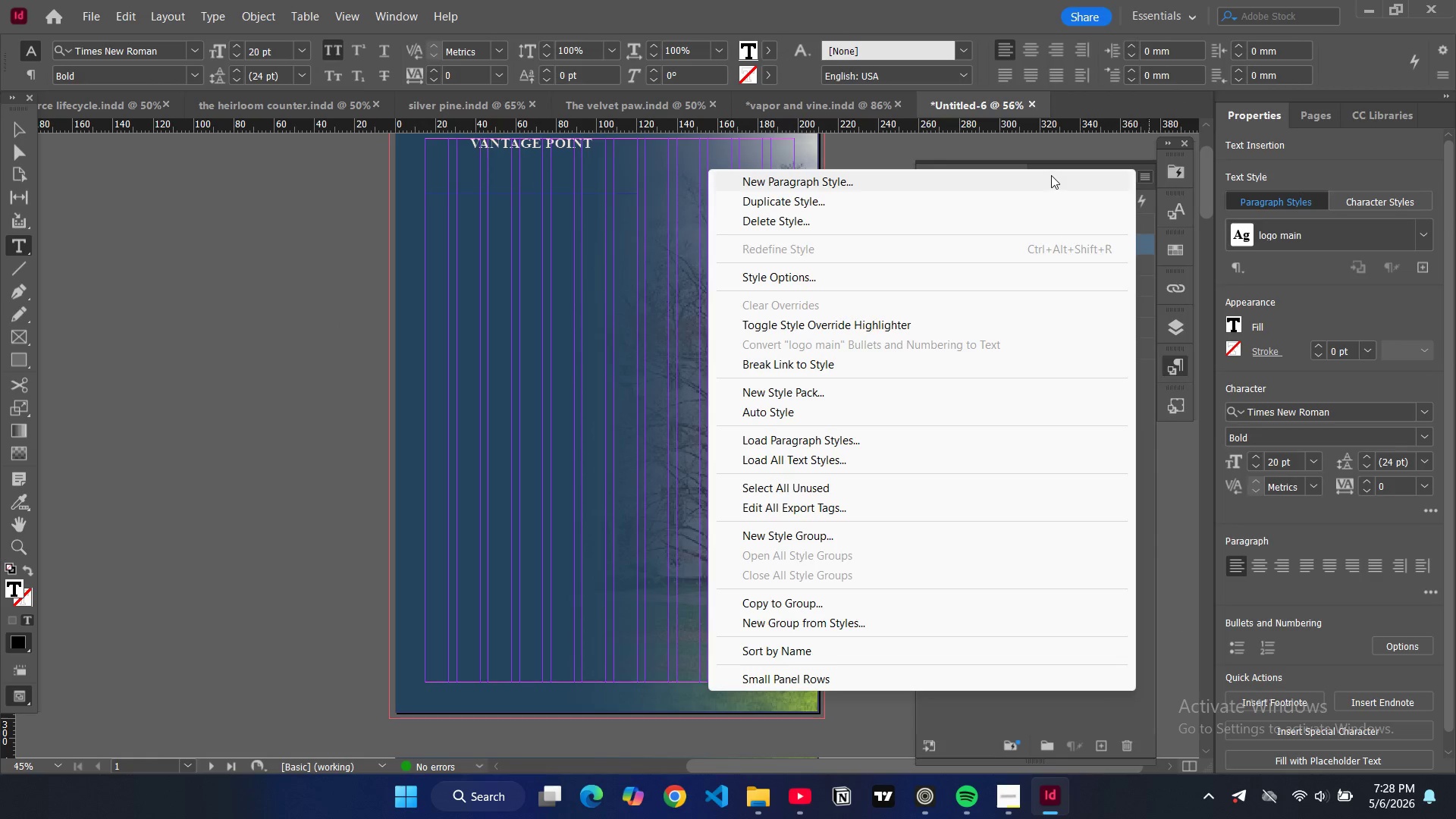 
left_click([1051, 175])
 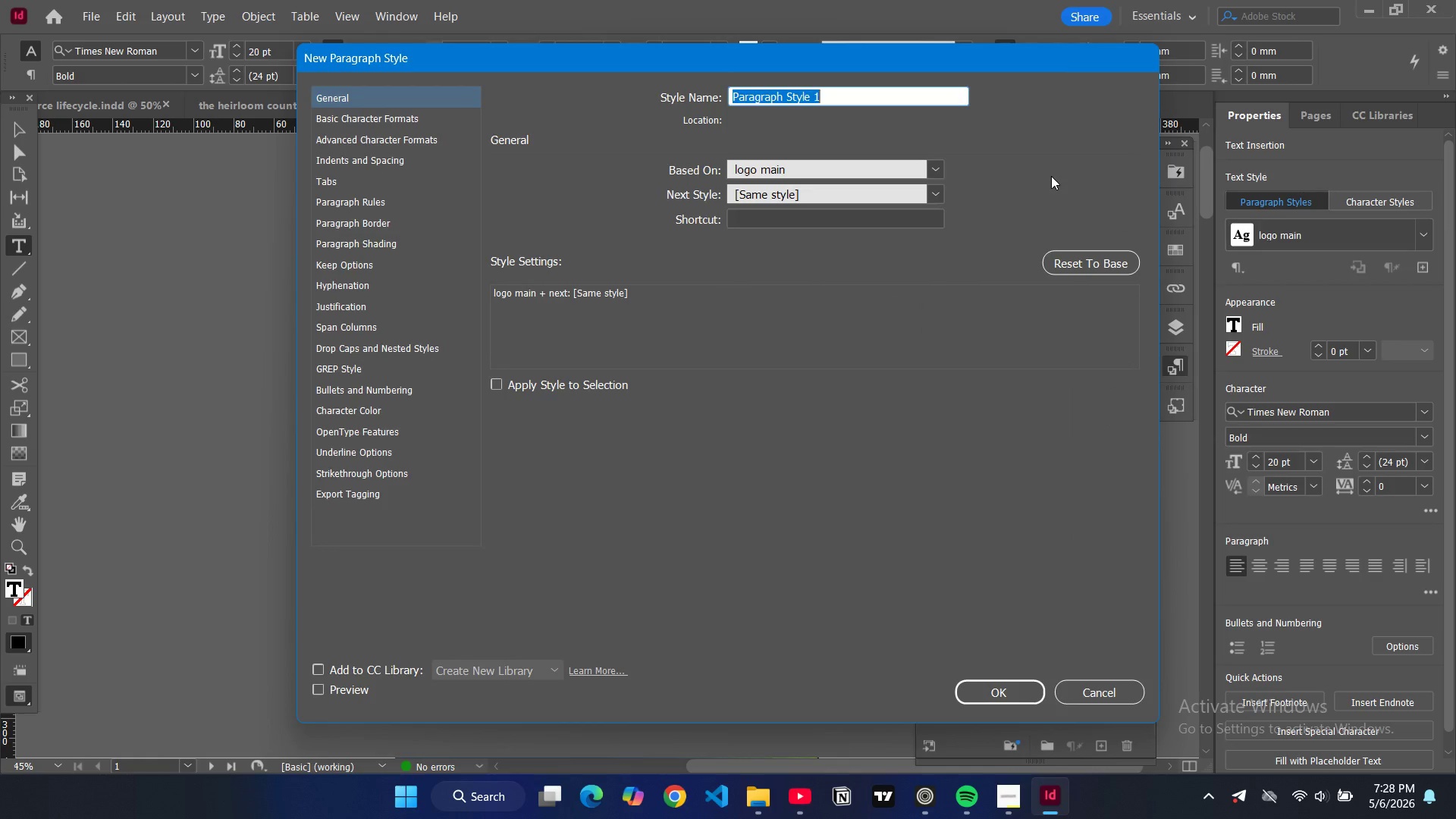 
type(logo sub)
 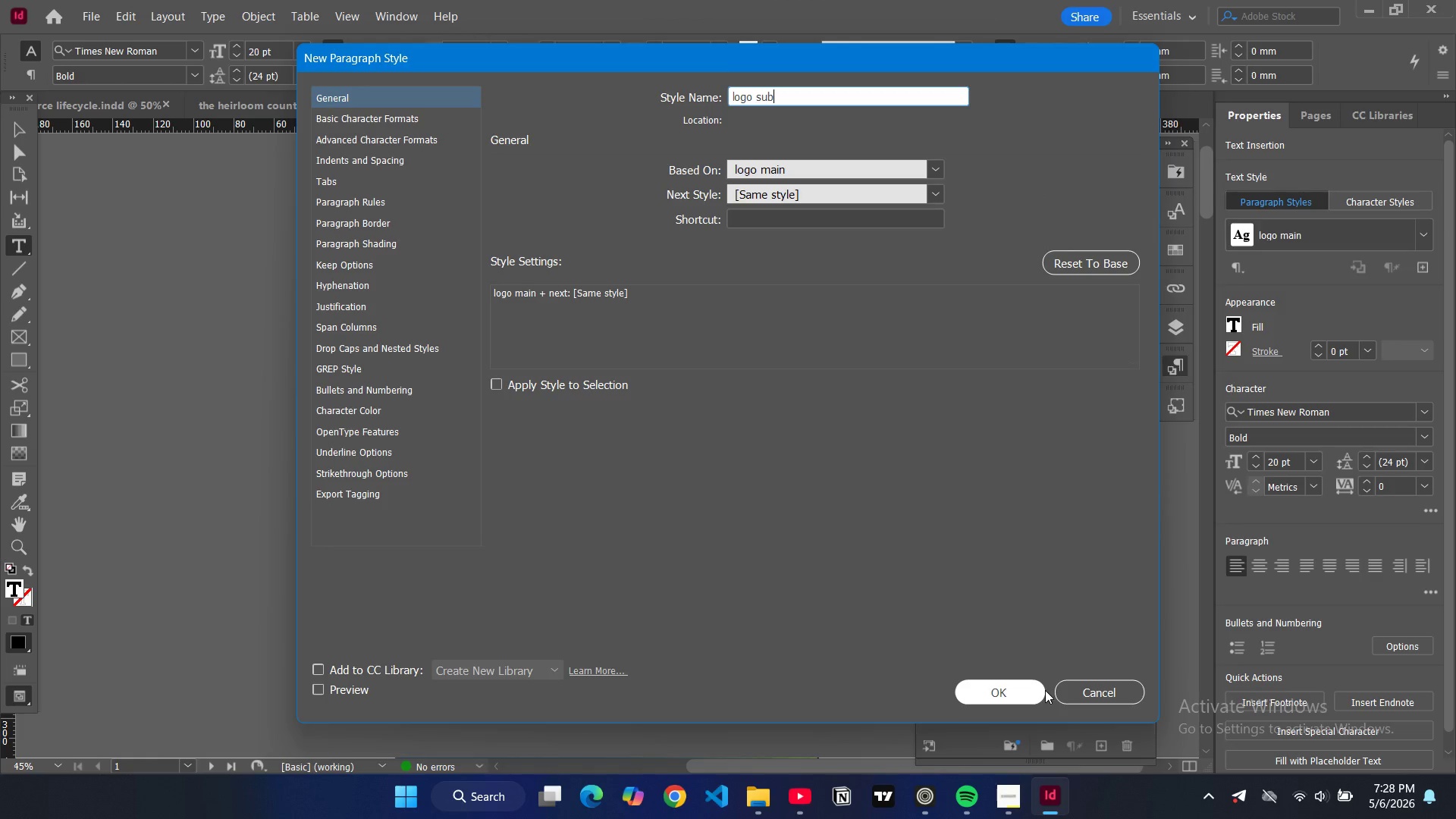 
left_click([1040, 693])
 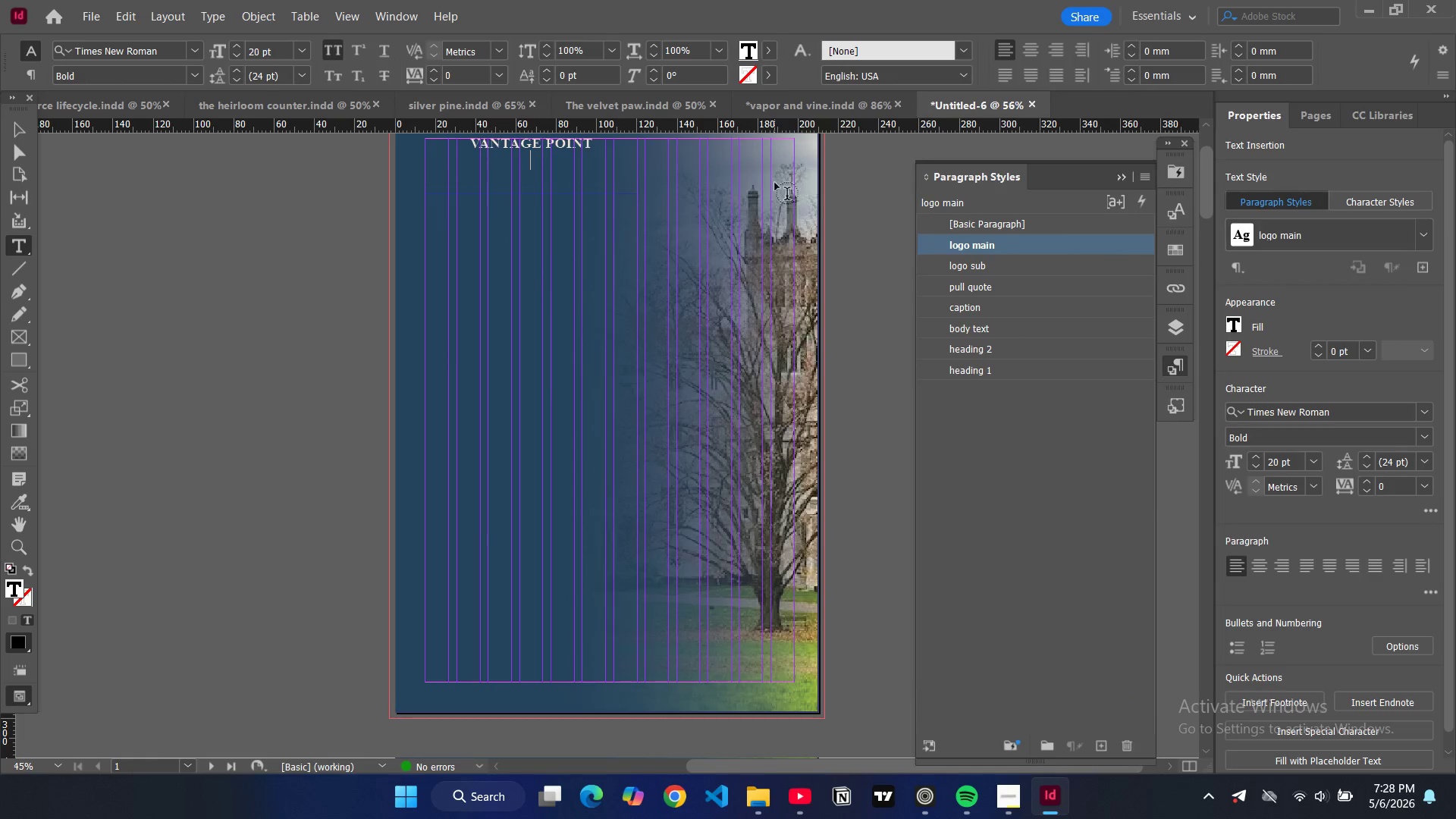 
left_click([1028, 267])
 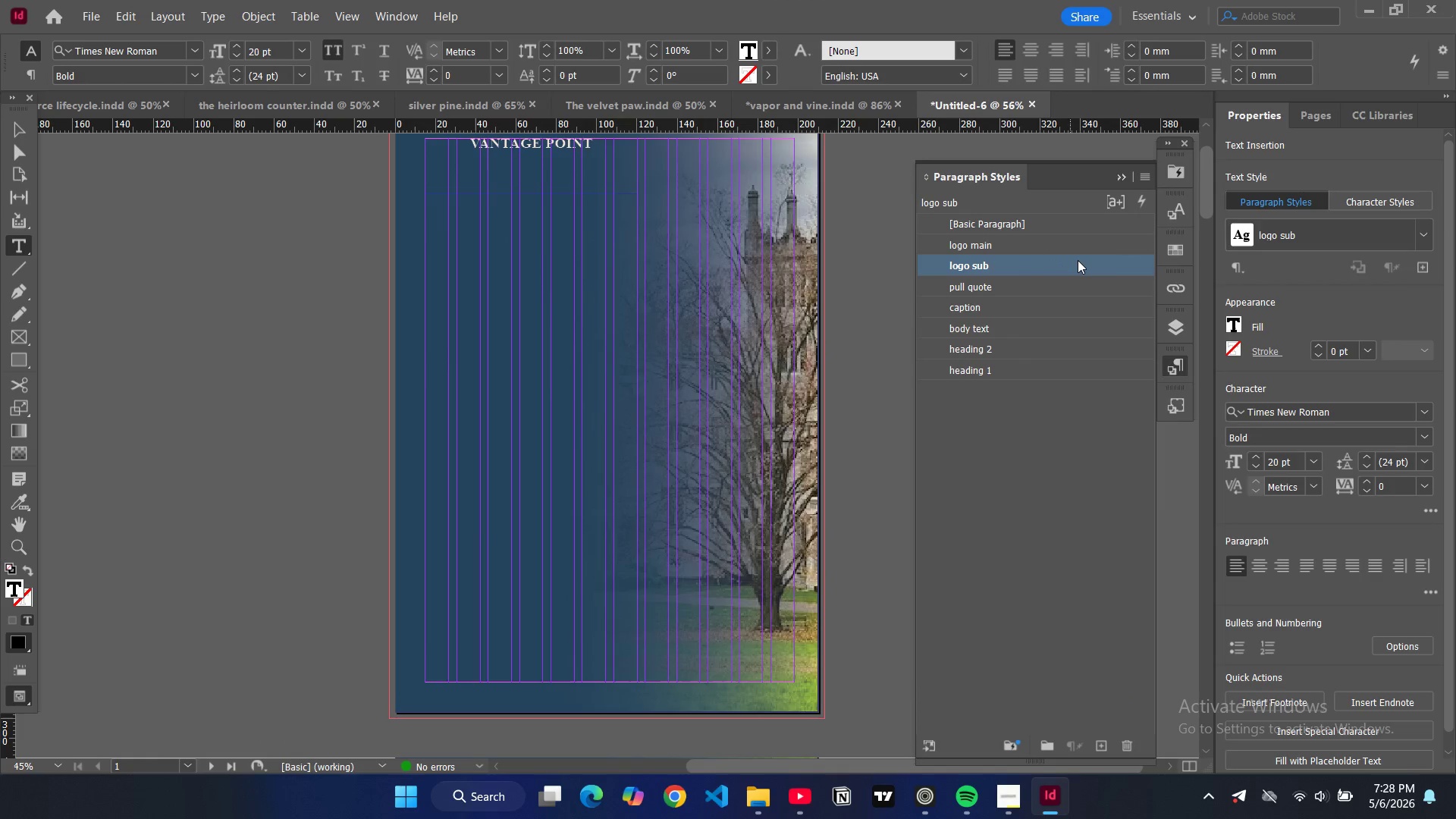 
double_click([1078, 260])
 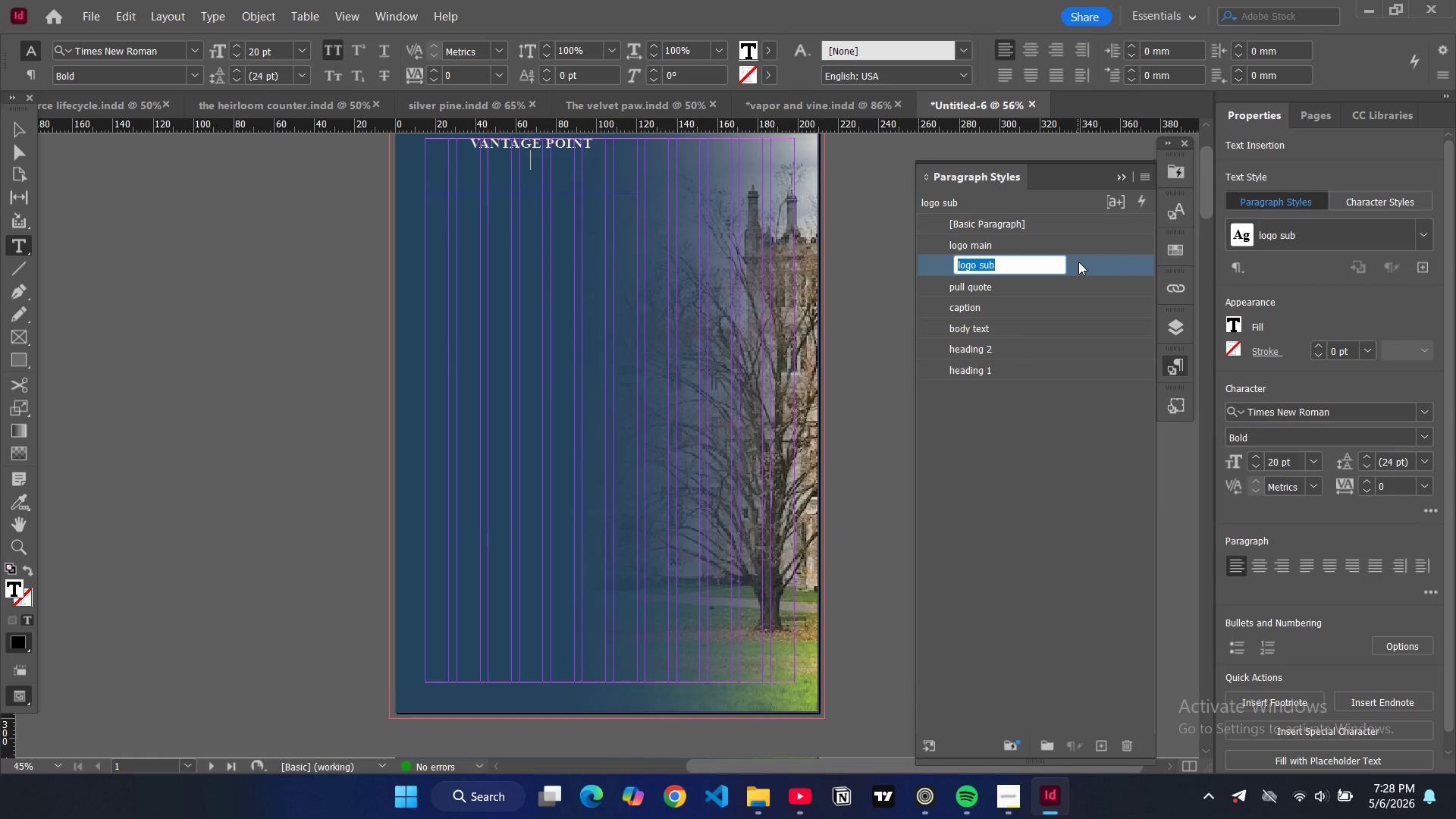 
triple_click([1078, 262])
 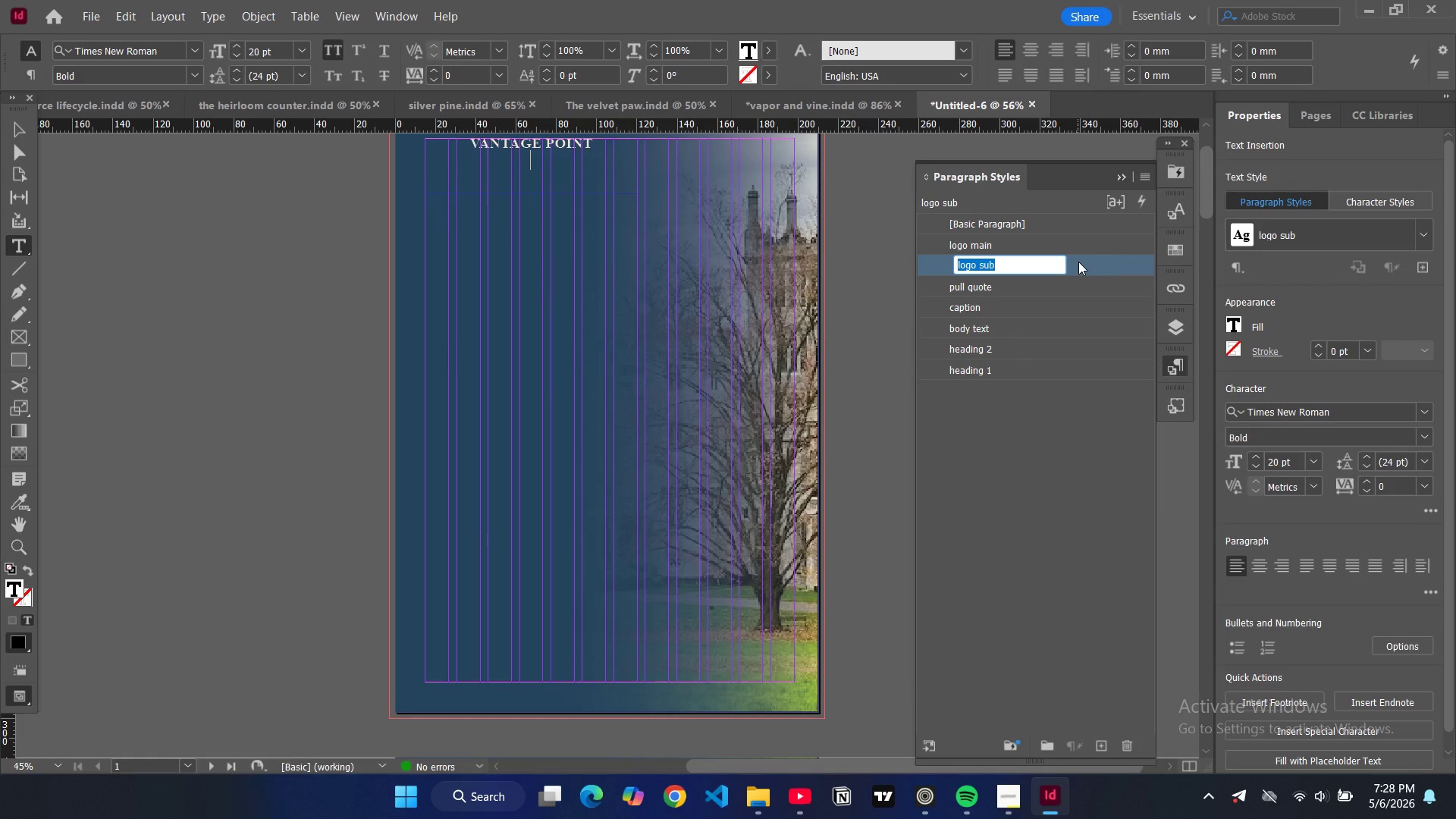 
triple_click([1078, 262])
 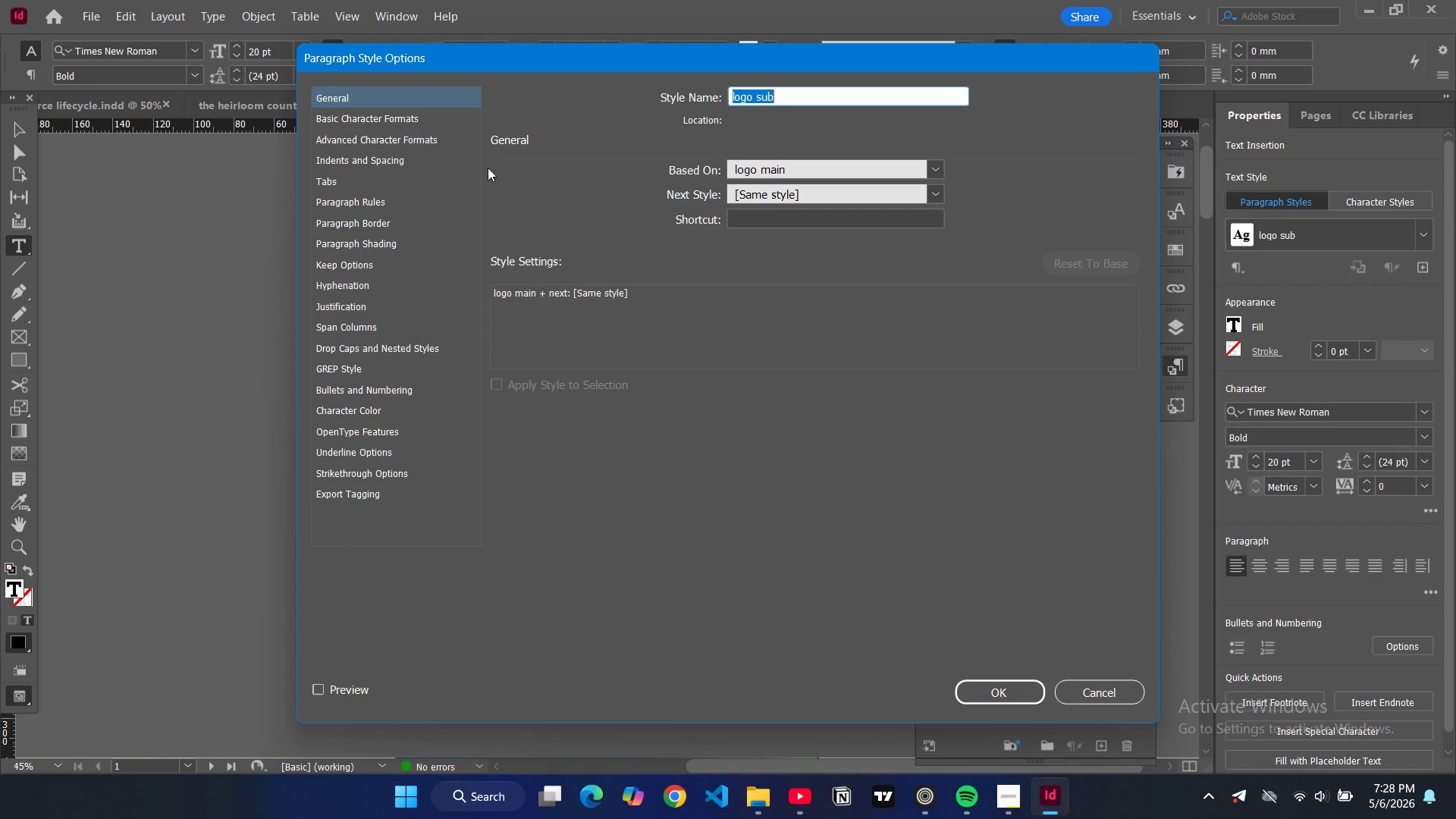 
left_click([445, 111])
 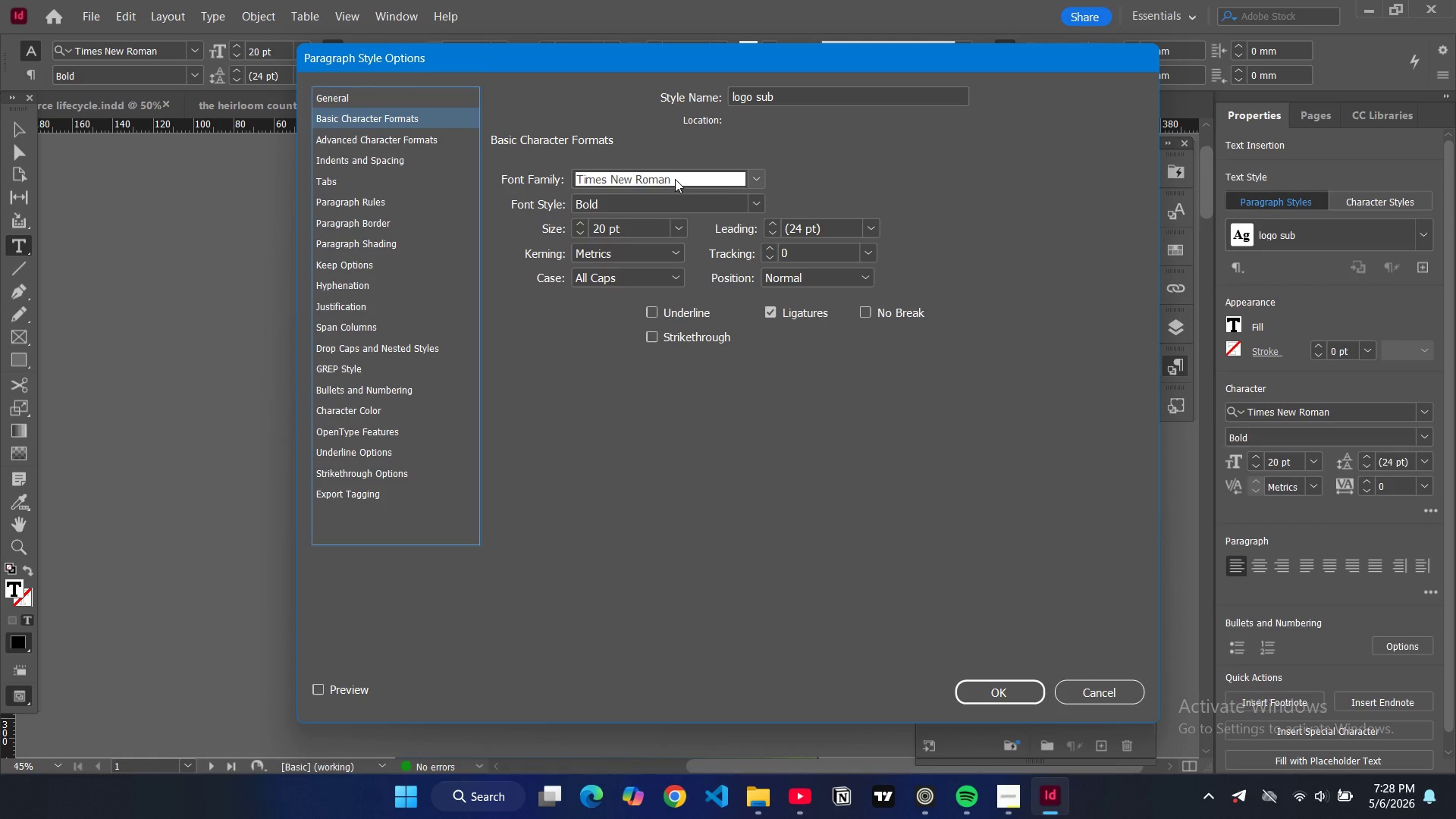 
triple_click([675, 180])
 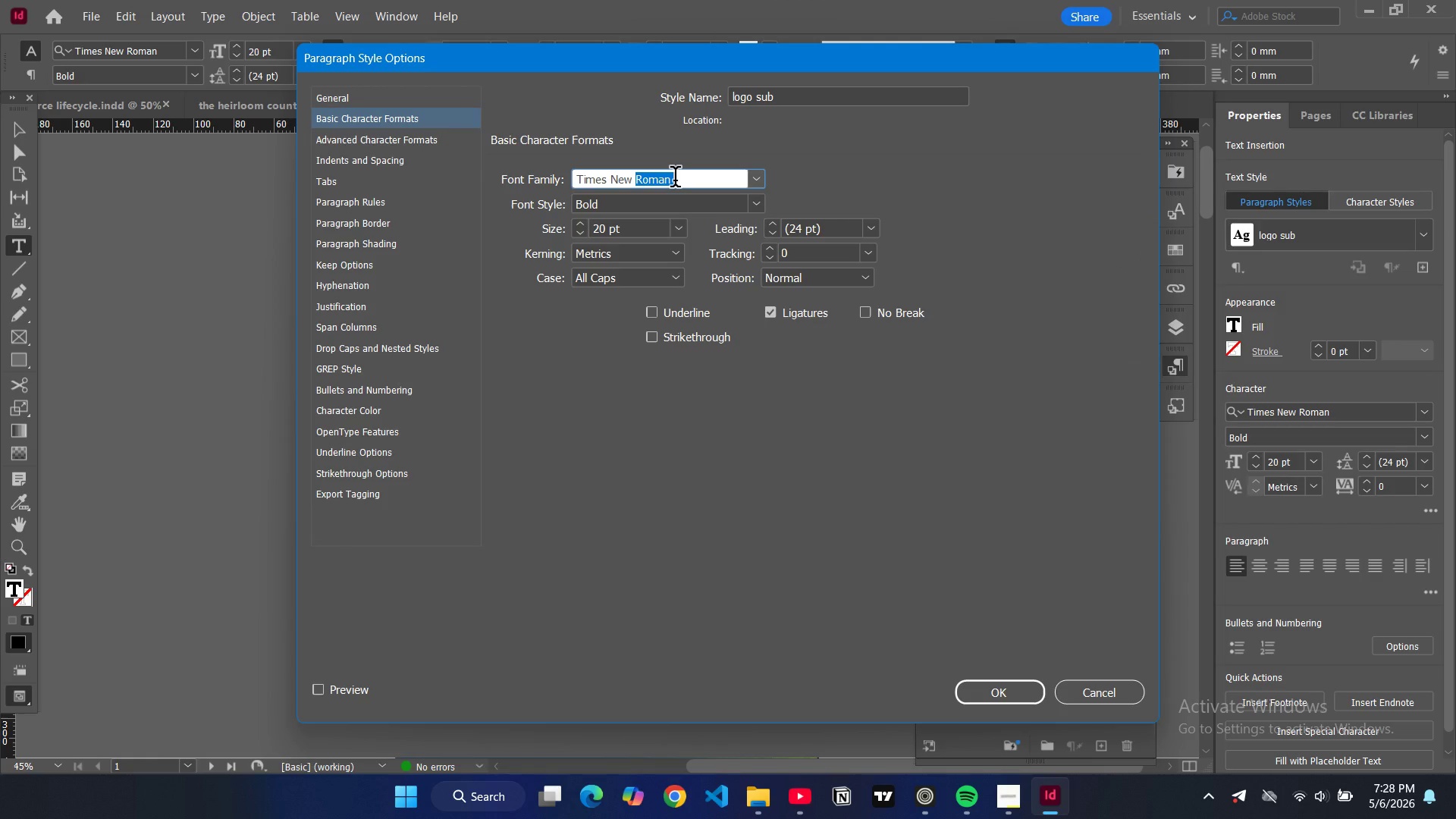 
key(Control+S)
 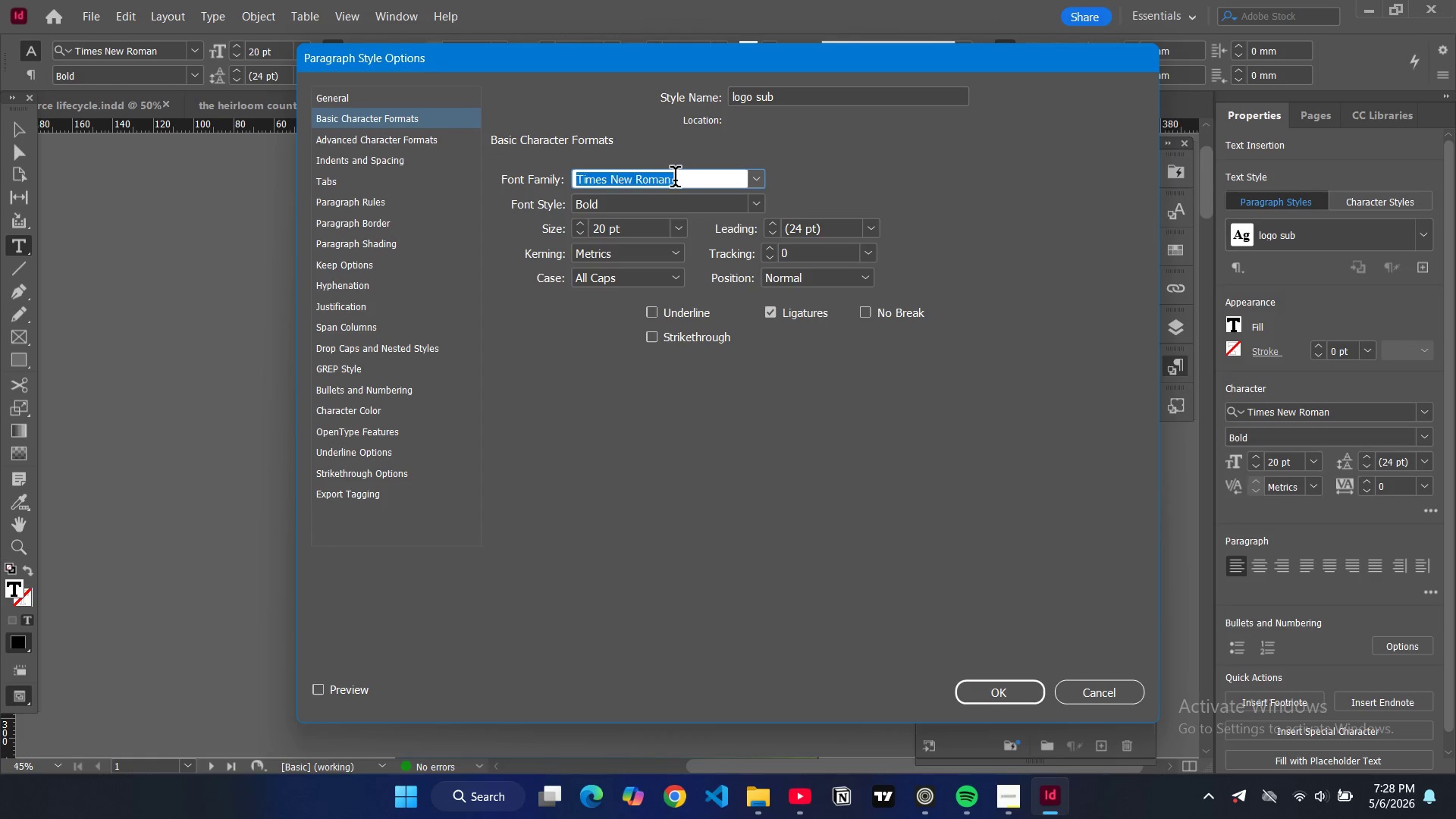 
key(Control+A)
 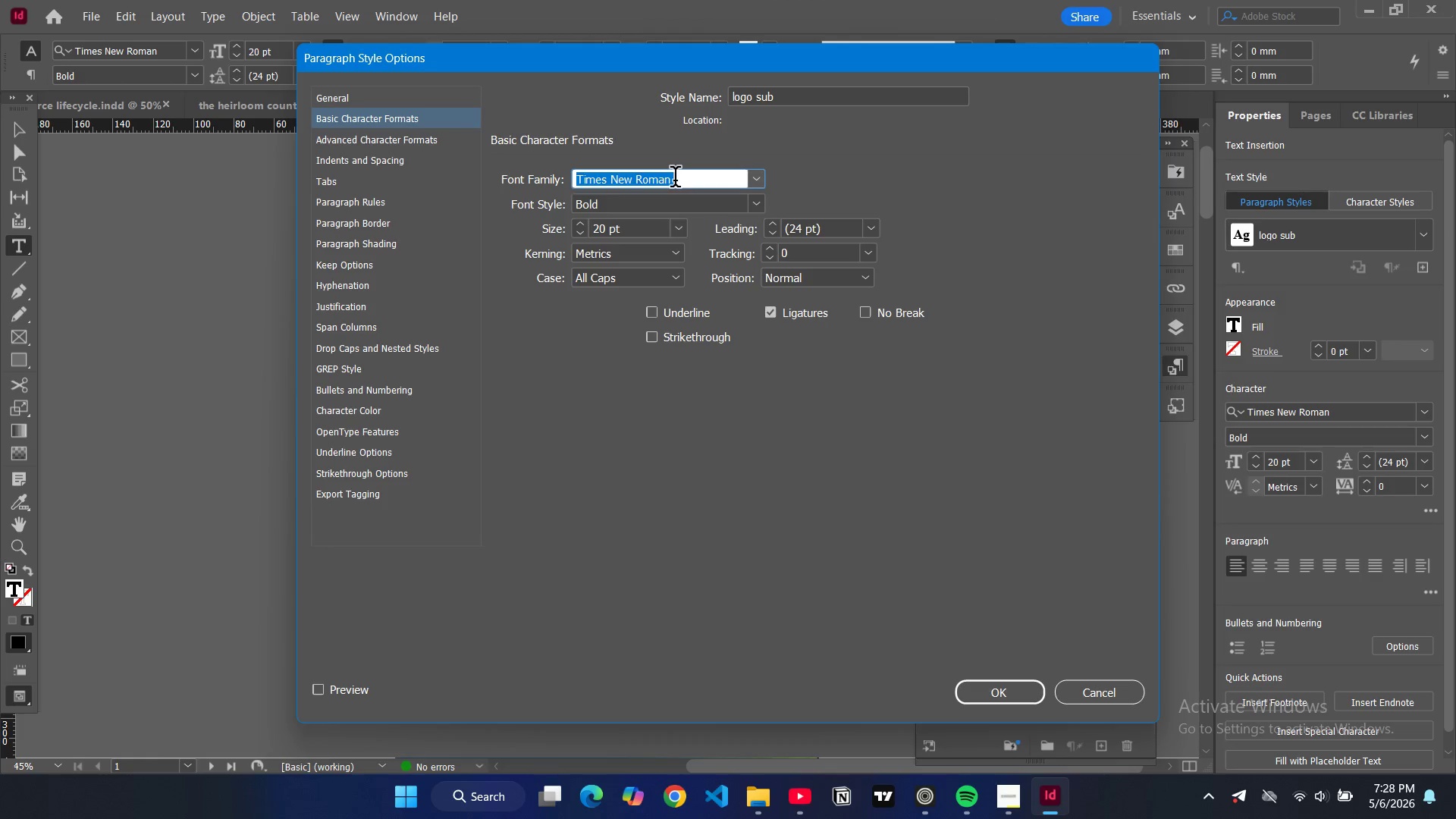 
key(S)
 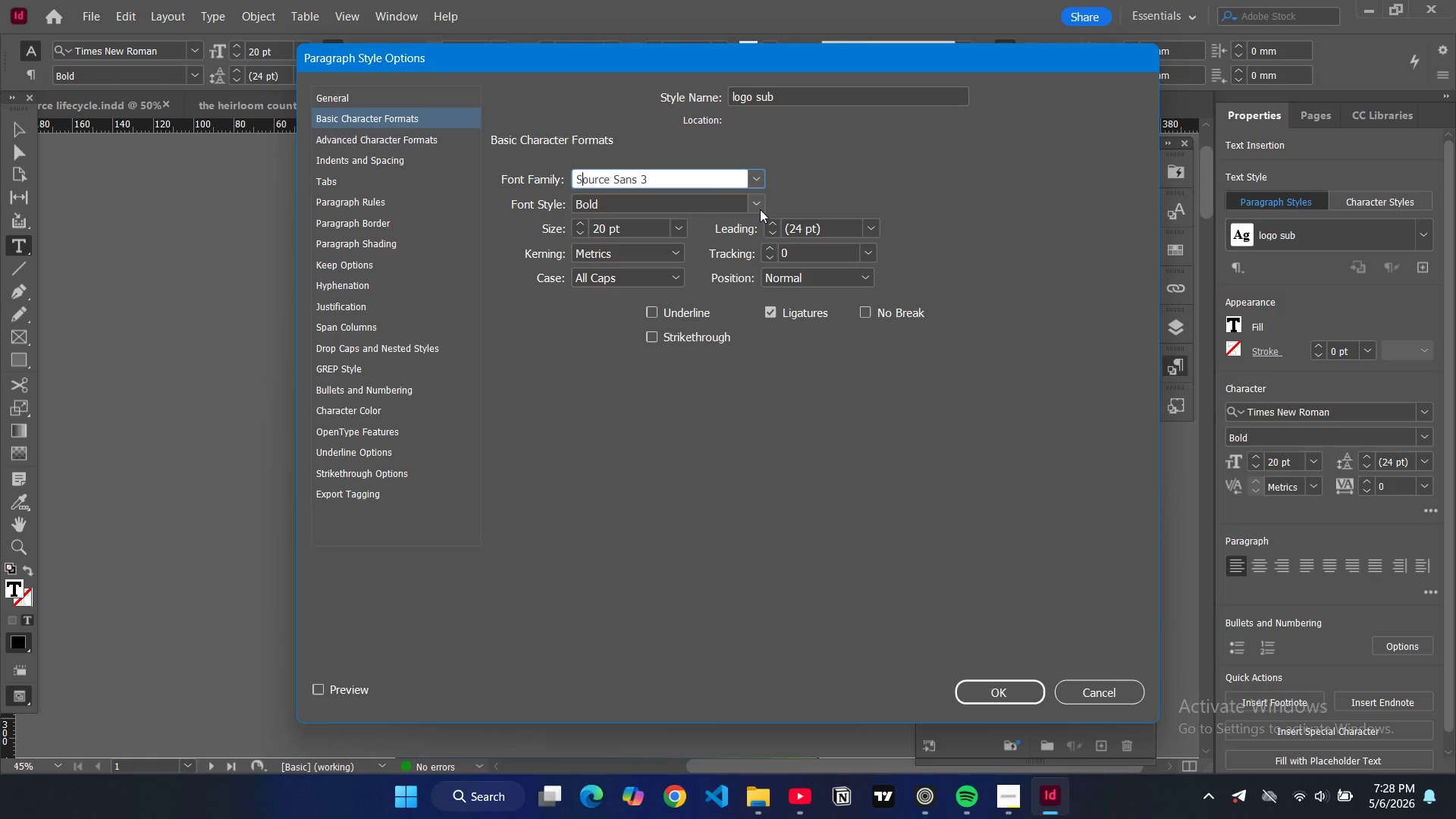 
left_click([760, 209])
 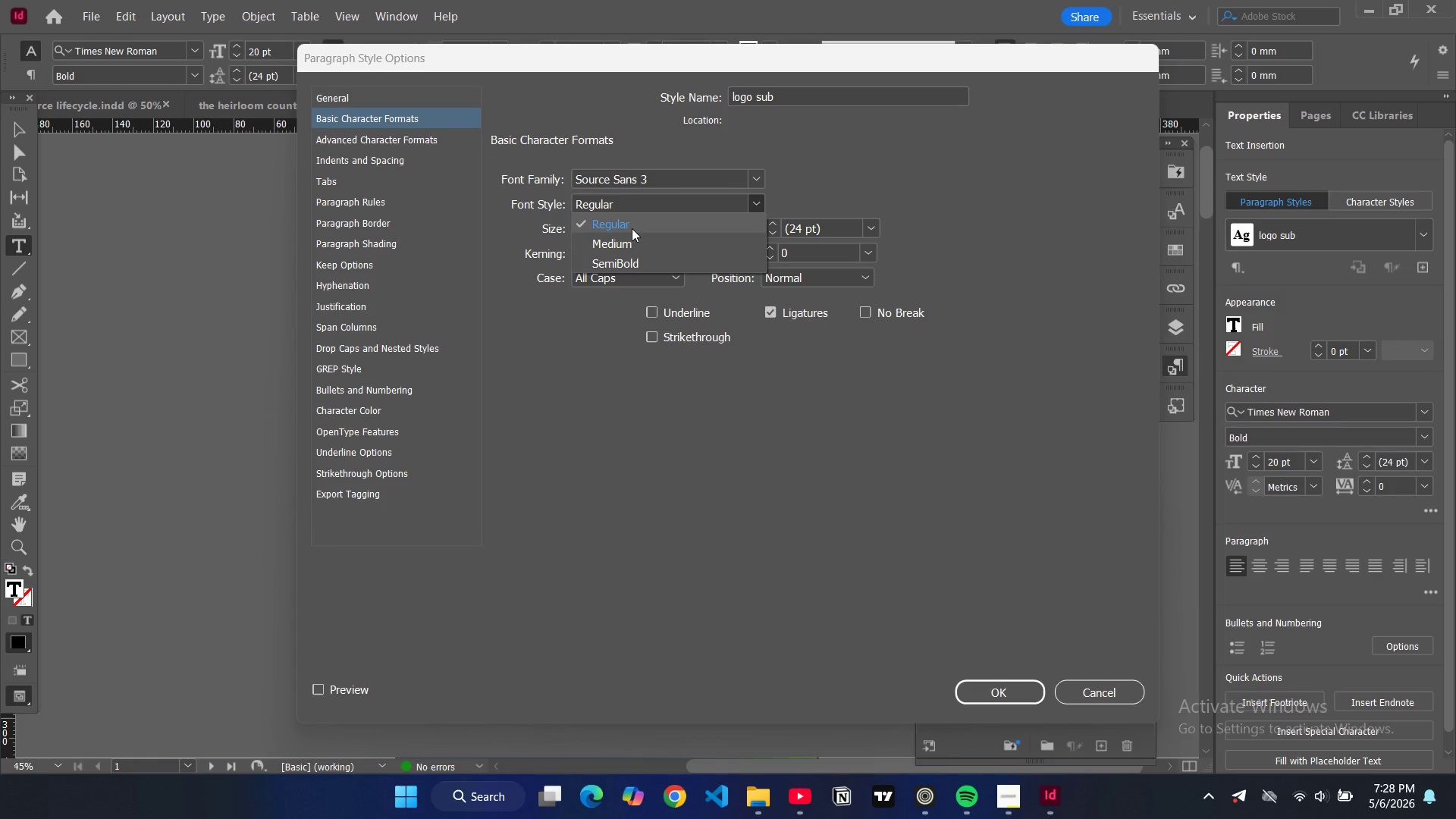 
left_click([632, 226])
 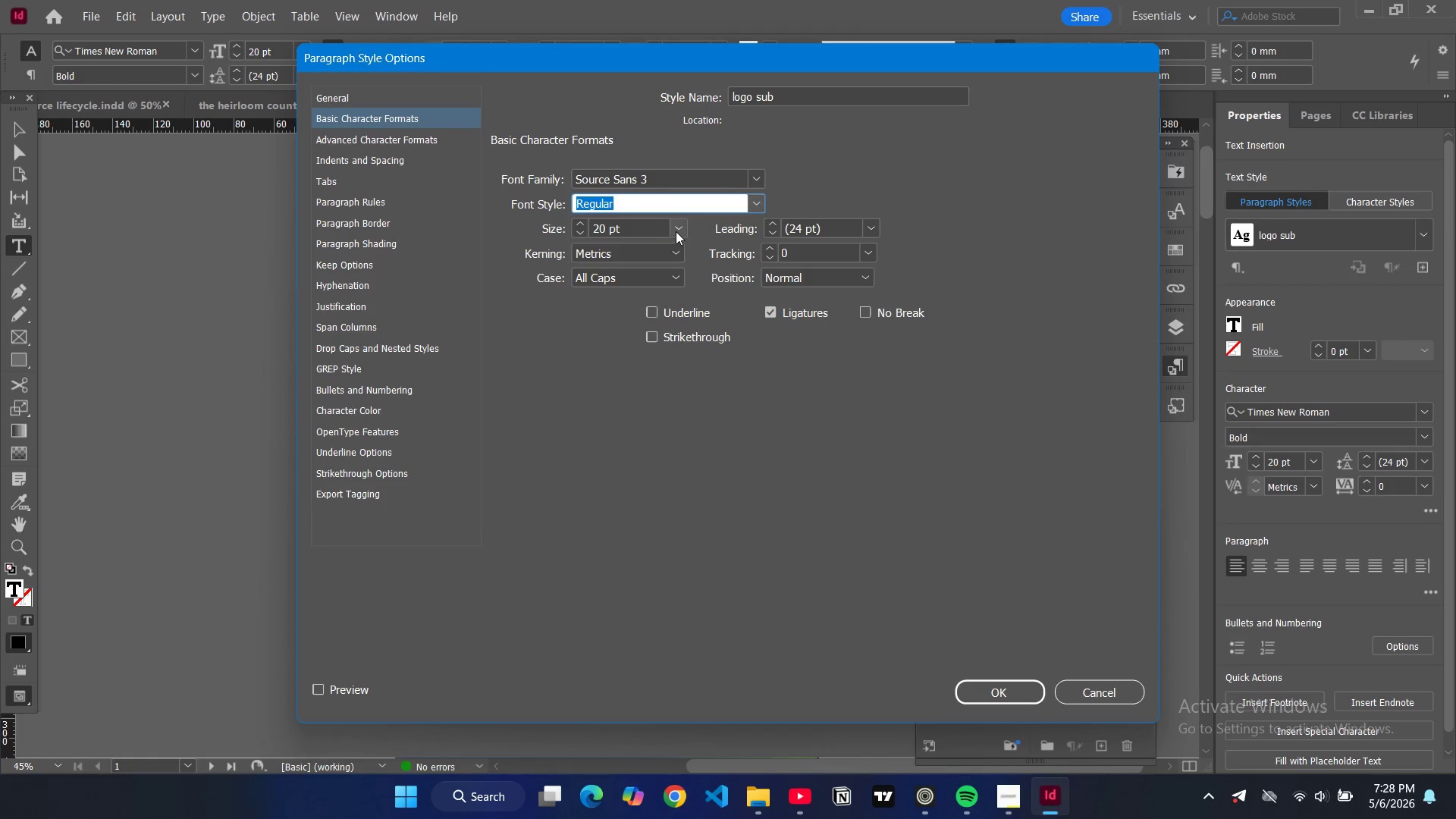 
left_click([676, 231])
 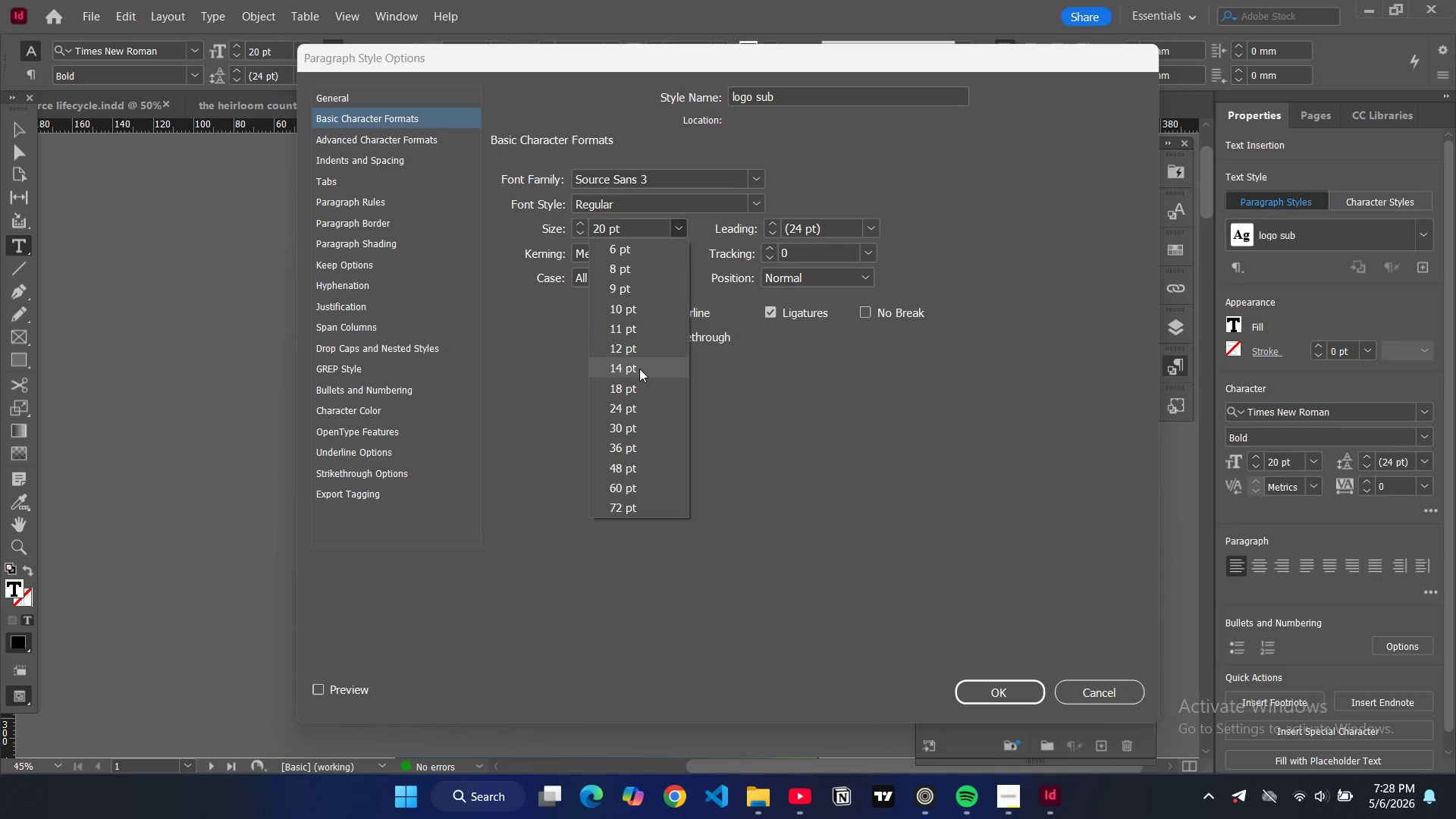 
left_click([639, 369])
 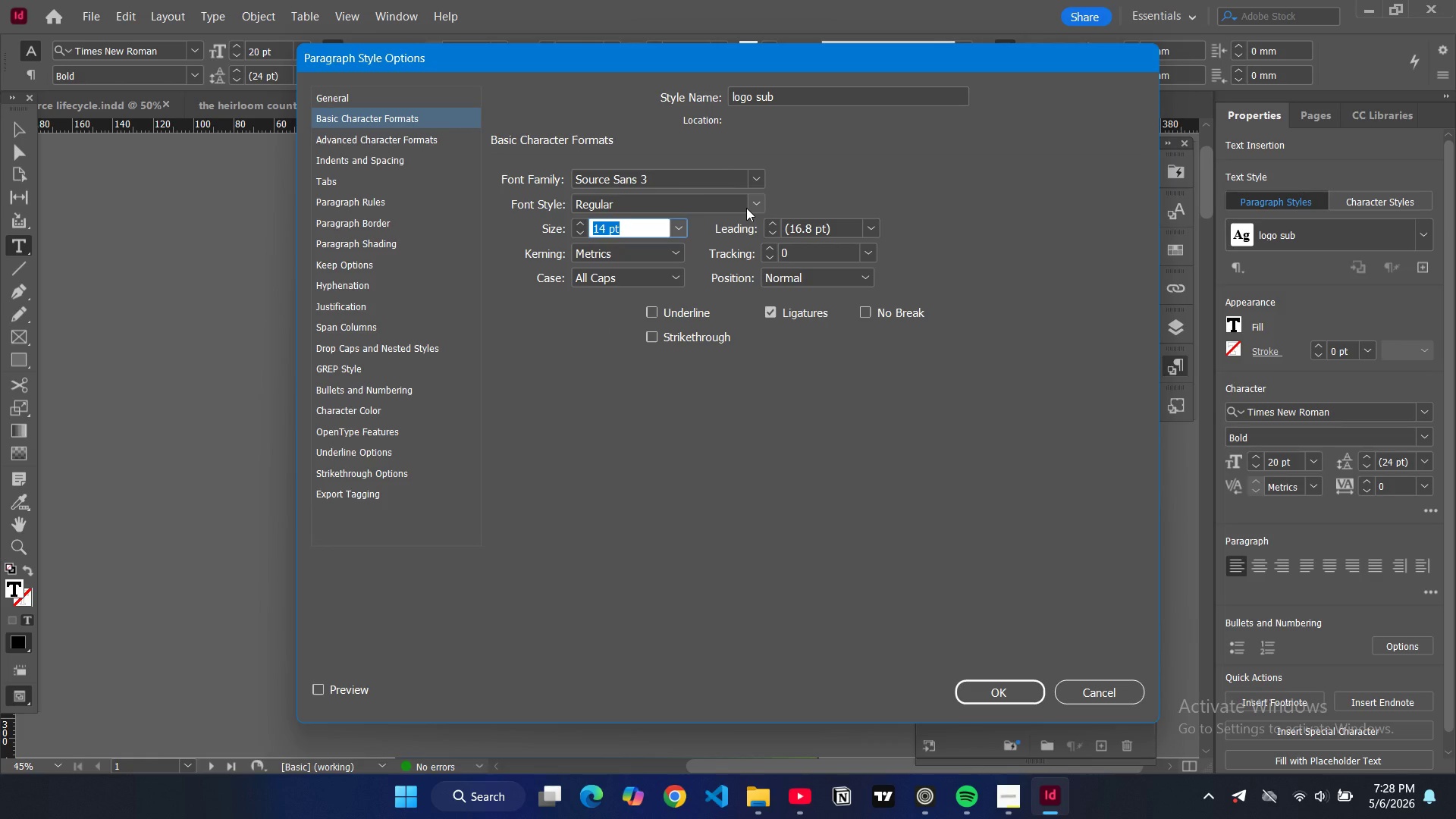 
left_click([752, 208])
 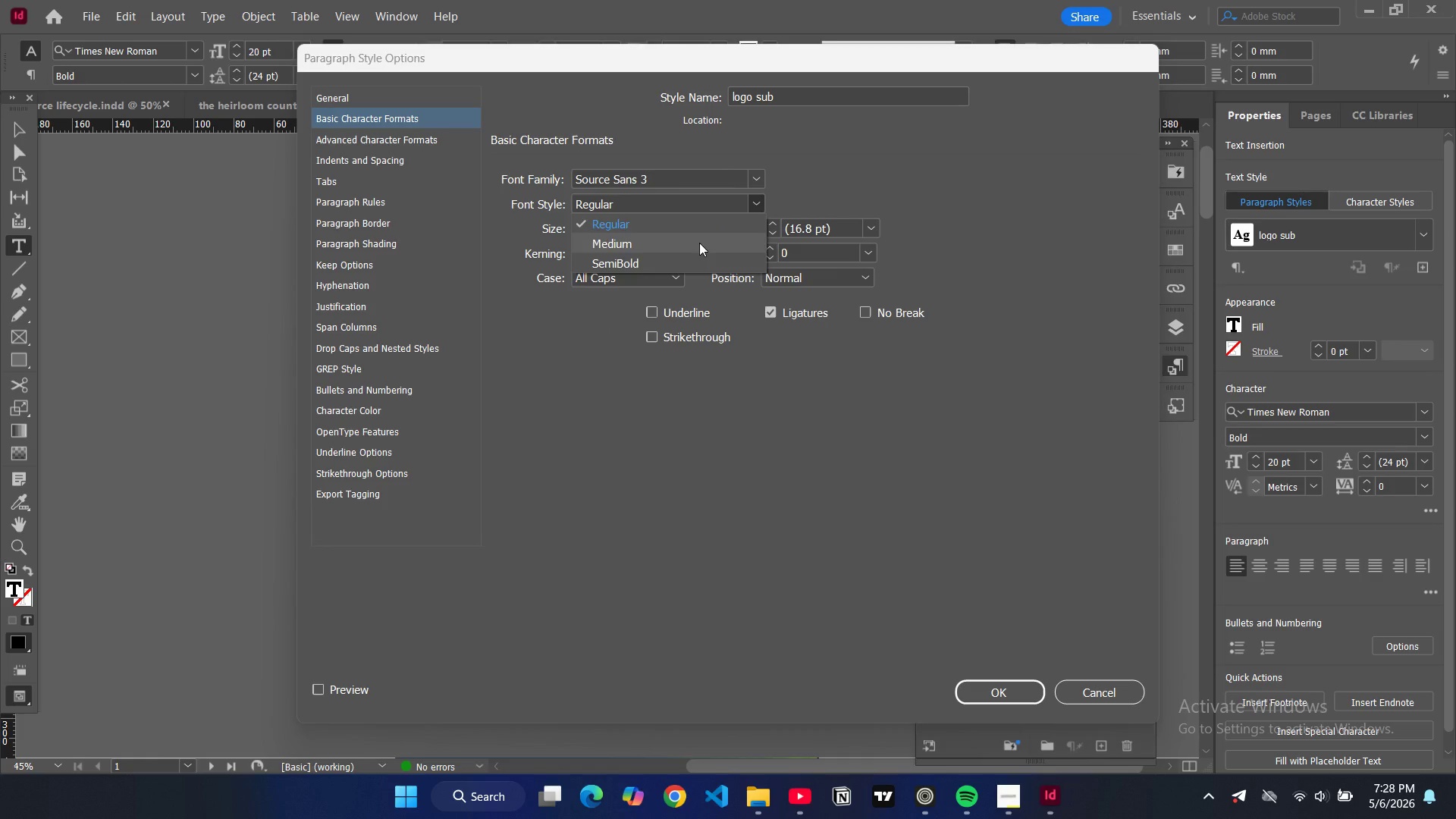 
left_click([699, 243])
 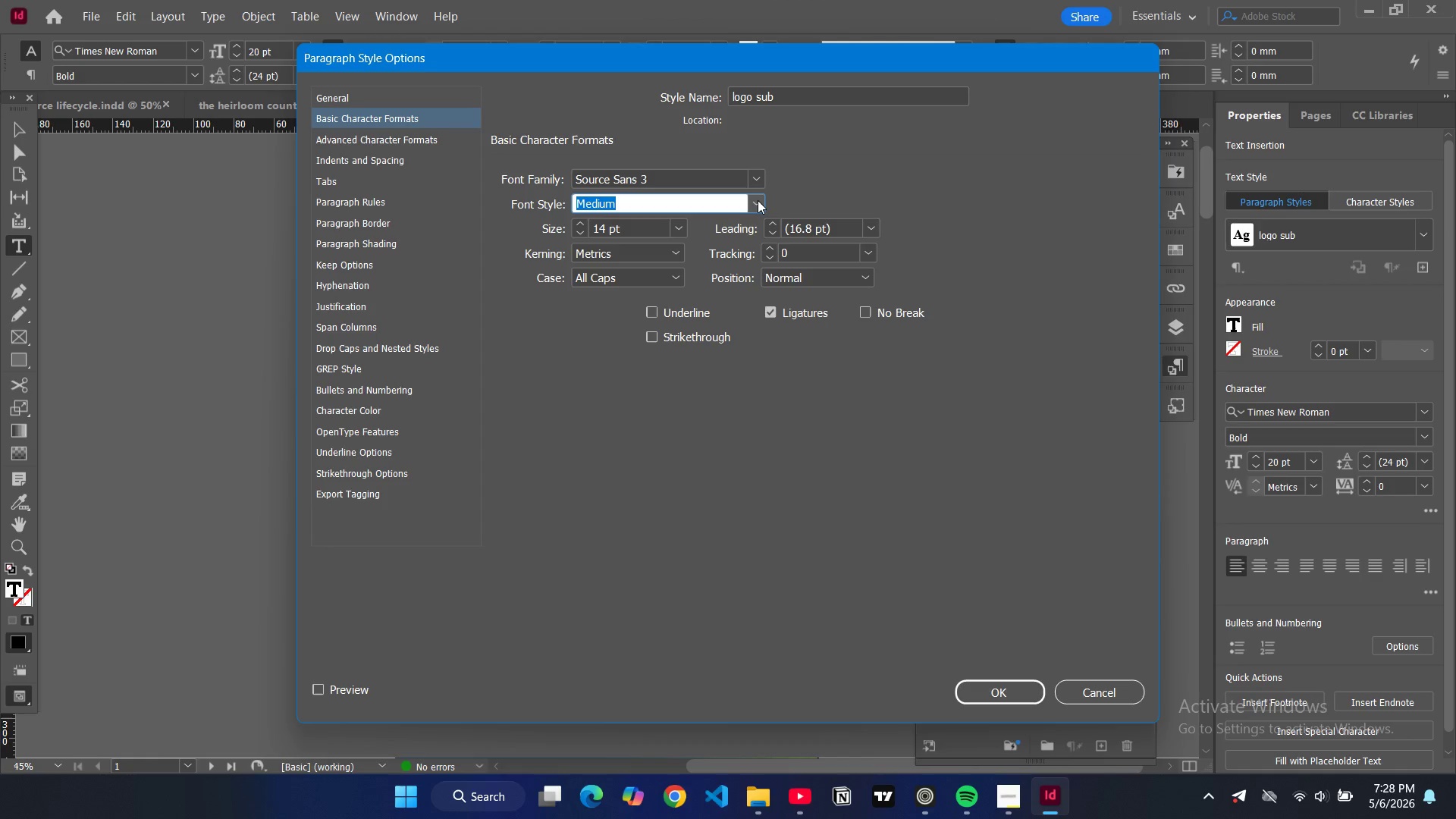 
left_click([758, 200])
 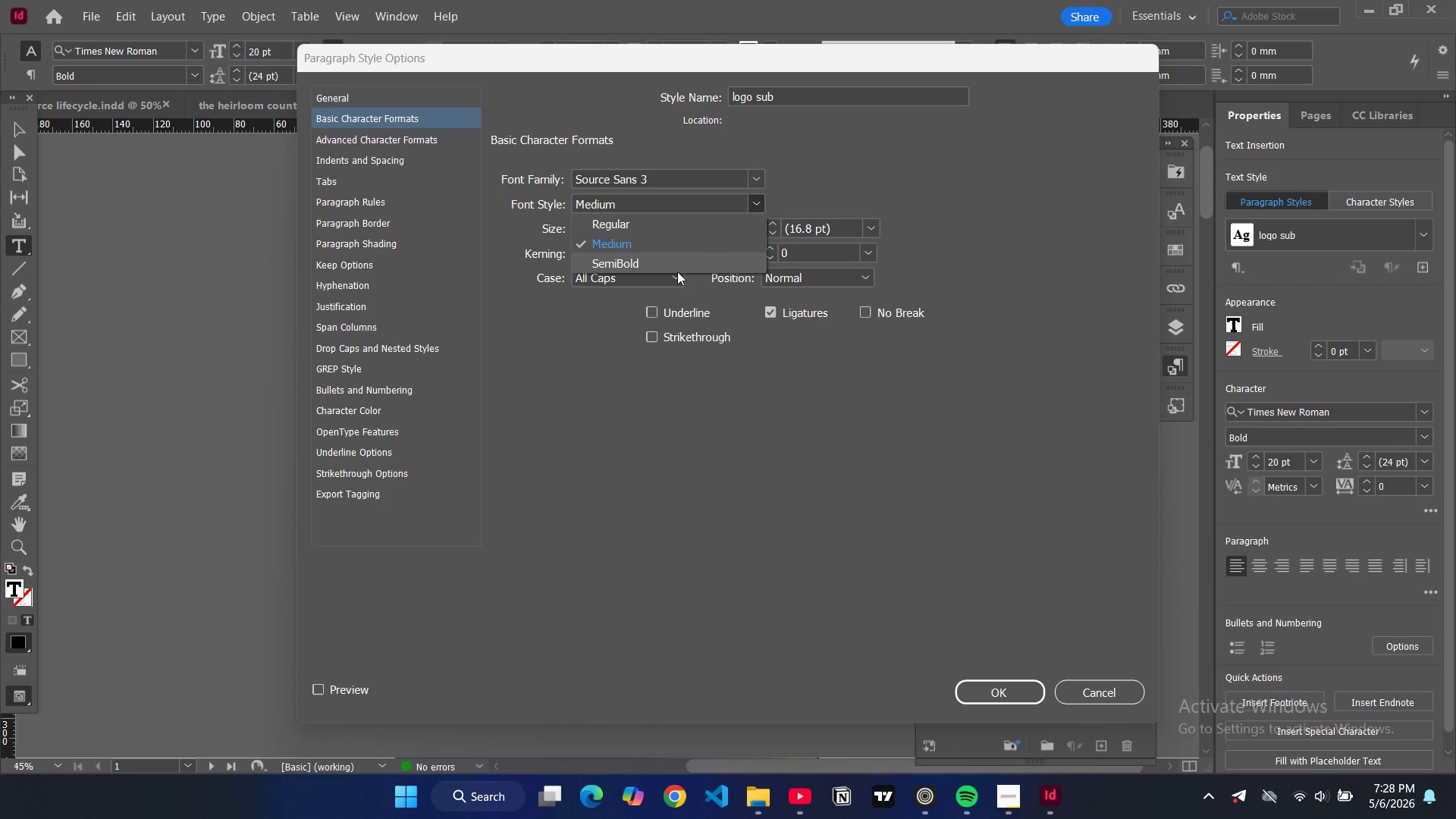 
left_click([679, 306])
 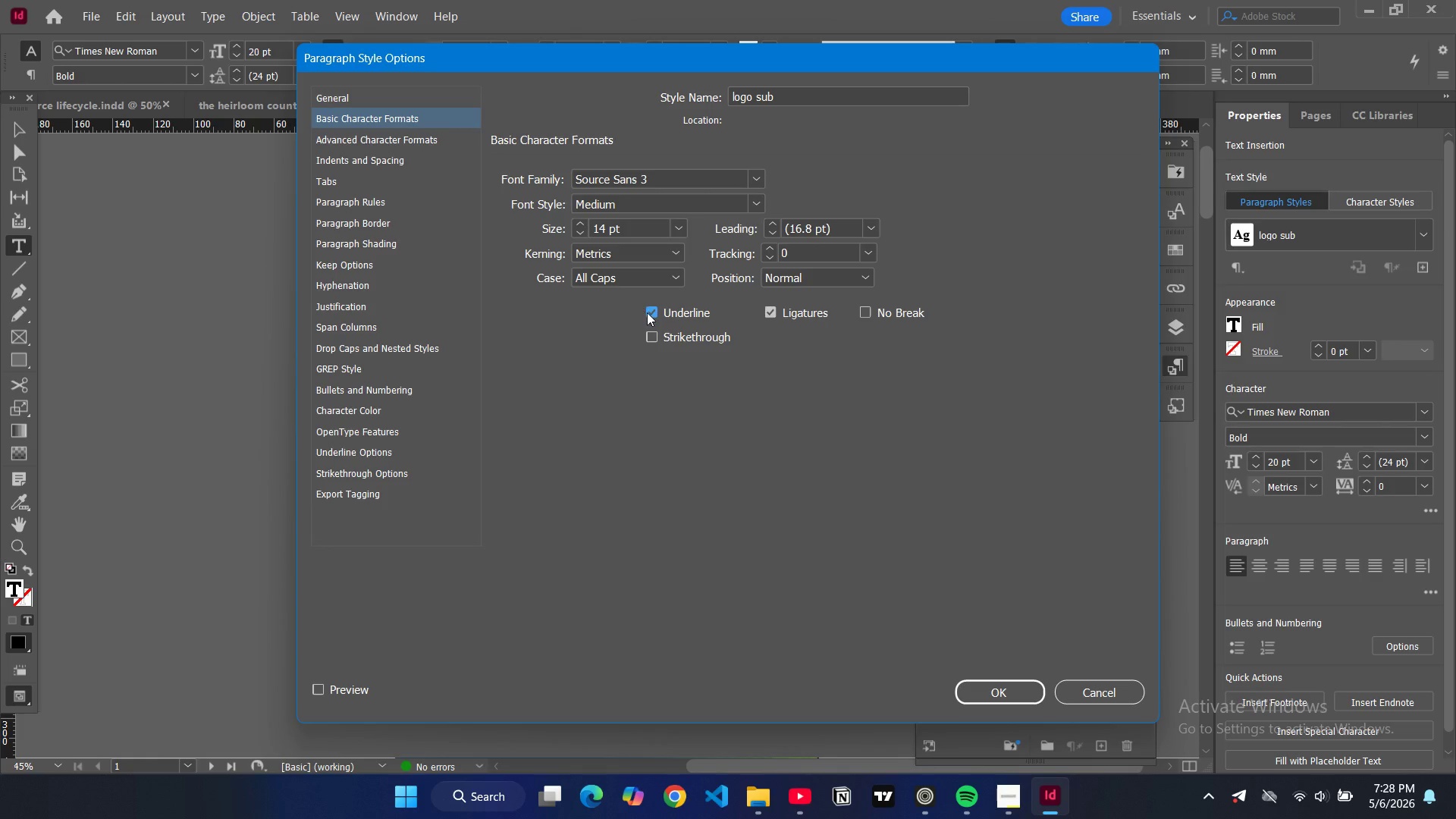 
left_click([649, 312])
 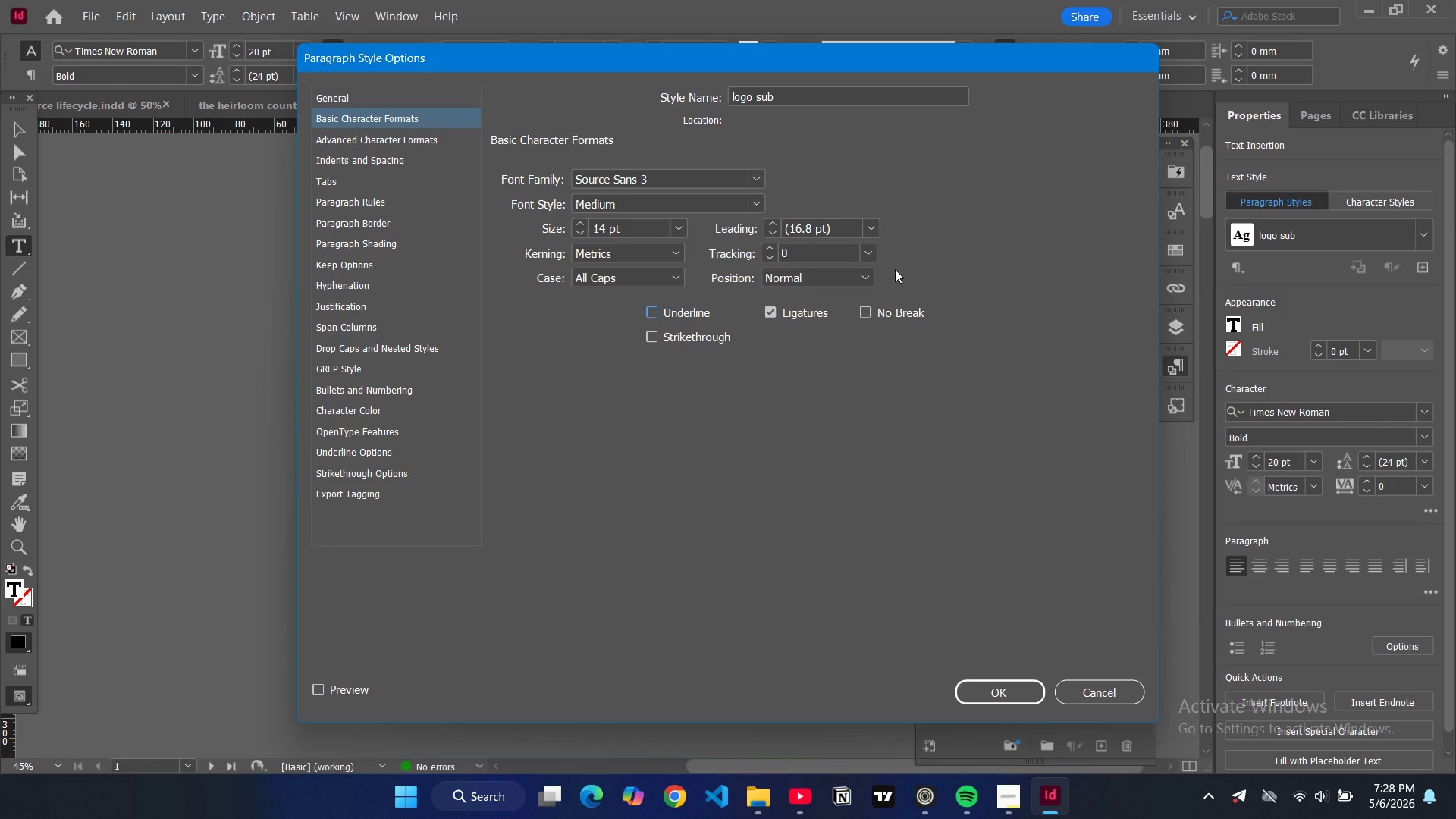 
double_click([767, 245])
 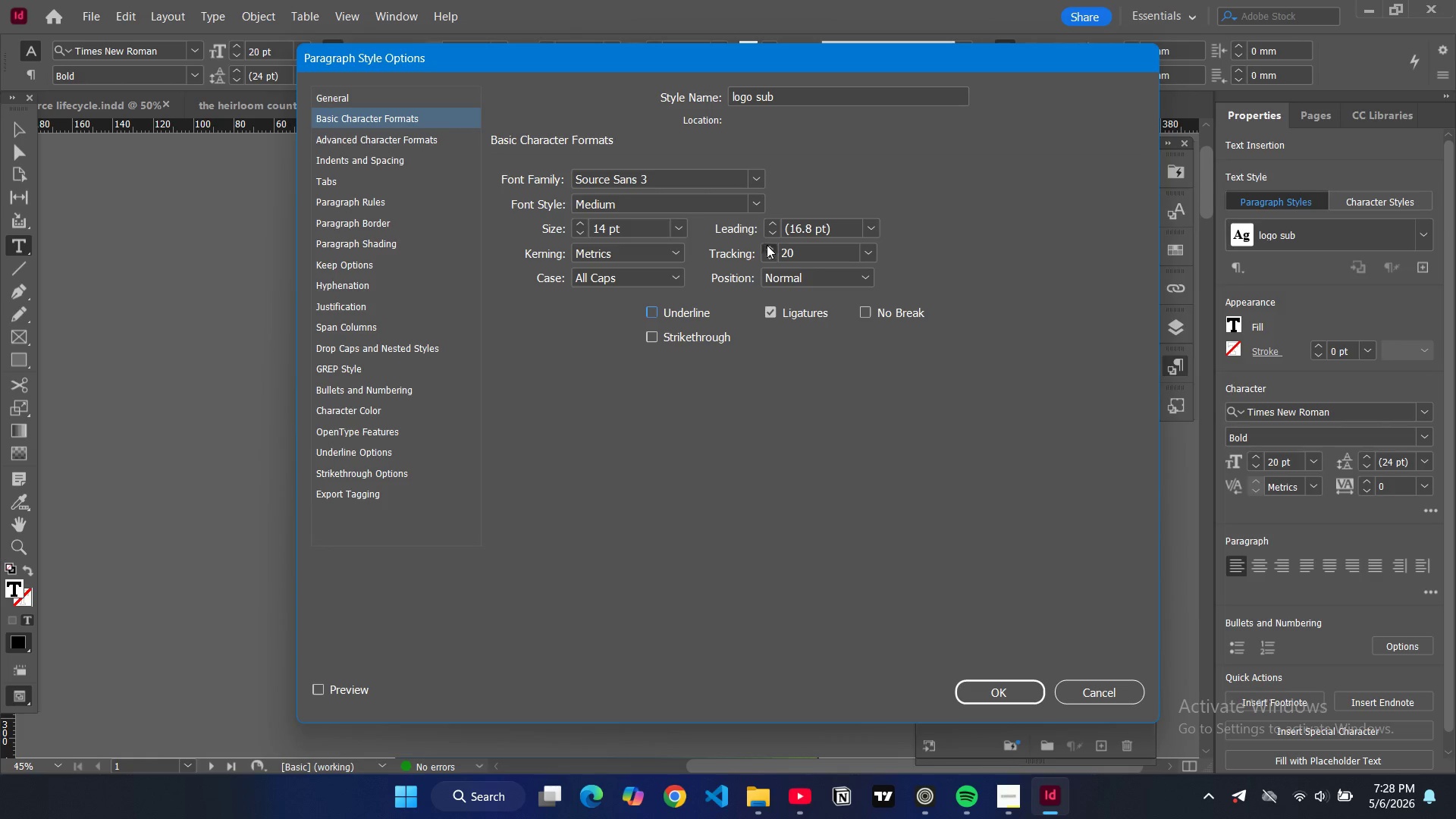 
triple_click([767, 245])
 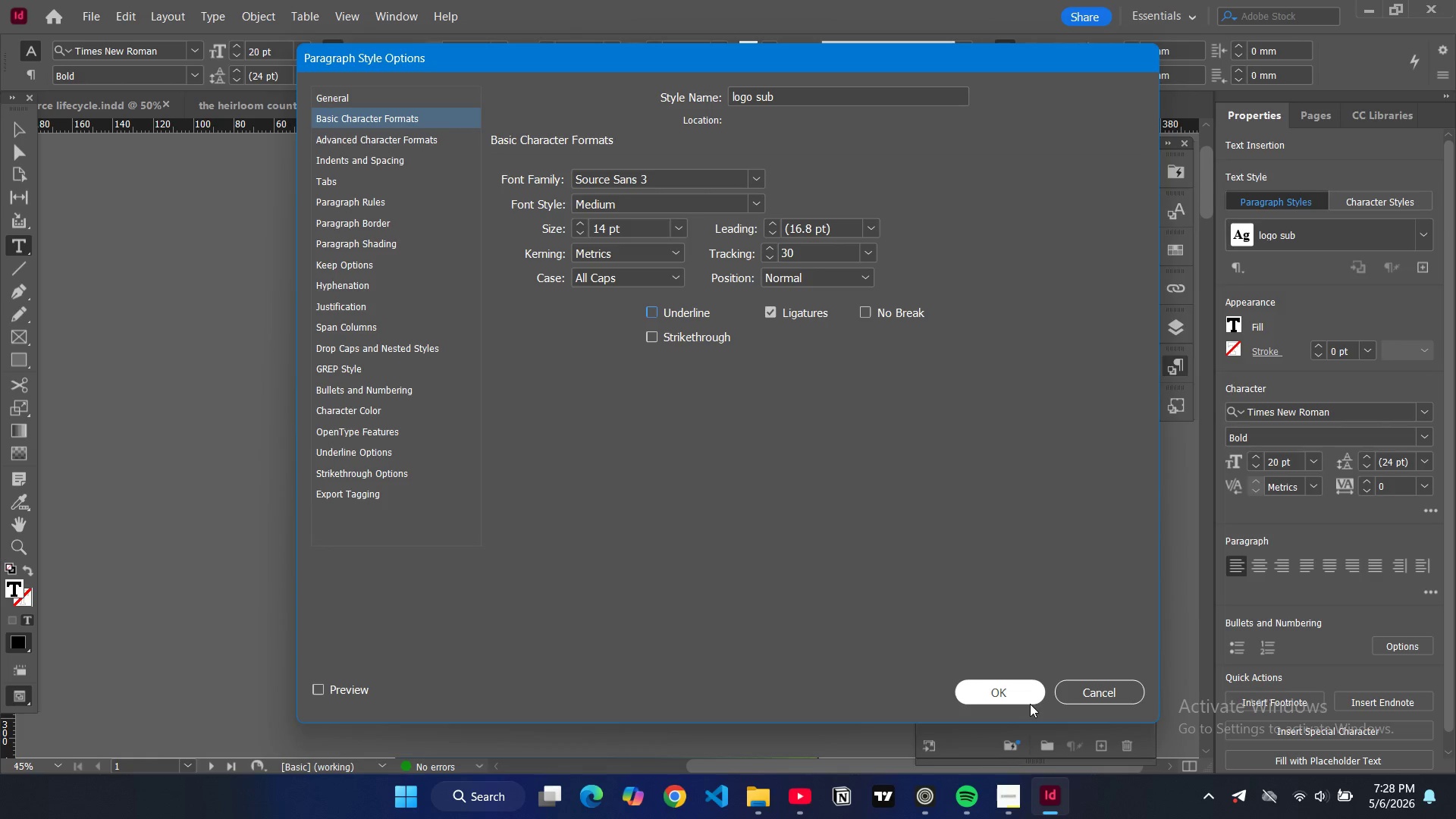 
double_click([1023, 697])
 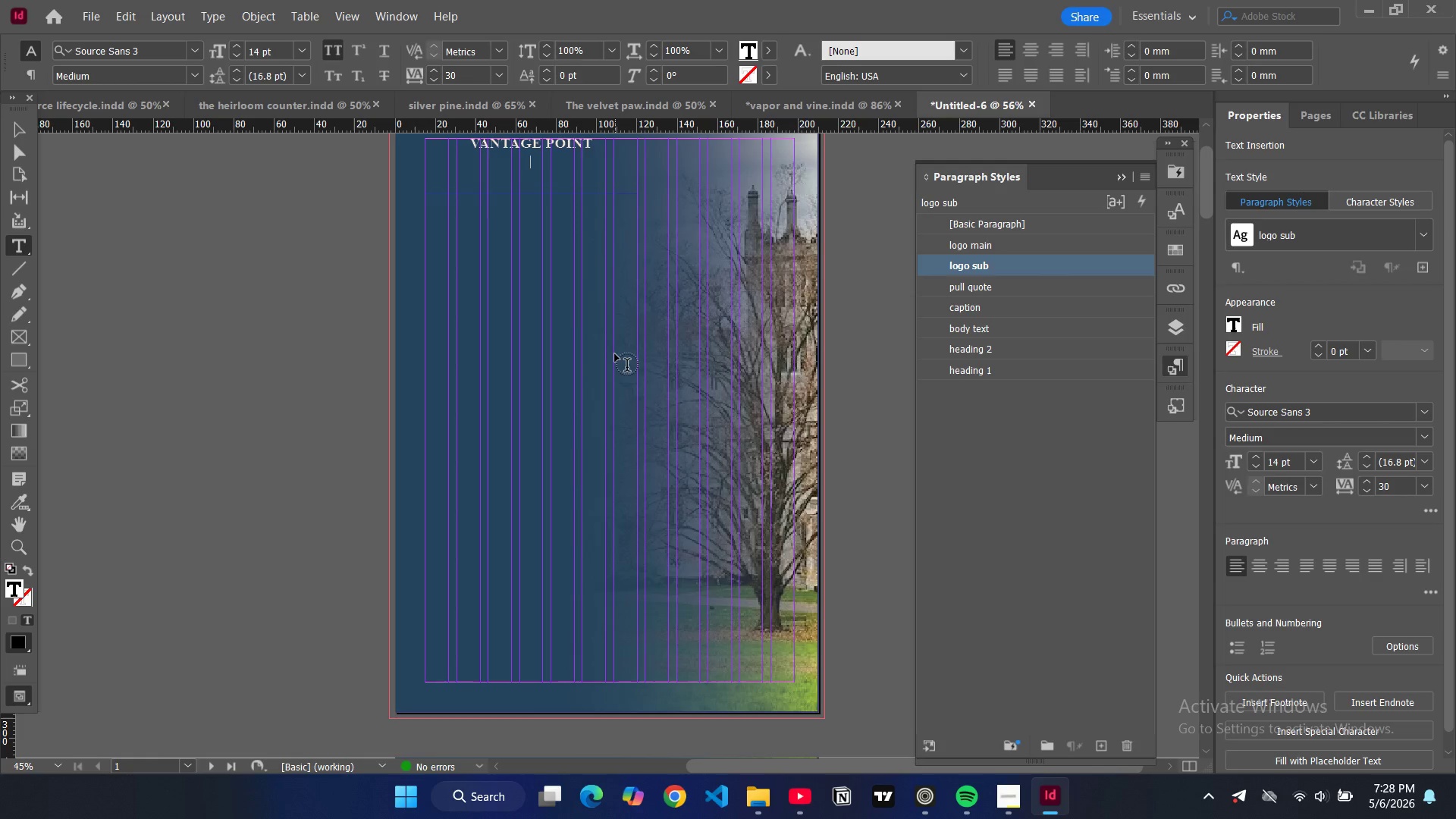 
type(h)
key(Backspace)
type(historic r)
key(Backspace)
type(ea)
key(Backspace)
key(Backspace)
type(reality)
 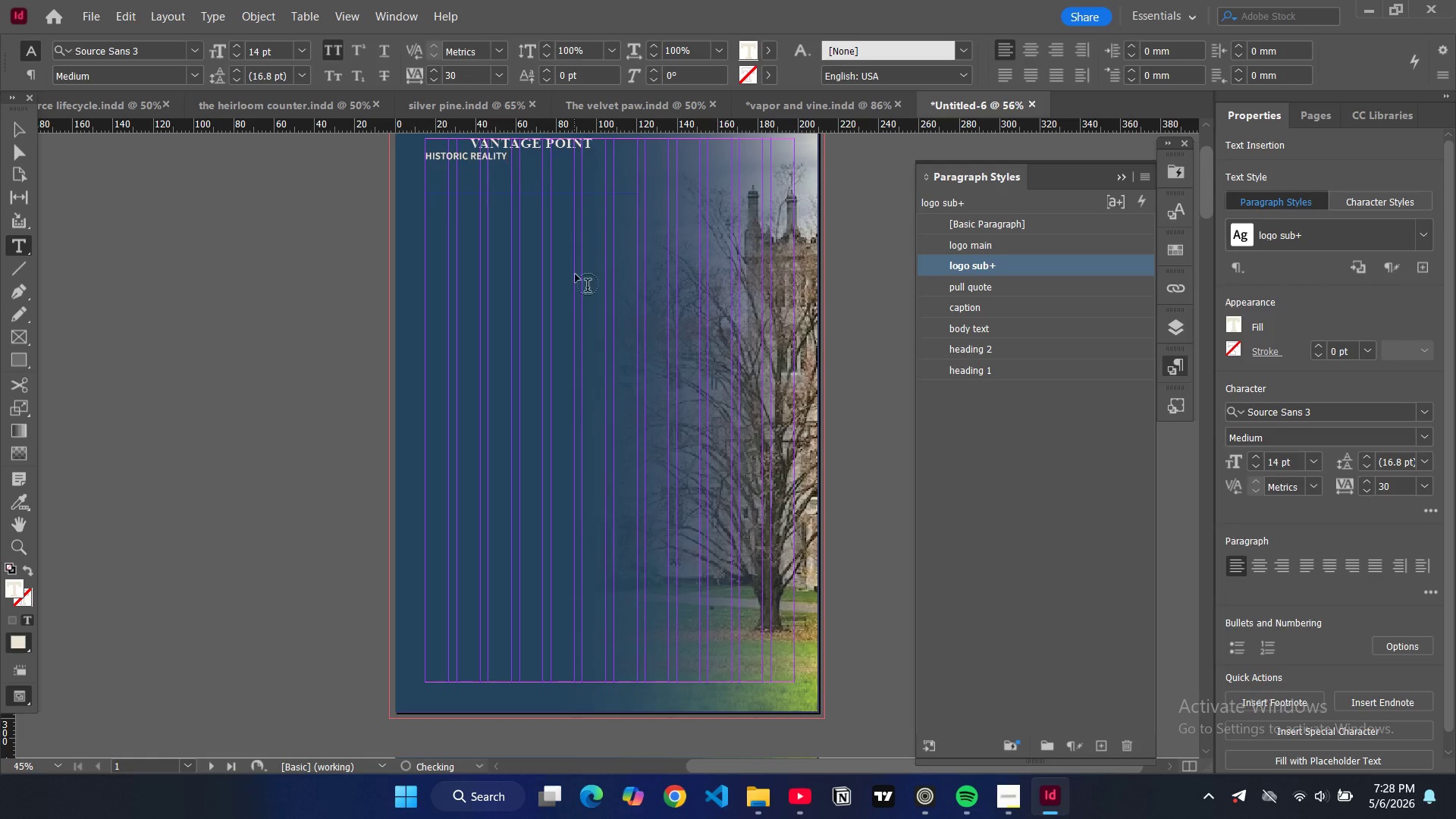 
key(Control+ControlLeft)
 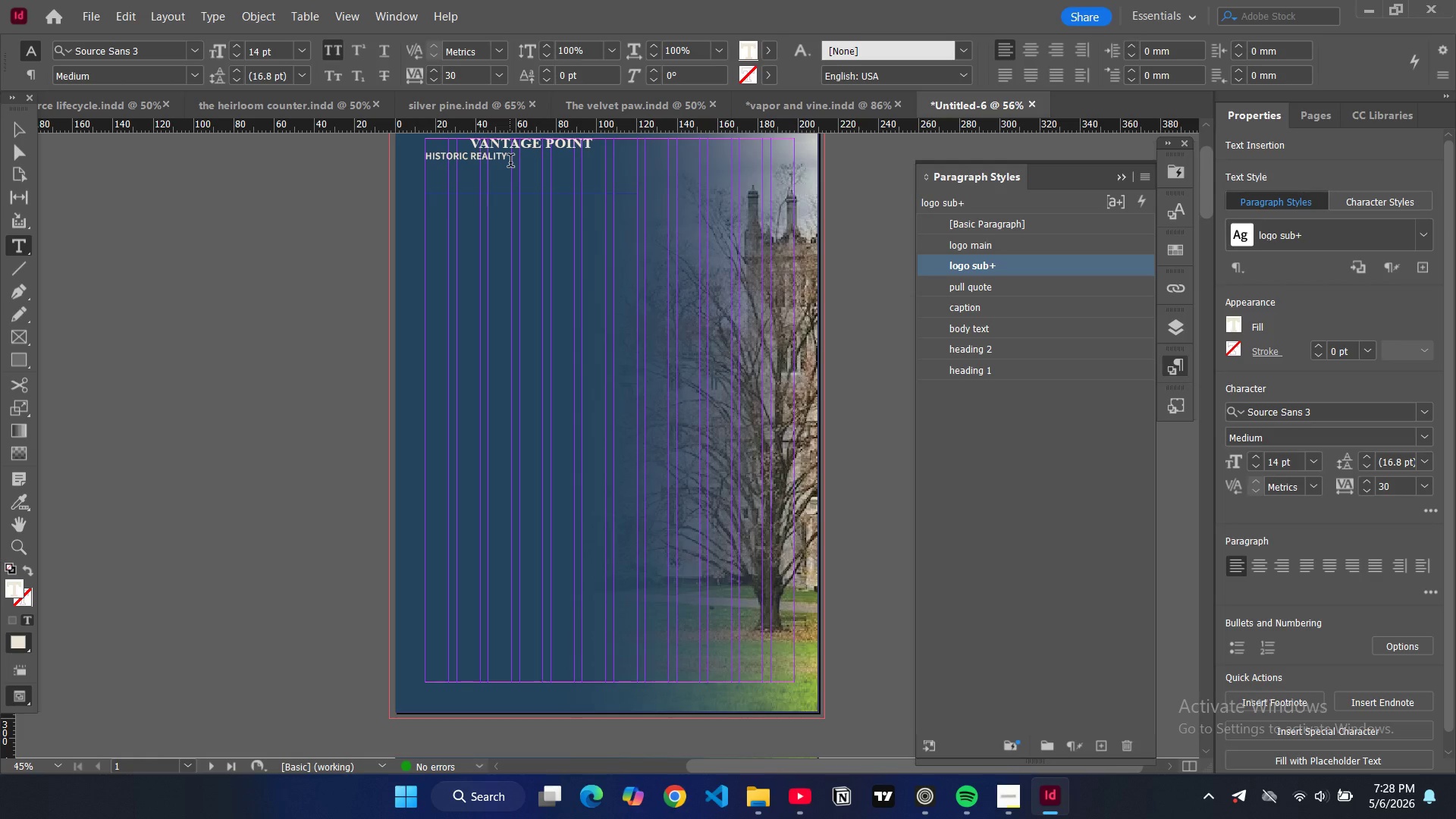 
key(Control+A)
 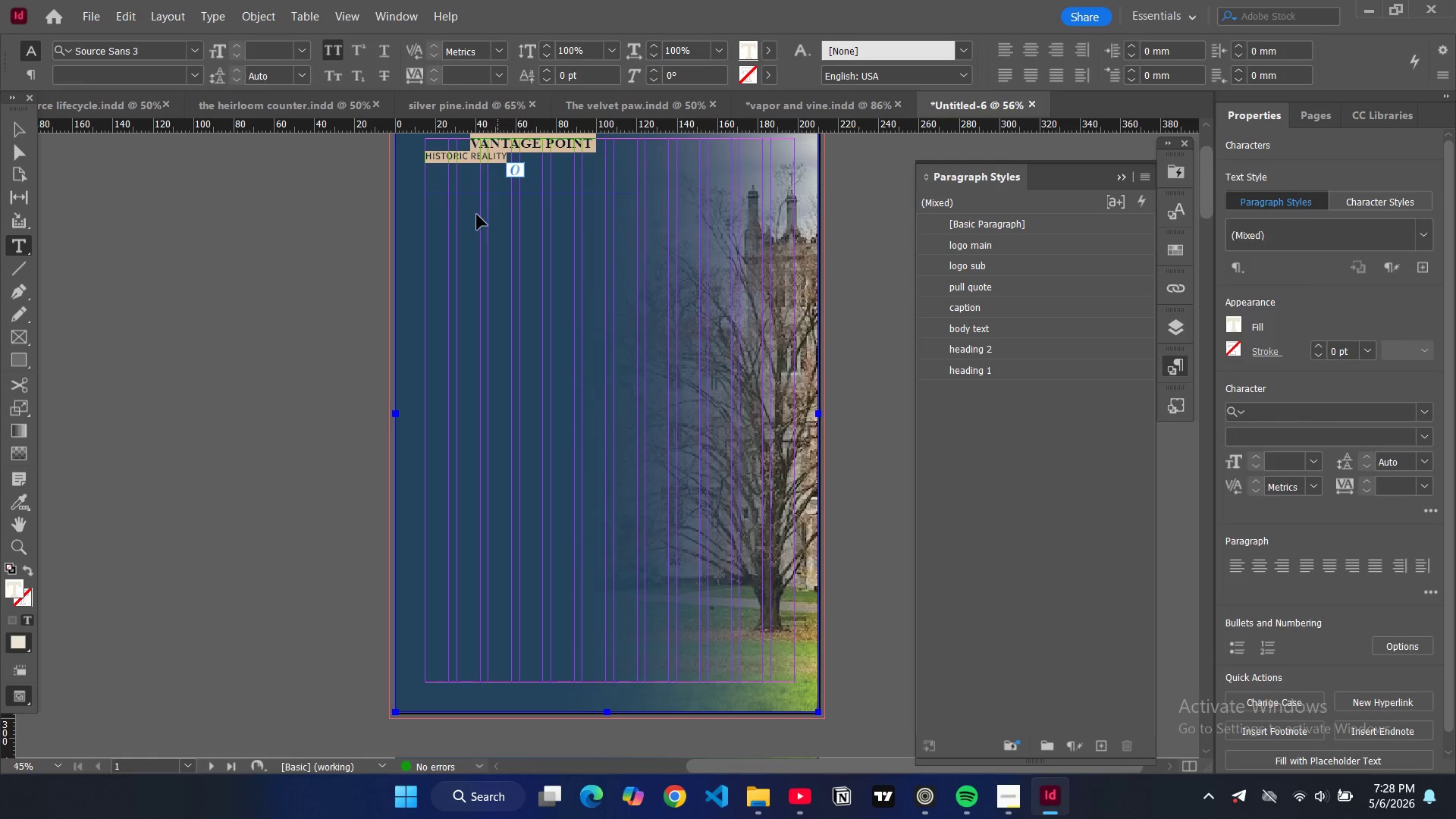 
key(Control+Shift+C)
 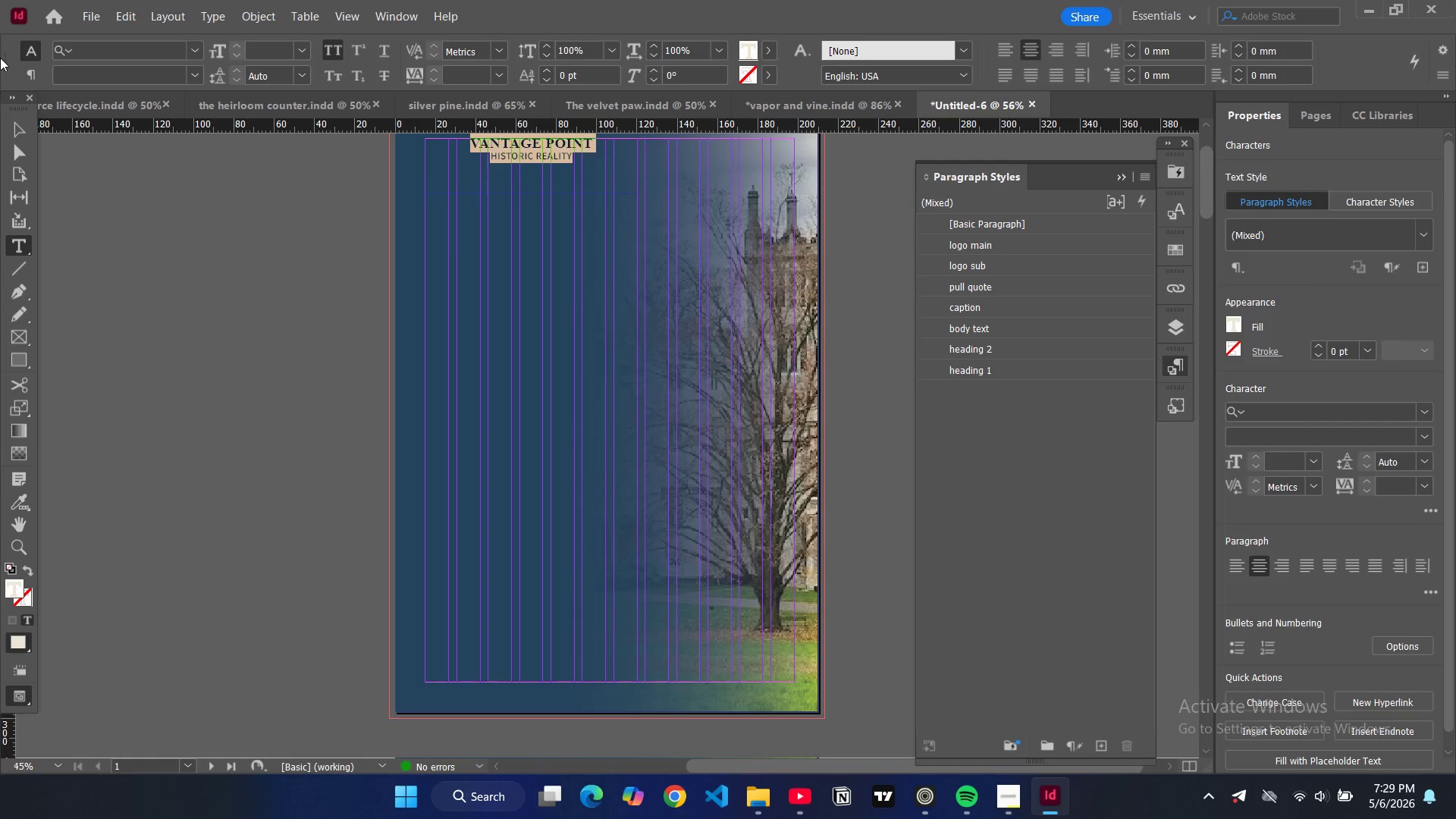 
left_click([18, 121])
 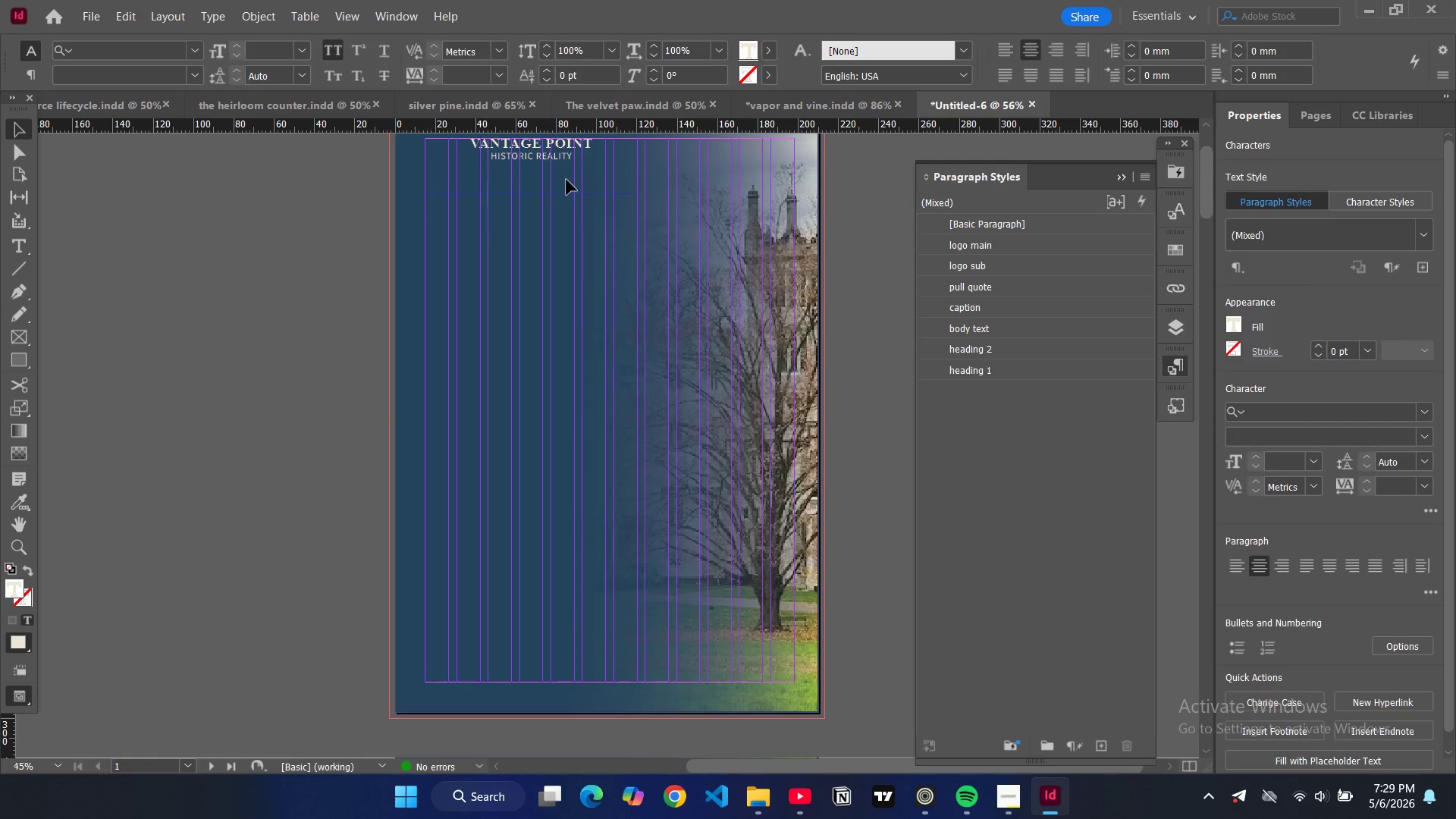 
left_click([564, 178])
 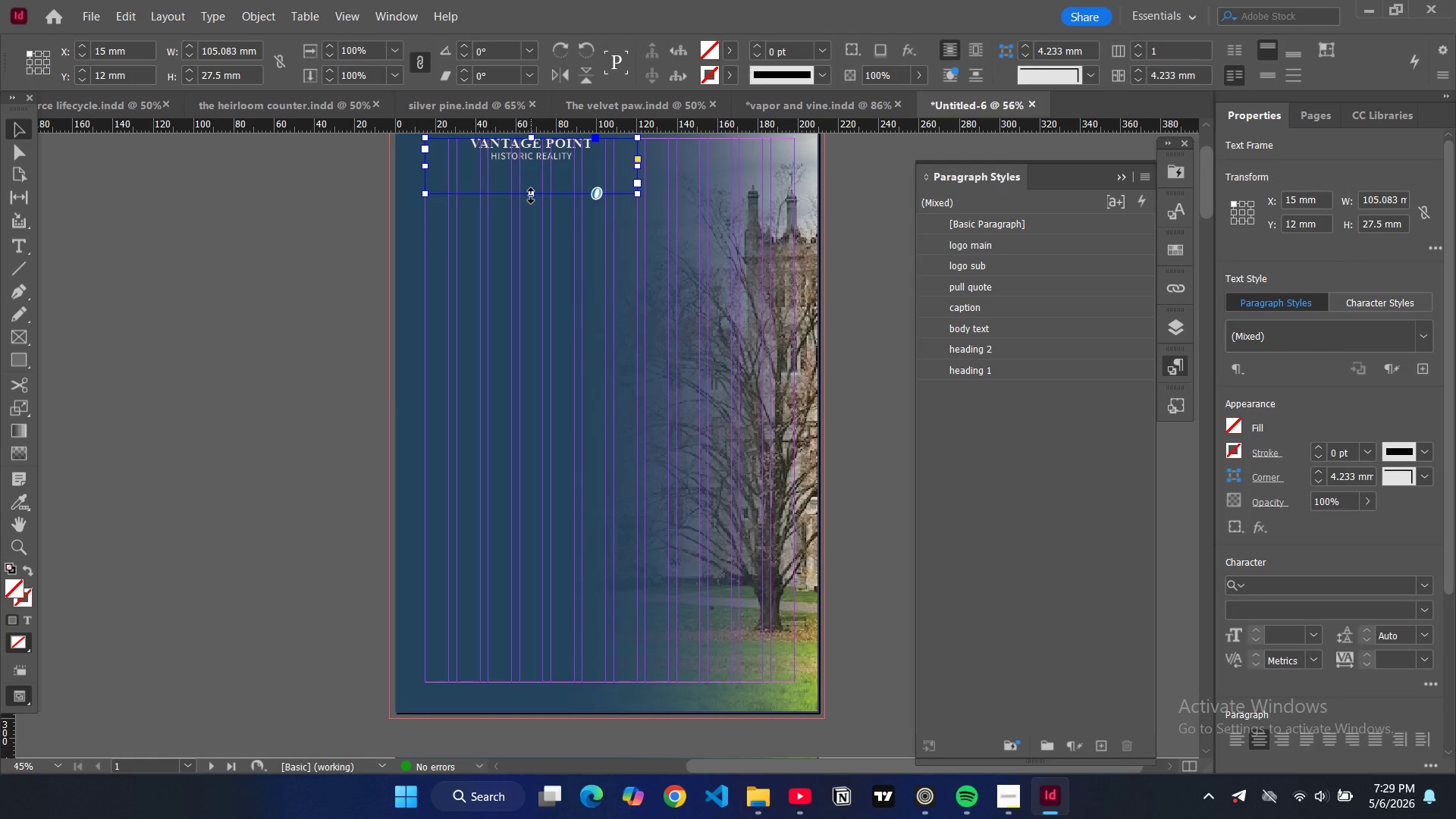 
left_click_drag(start_coordinate=[530, 194], to_coordinate=[533, 166])
 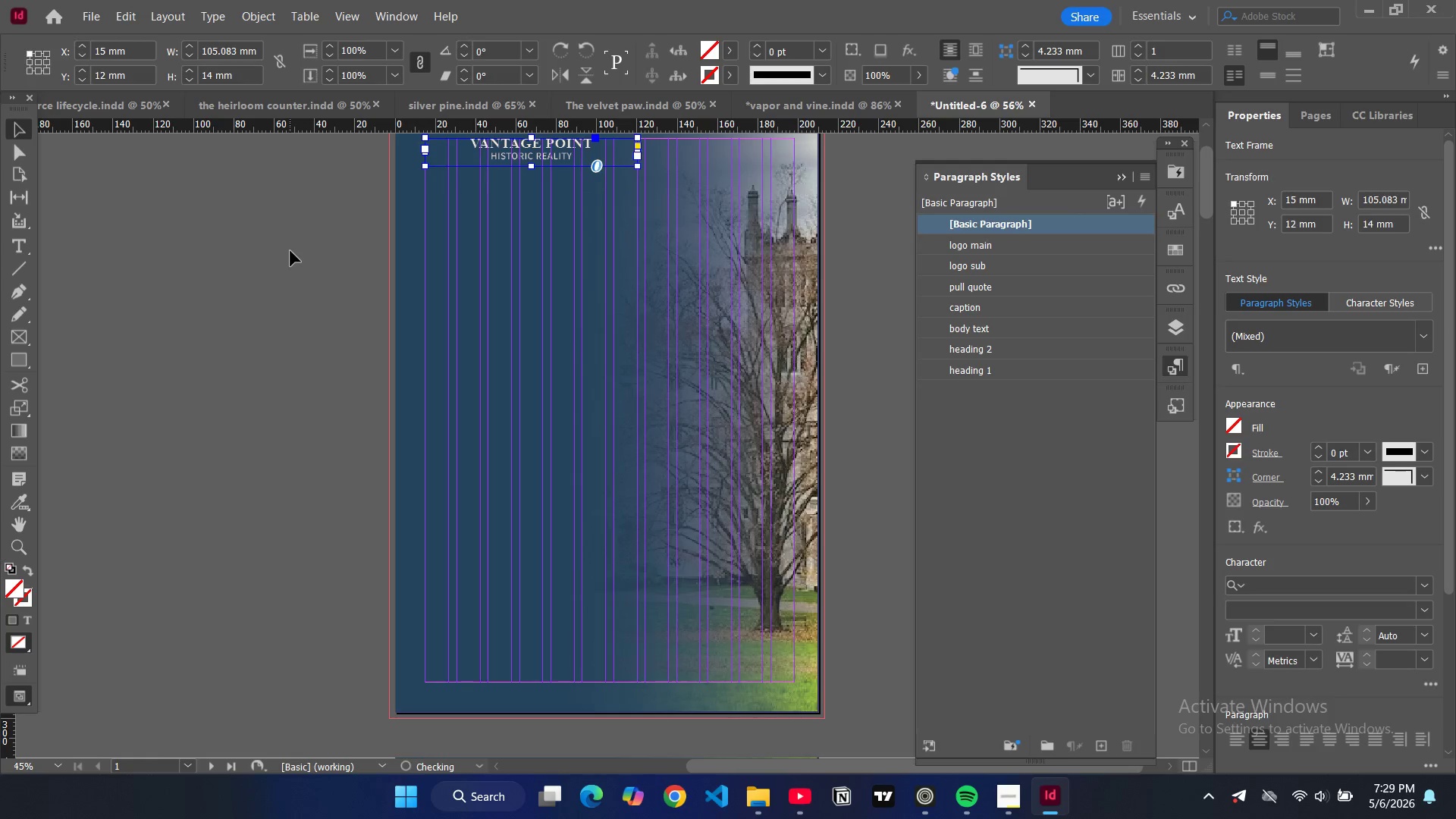 
key(W)
 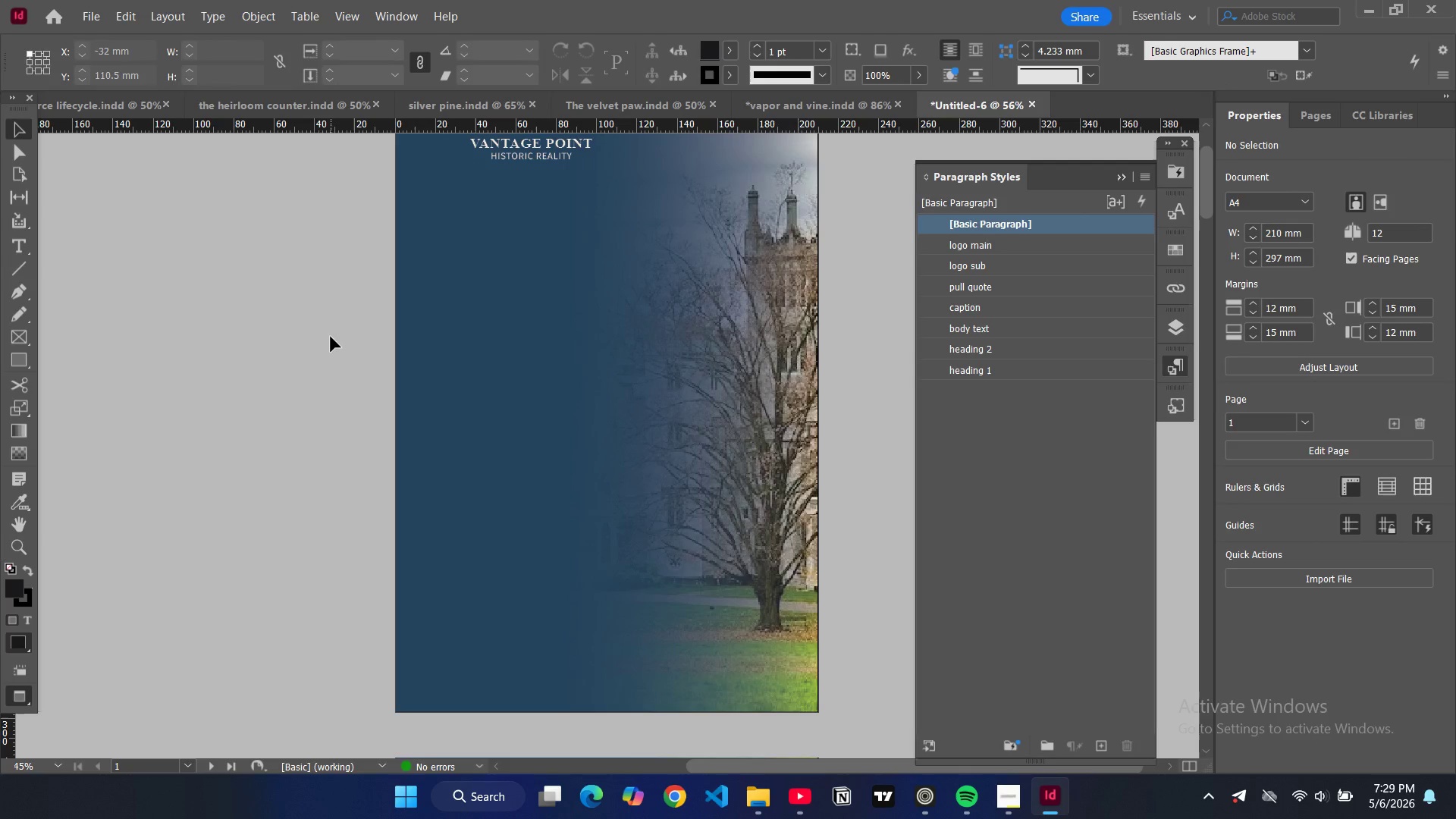 
scroll: coordinate [330, 338], scroll_direction: up, amount: 2.0
 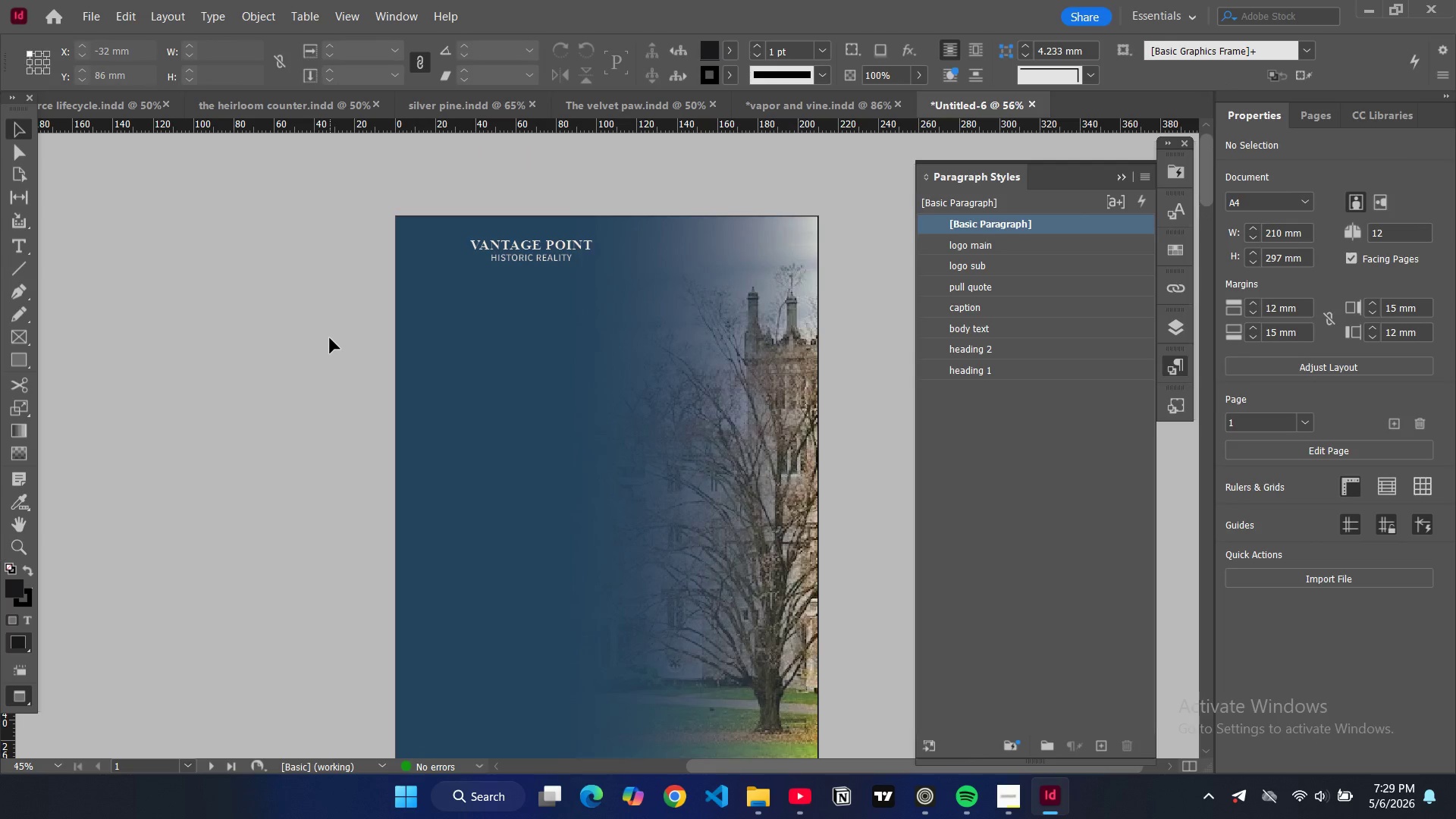 
key(W)
 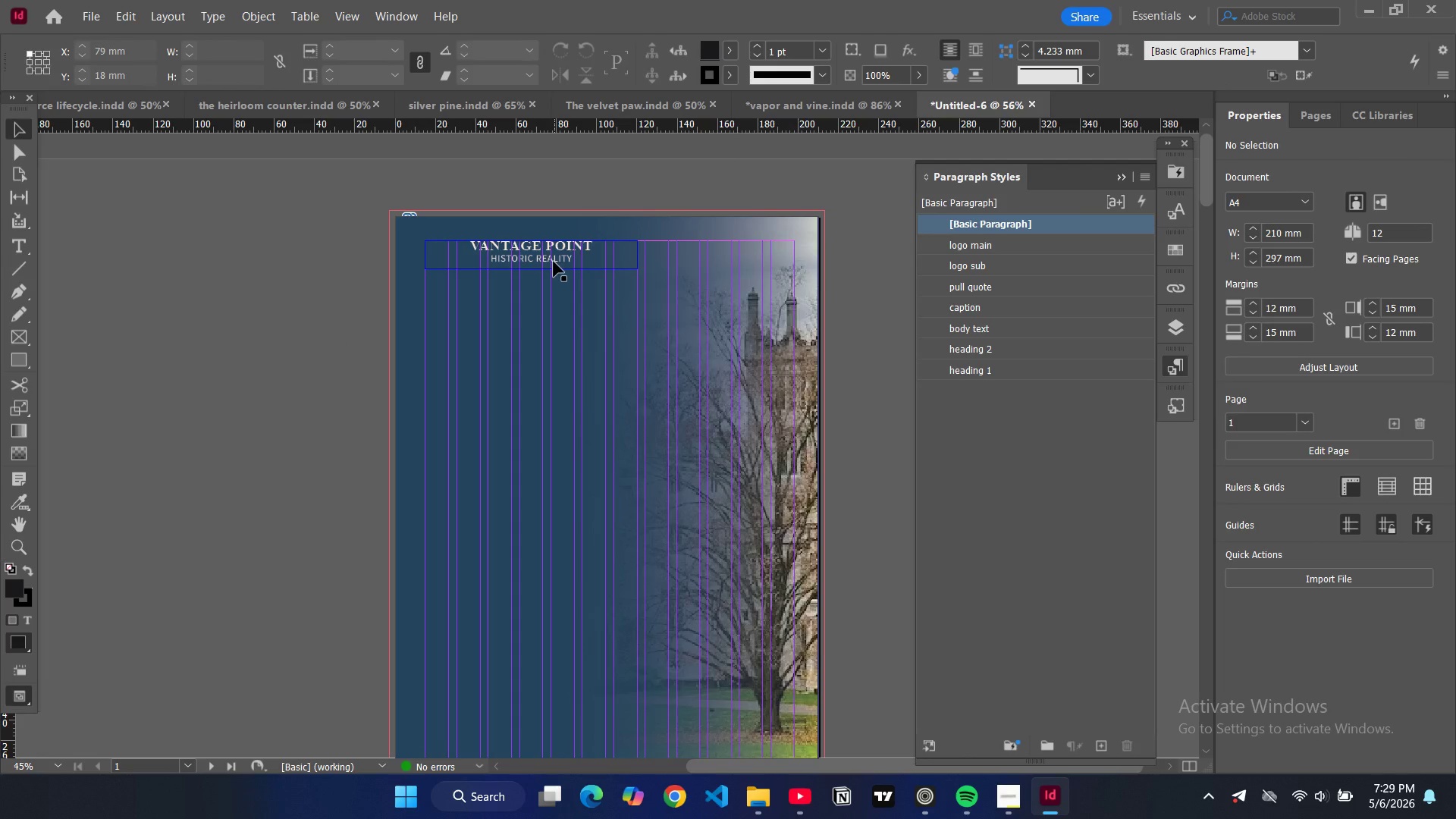 
left_click([554, 258])
 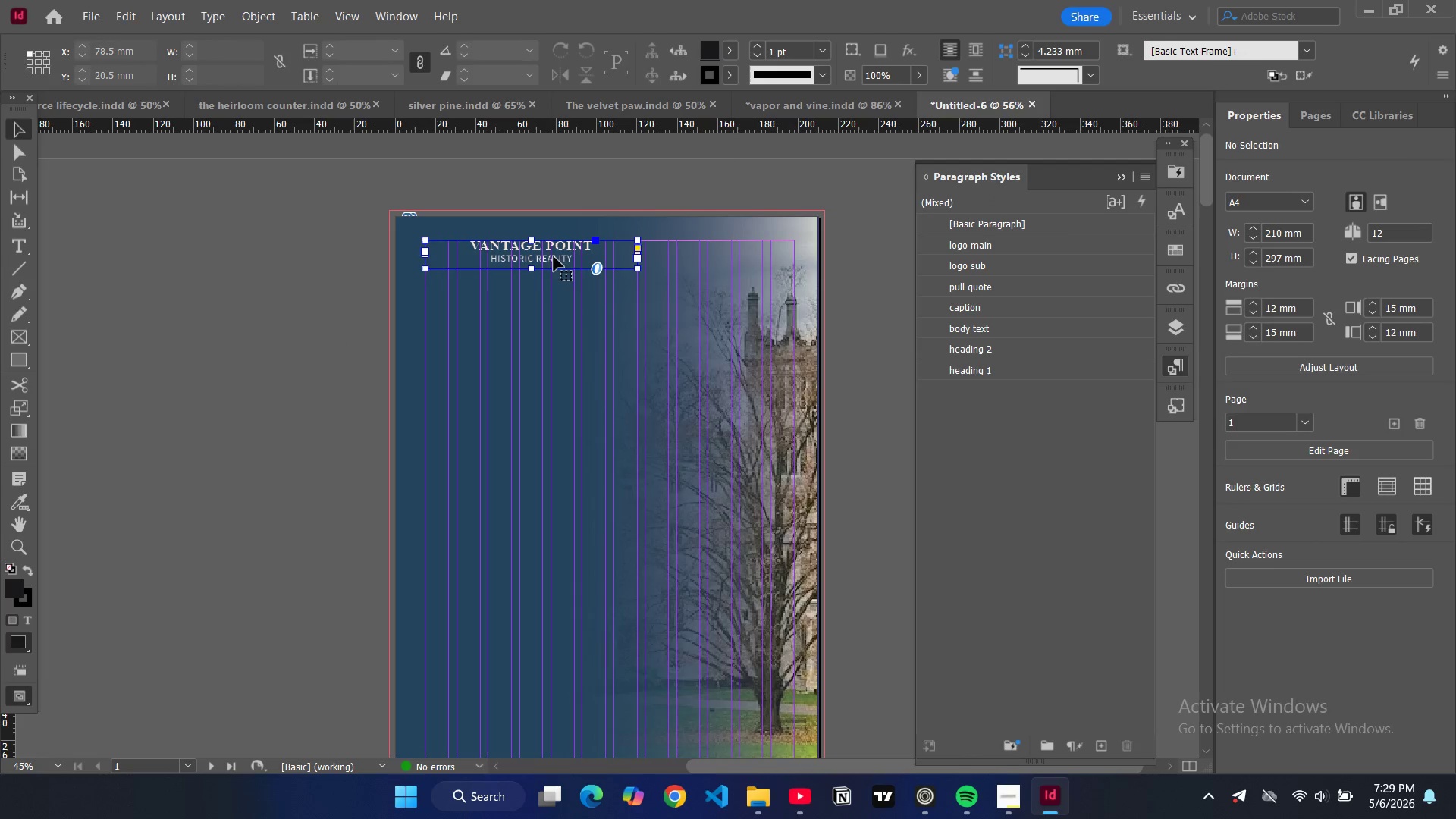 
left_click_drag(start_coordinate=[554, 256], to_coordinate=[557, 278])
 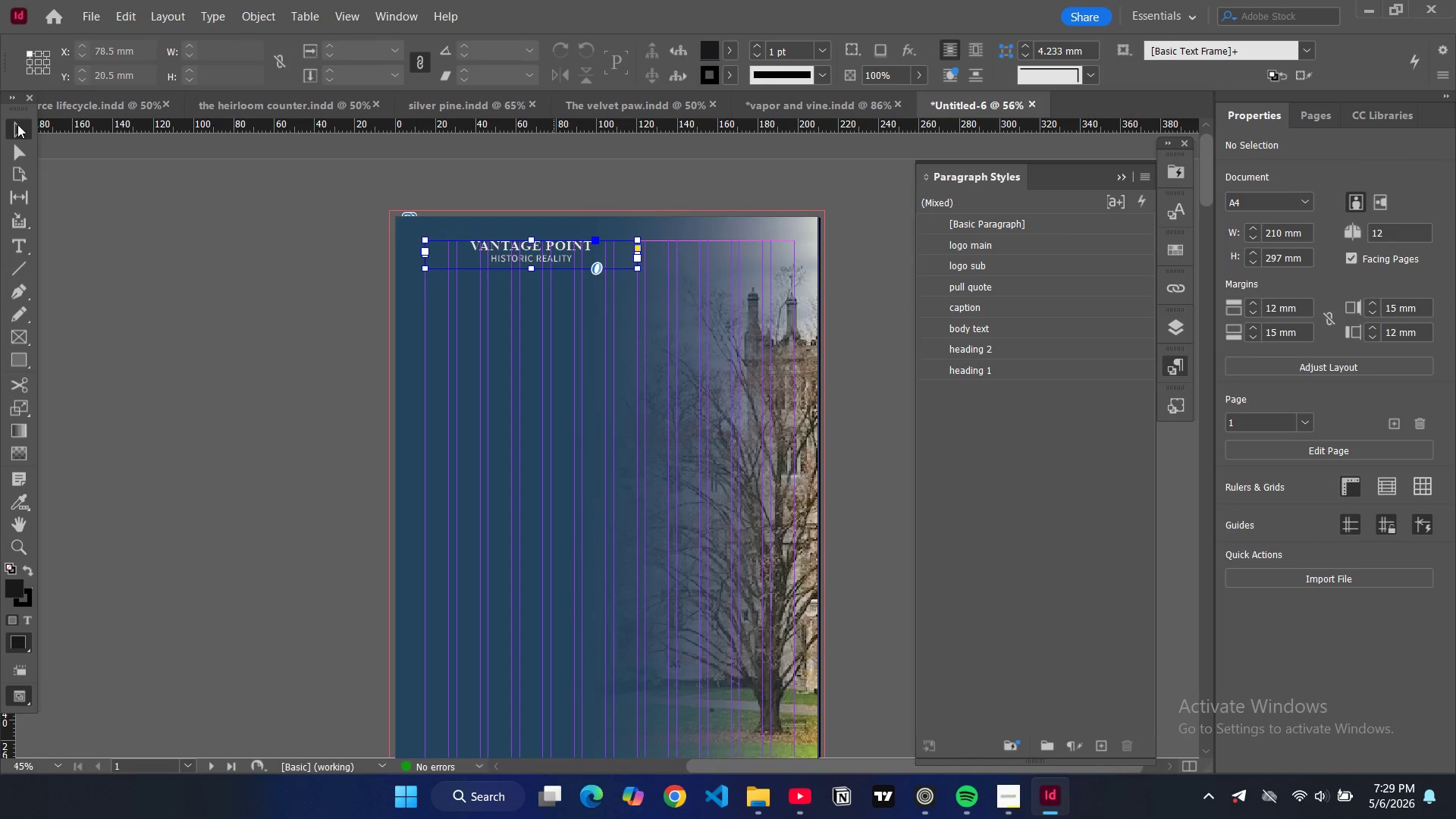 
left_click([15, 122])
 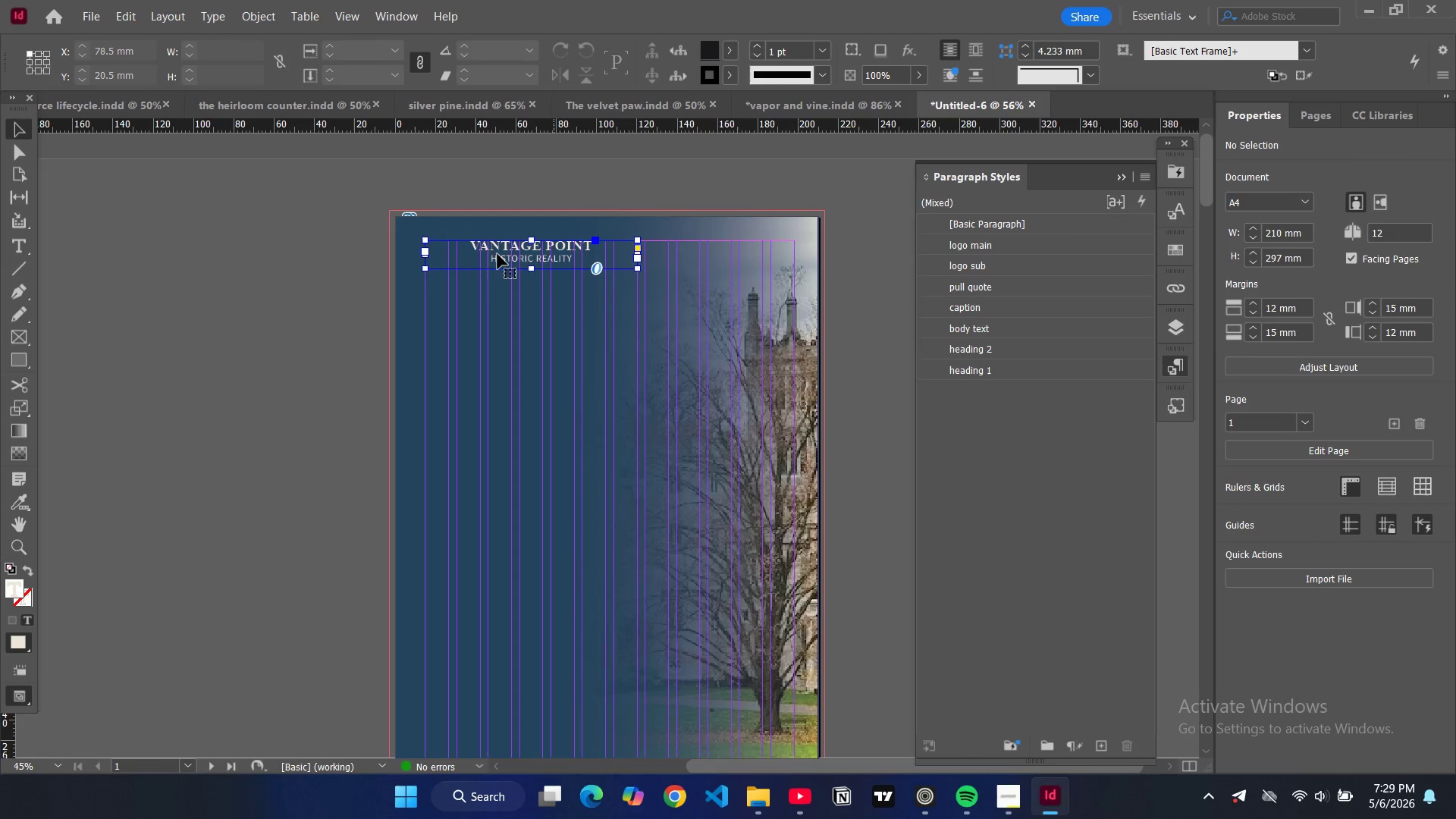 
left_click_drag(start_coordinate=[501, 254], to_coordinate=[502, 275])
 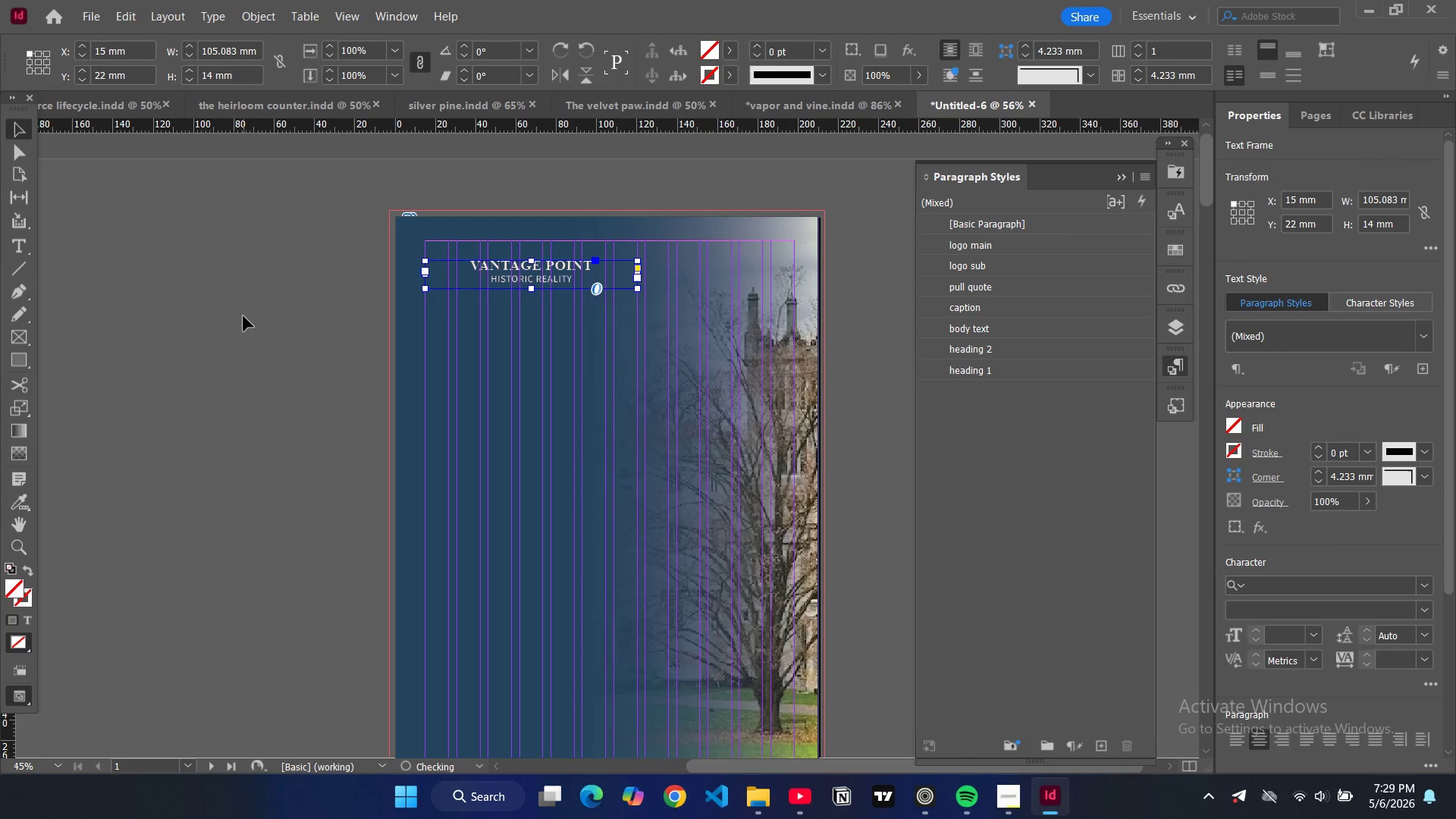 
left_click([243, 316])
 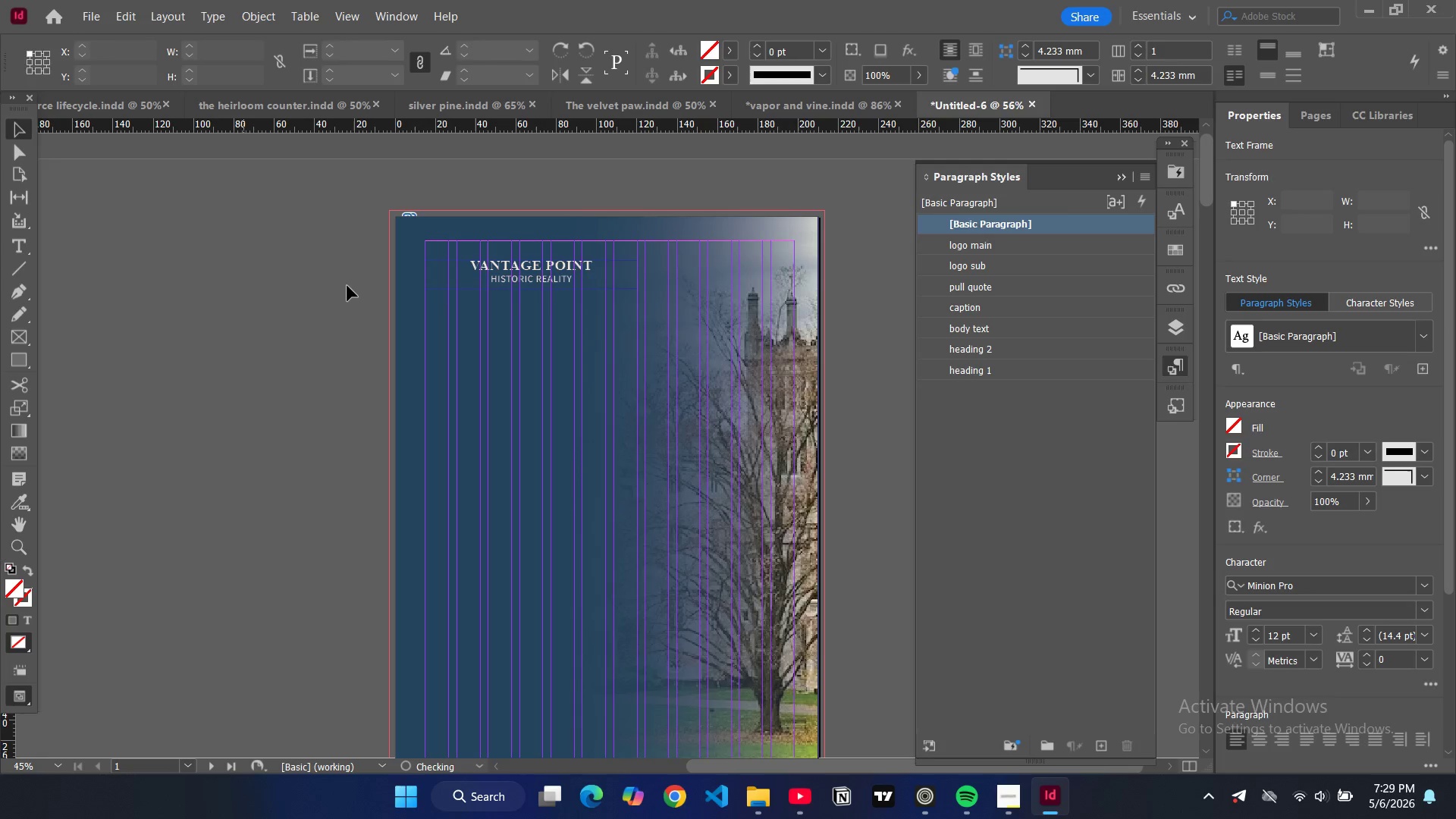 
key(W)
 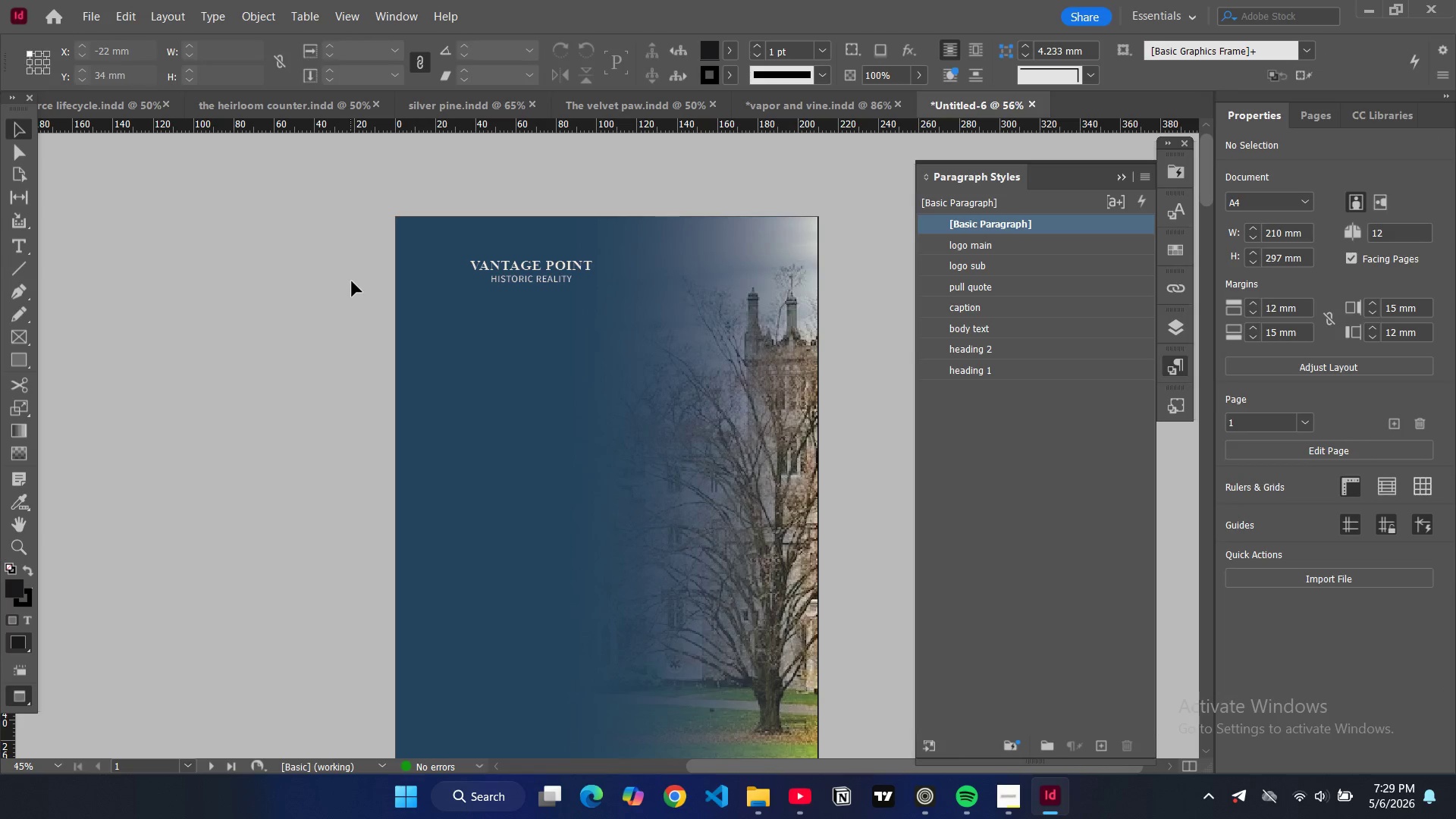 
key(W)
 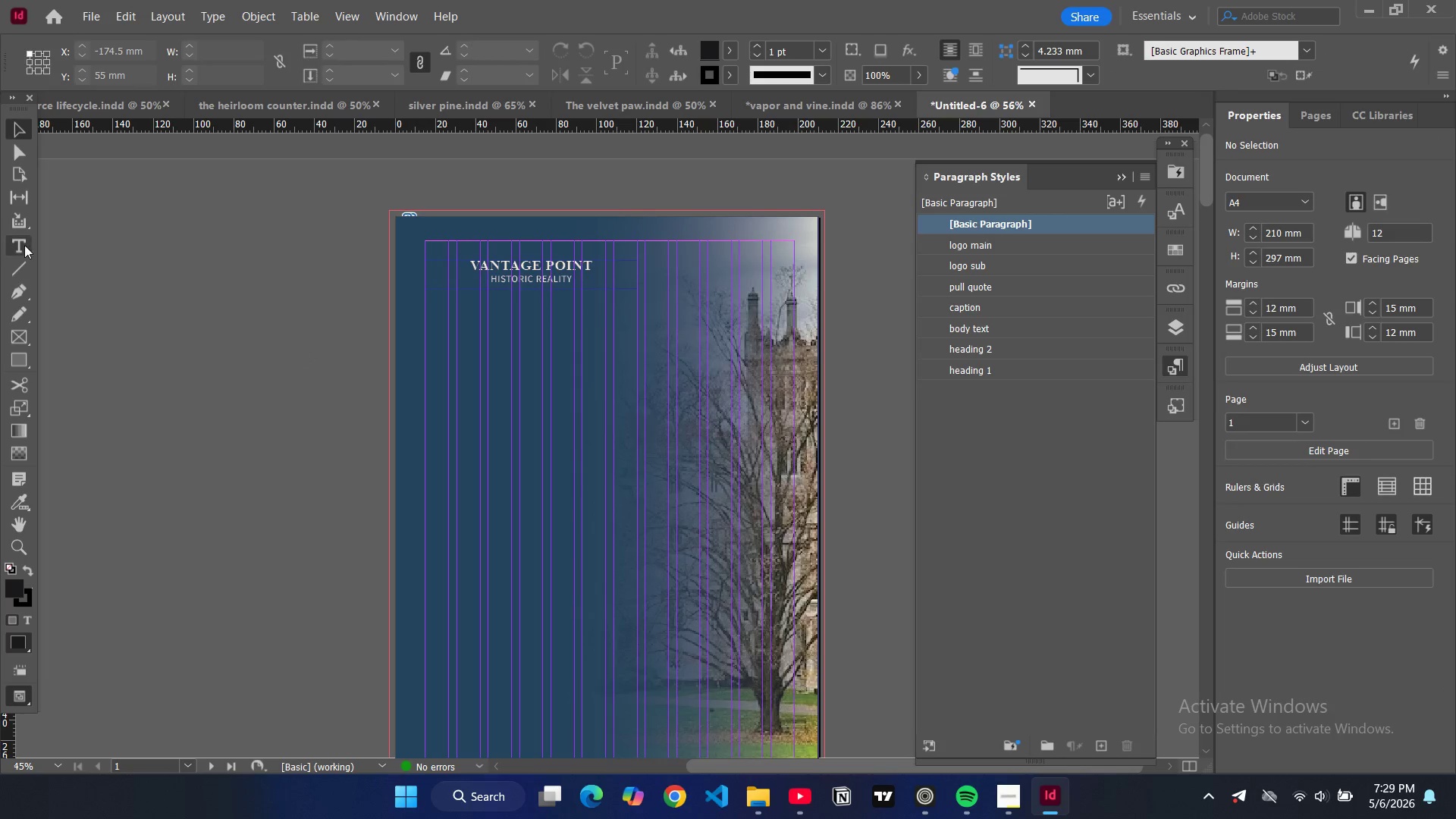 
left_click([24, 240])
 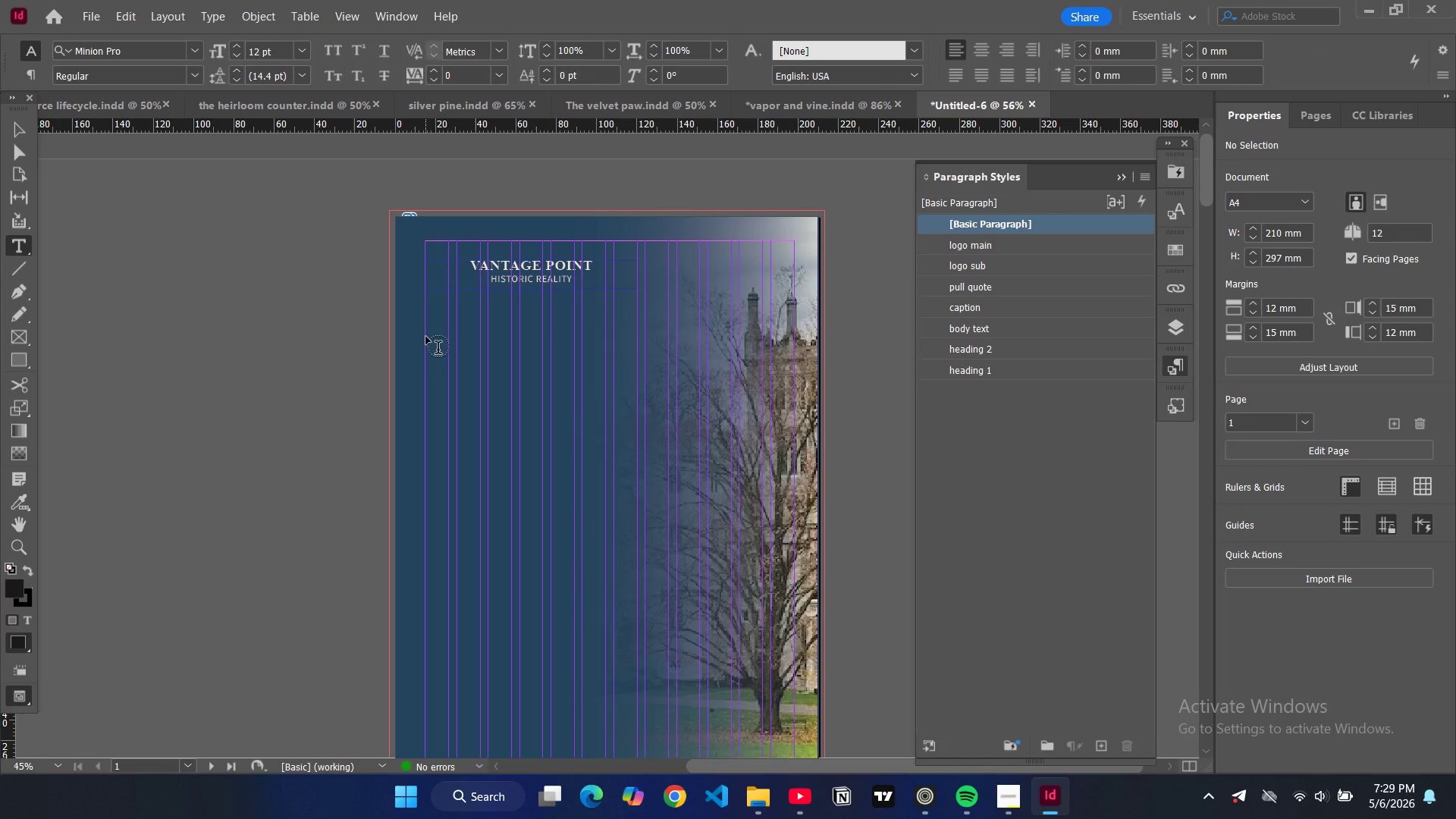 
left_click_drag(start_coordinate=[426, 337], to_coordinate=[679, 511])
 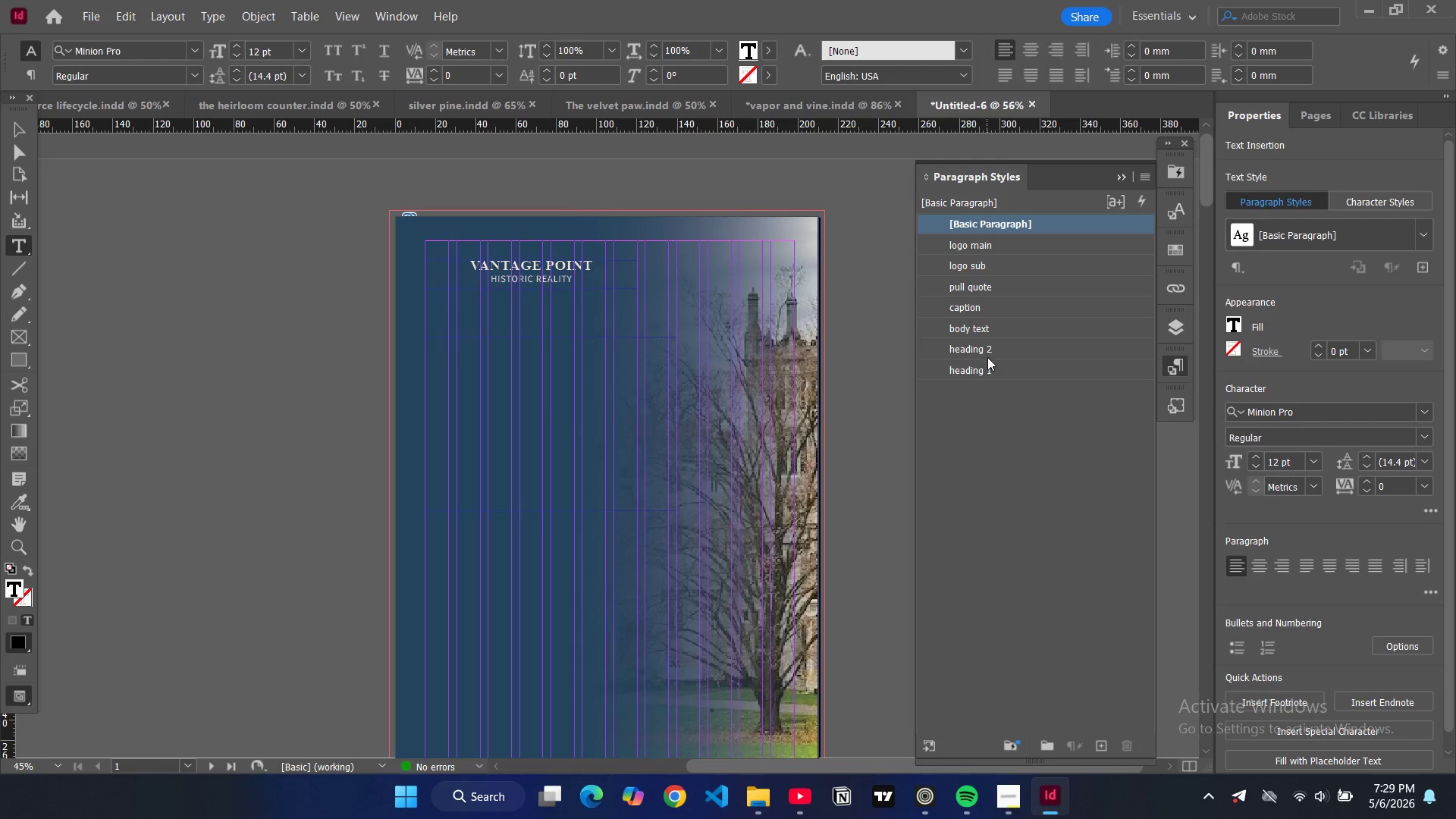 
left_click([987, 371])
 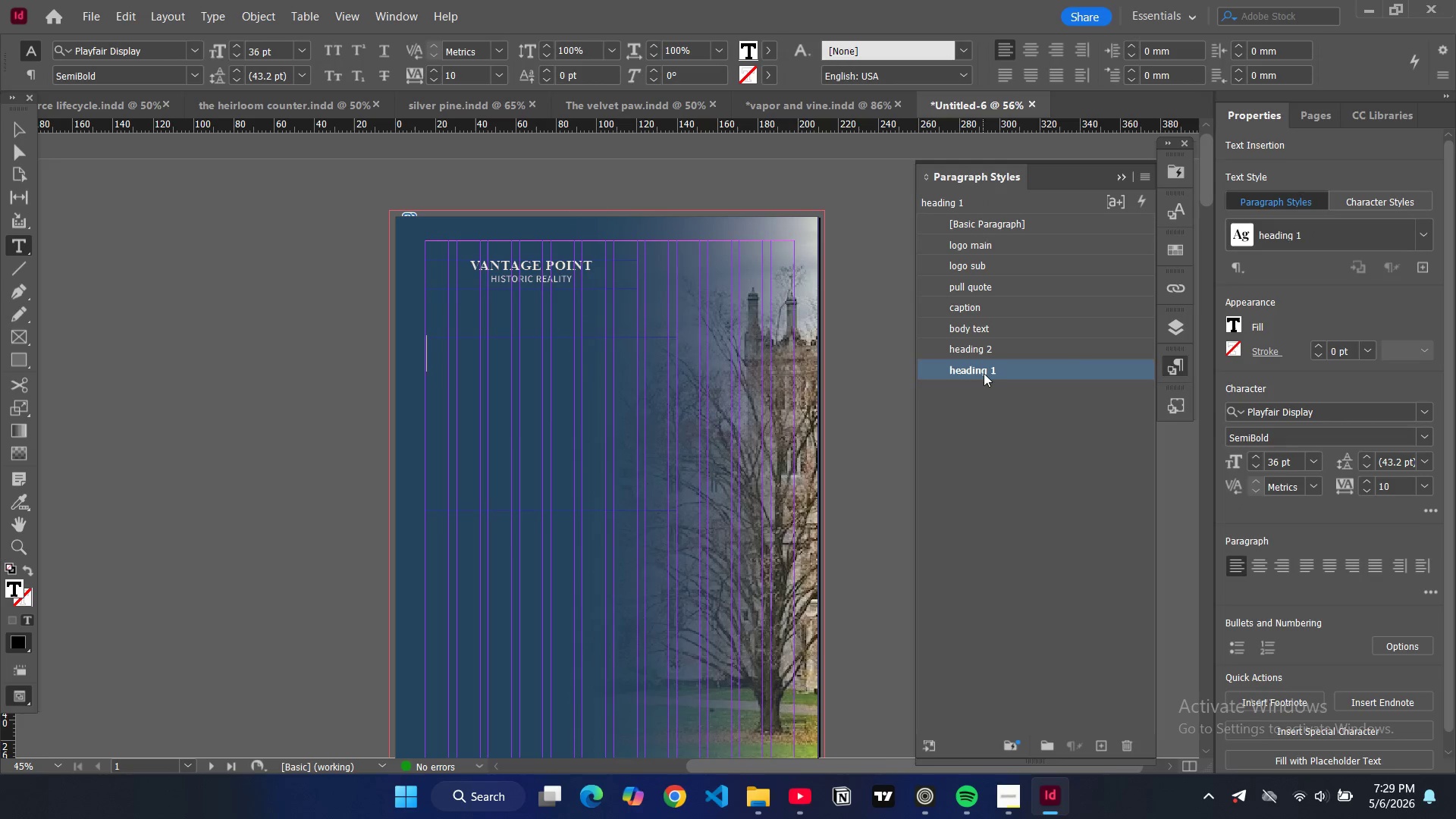 
type(The Heritage)
 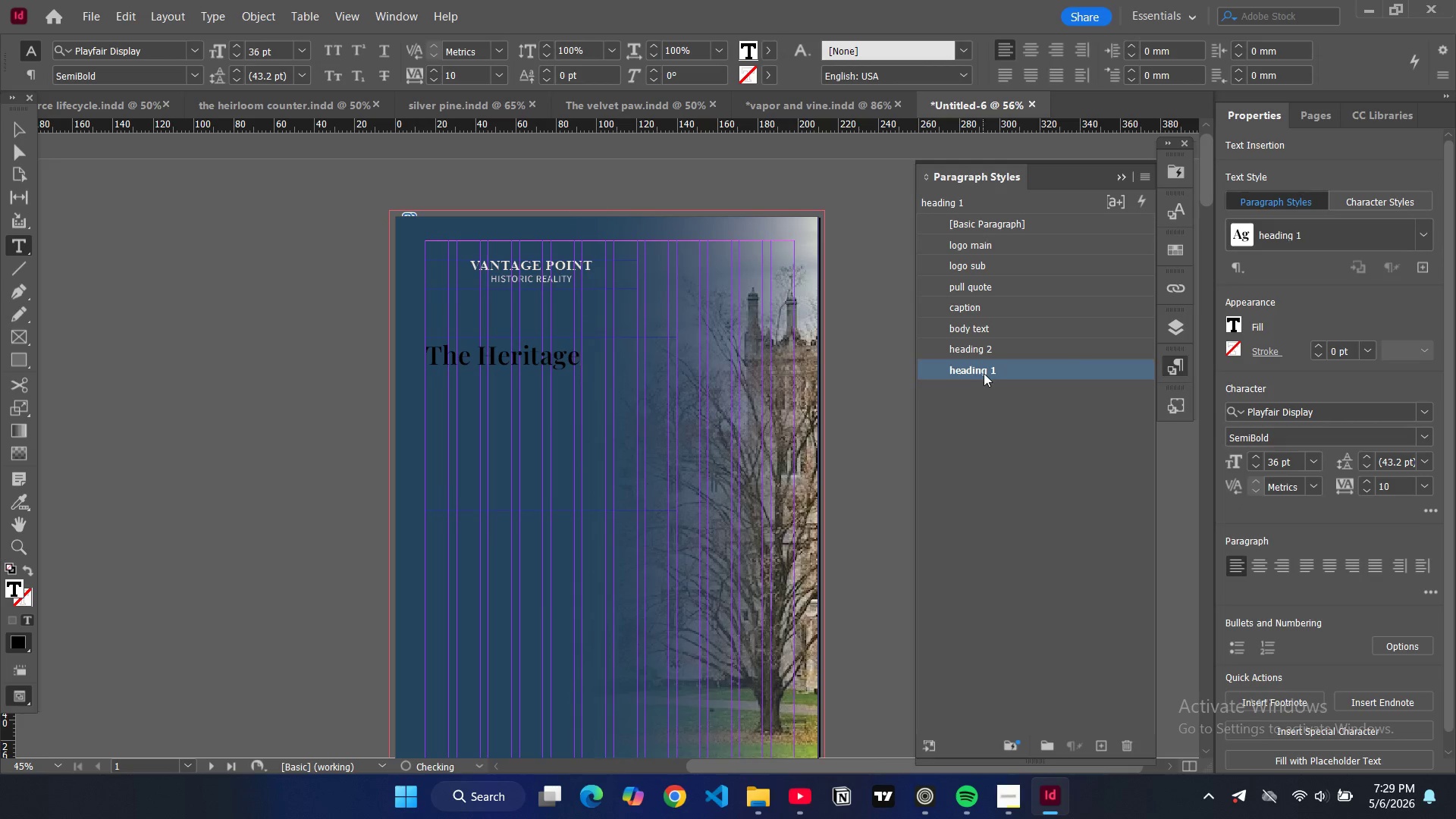 
key(Enter)
 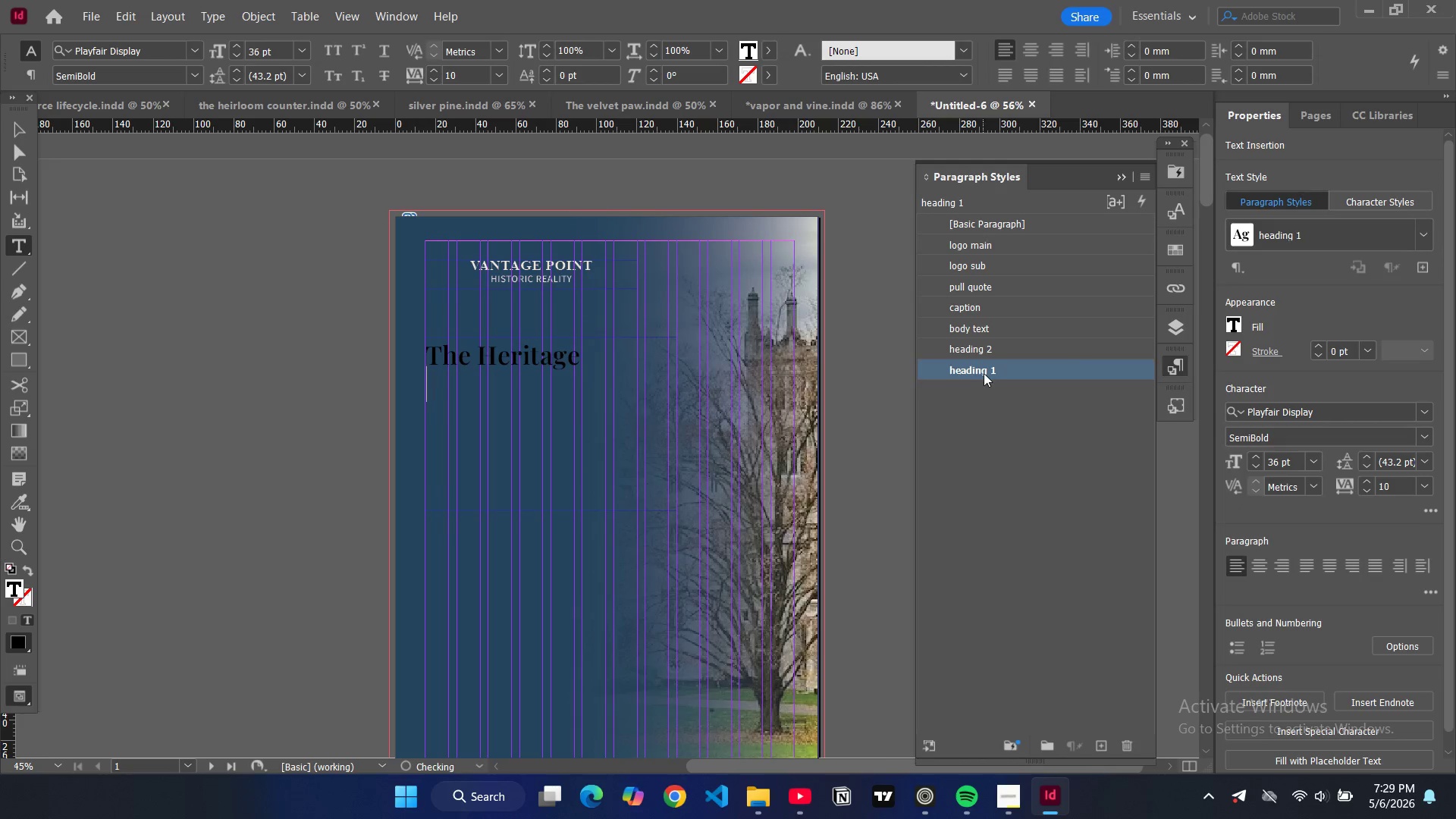 
type(Collection)
 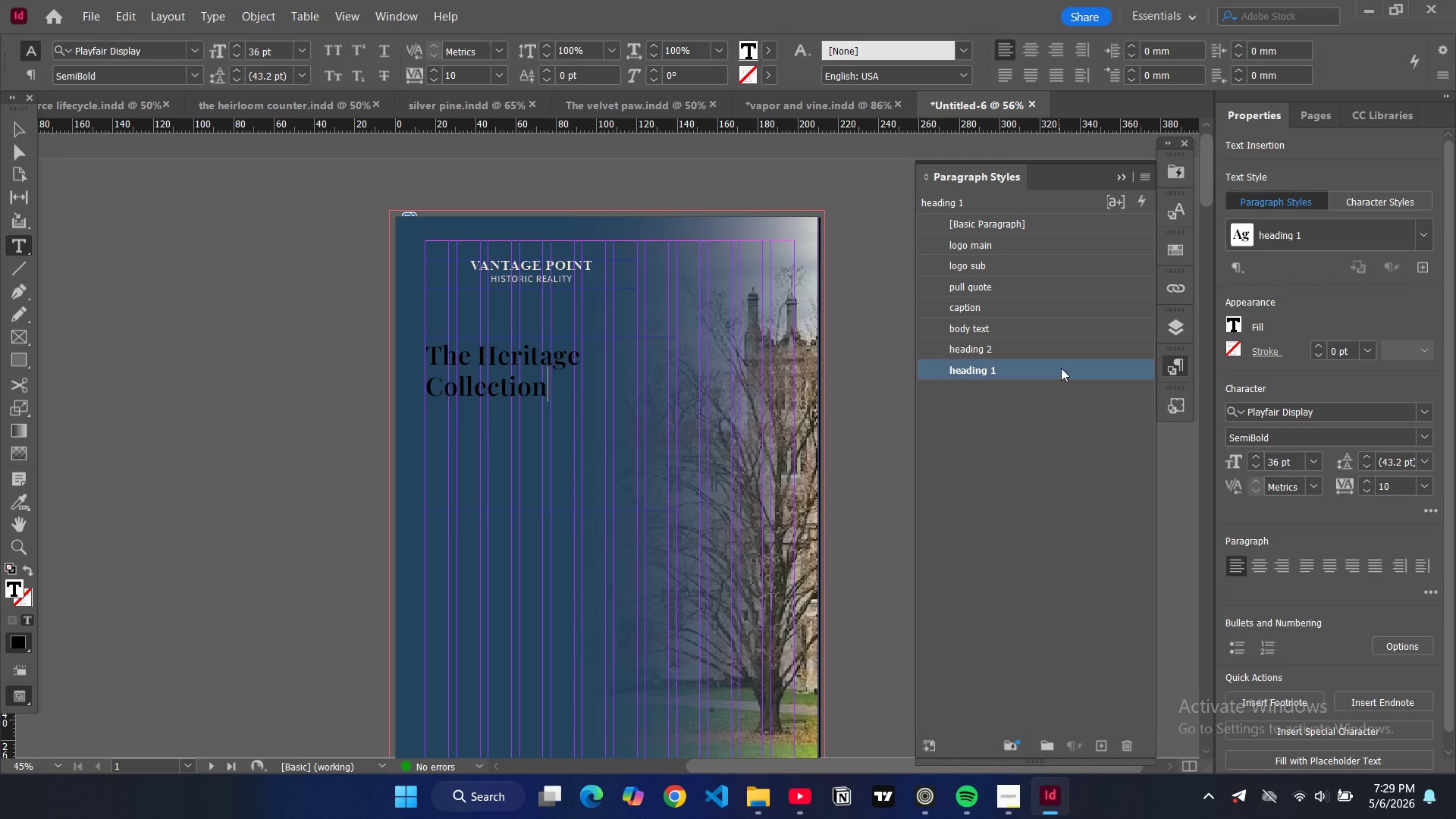 
double_click([1061, 368])
 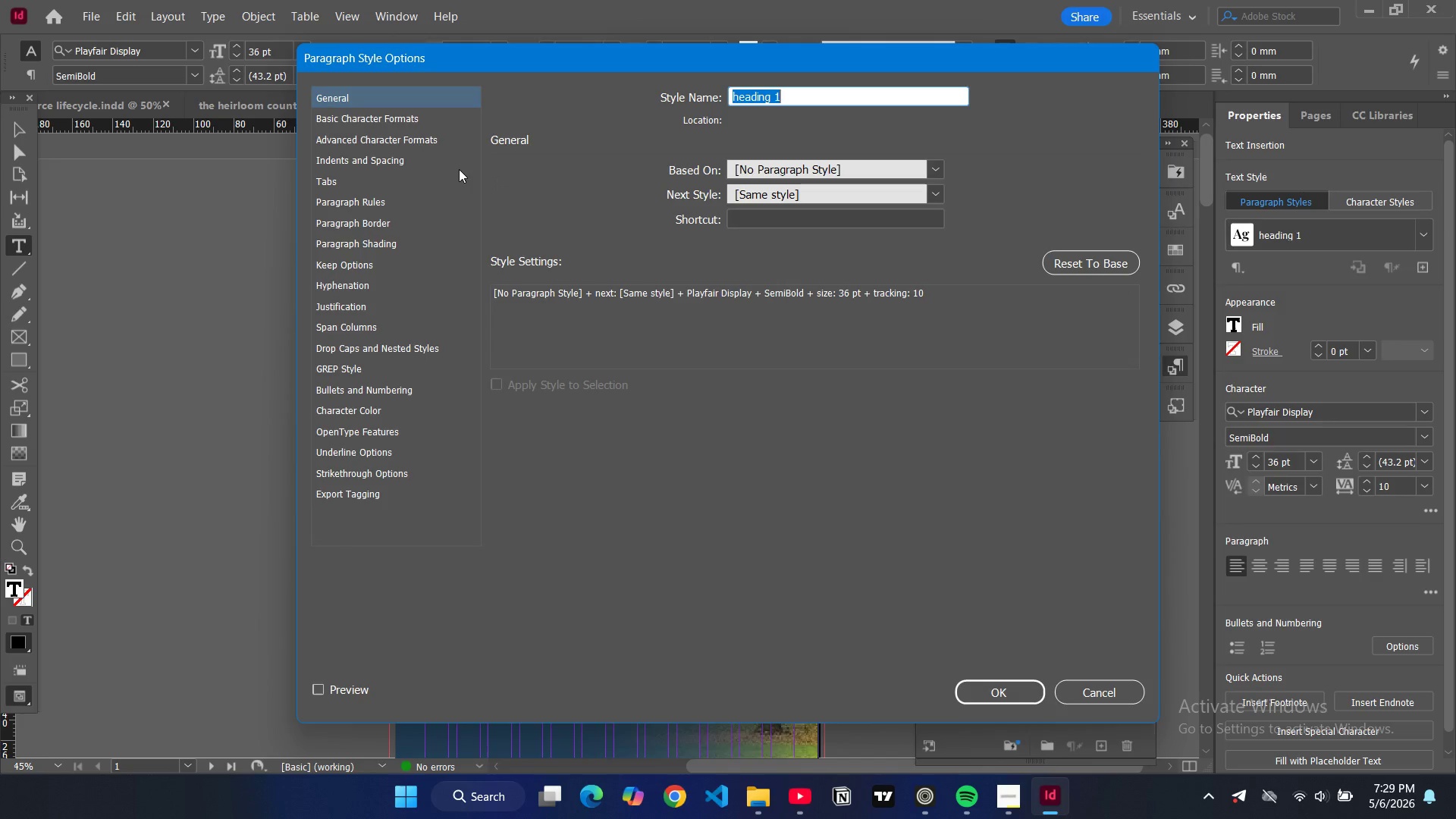 
left_click([432, 121])
 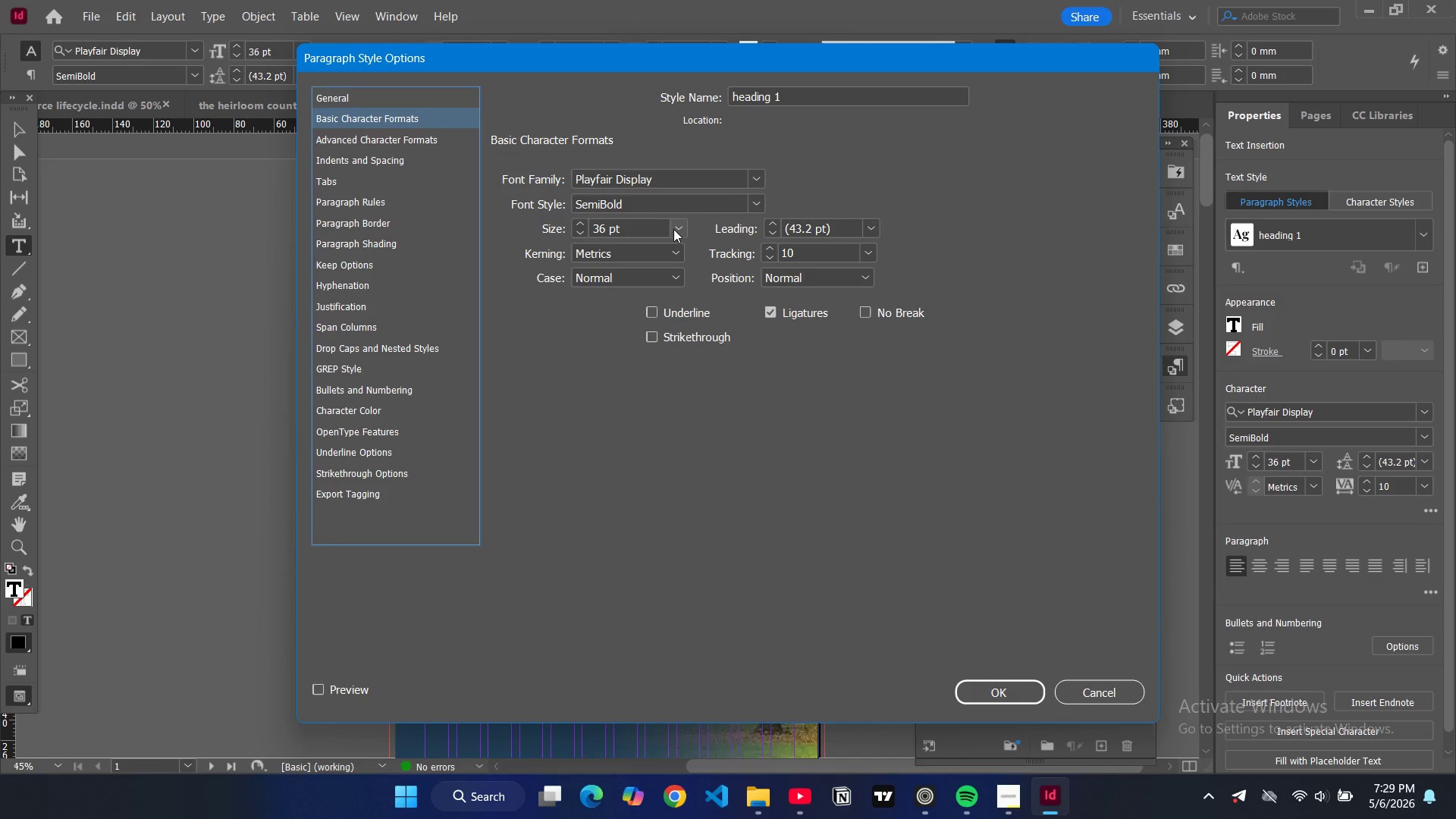 
left_click([673, 229])
 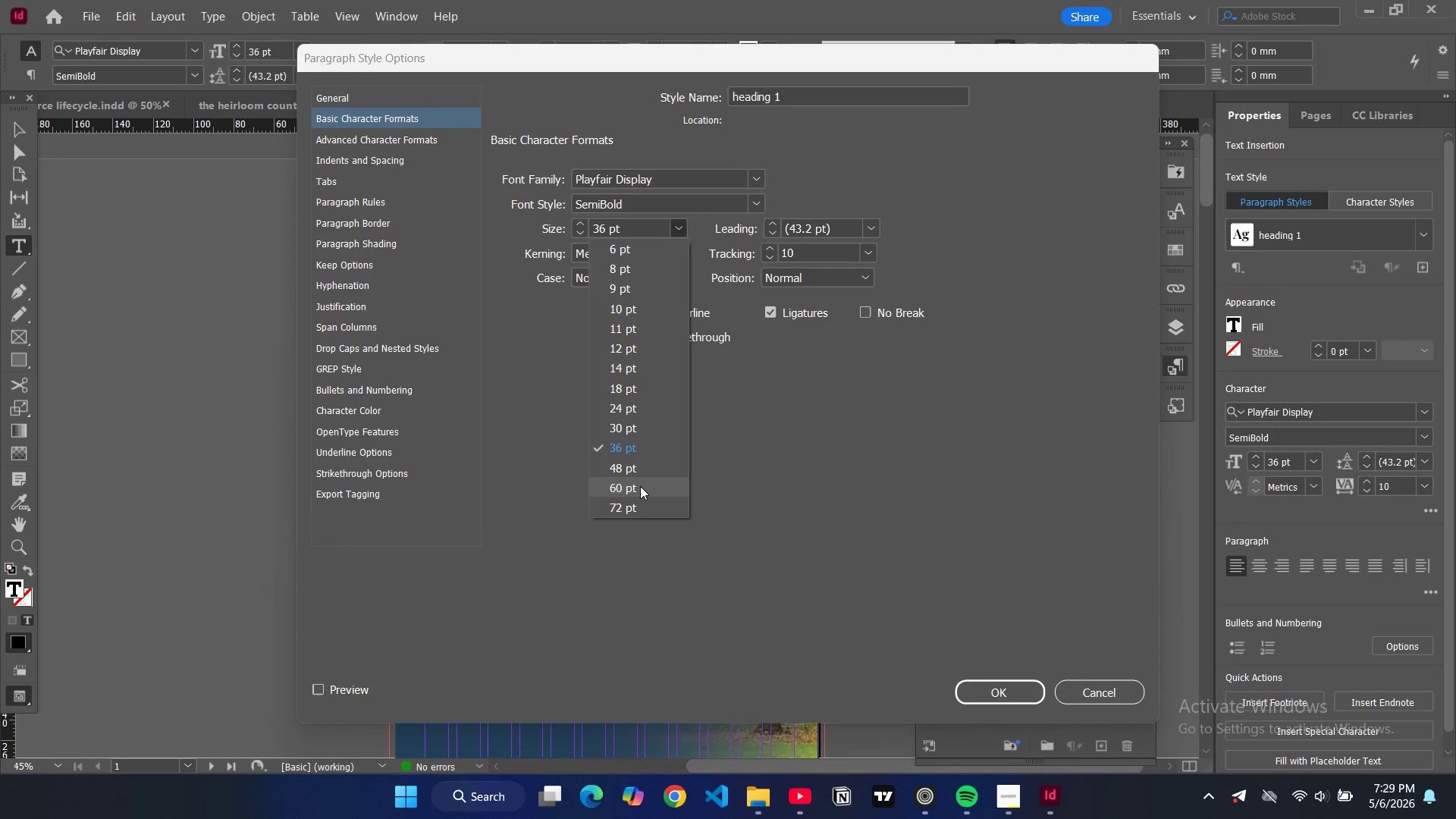 
left_click([640, 483])
 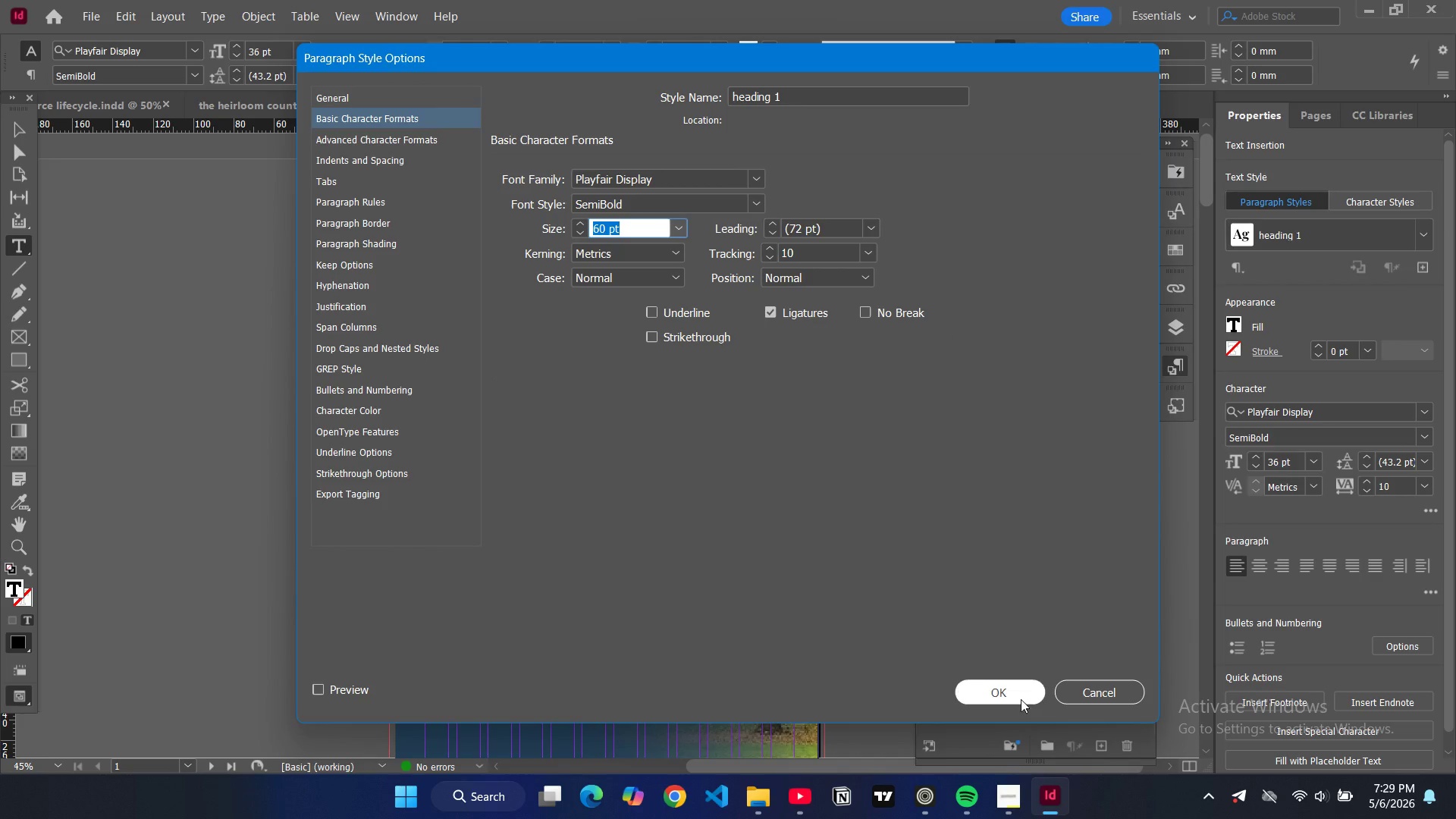 
double_click([1018, 694])
 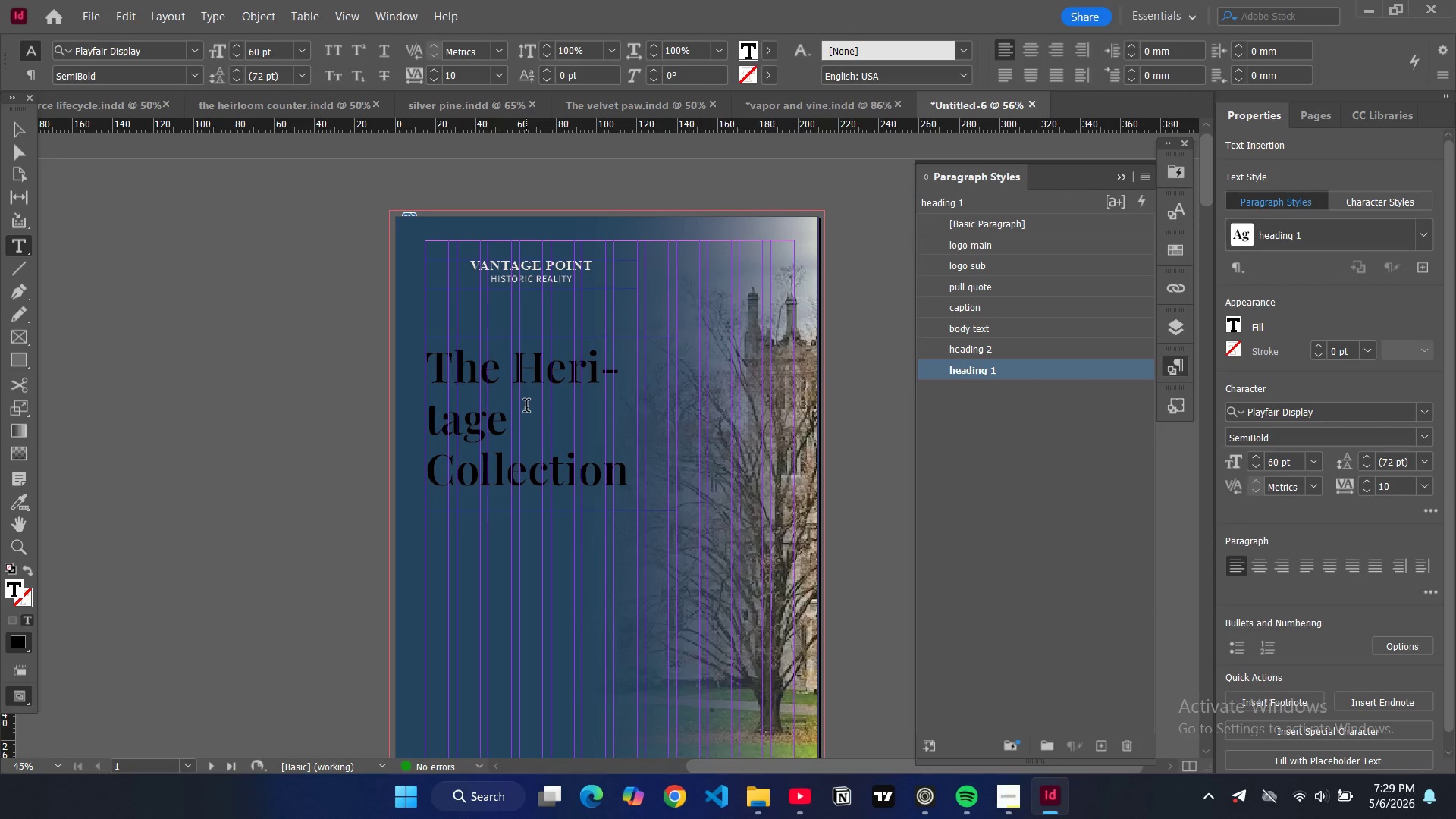 
wait(5.7)
 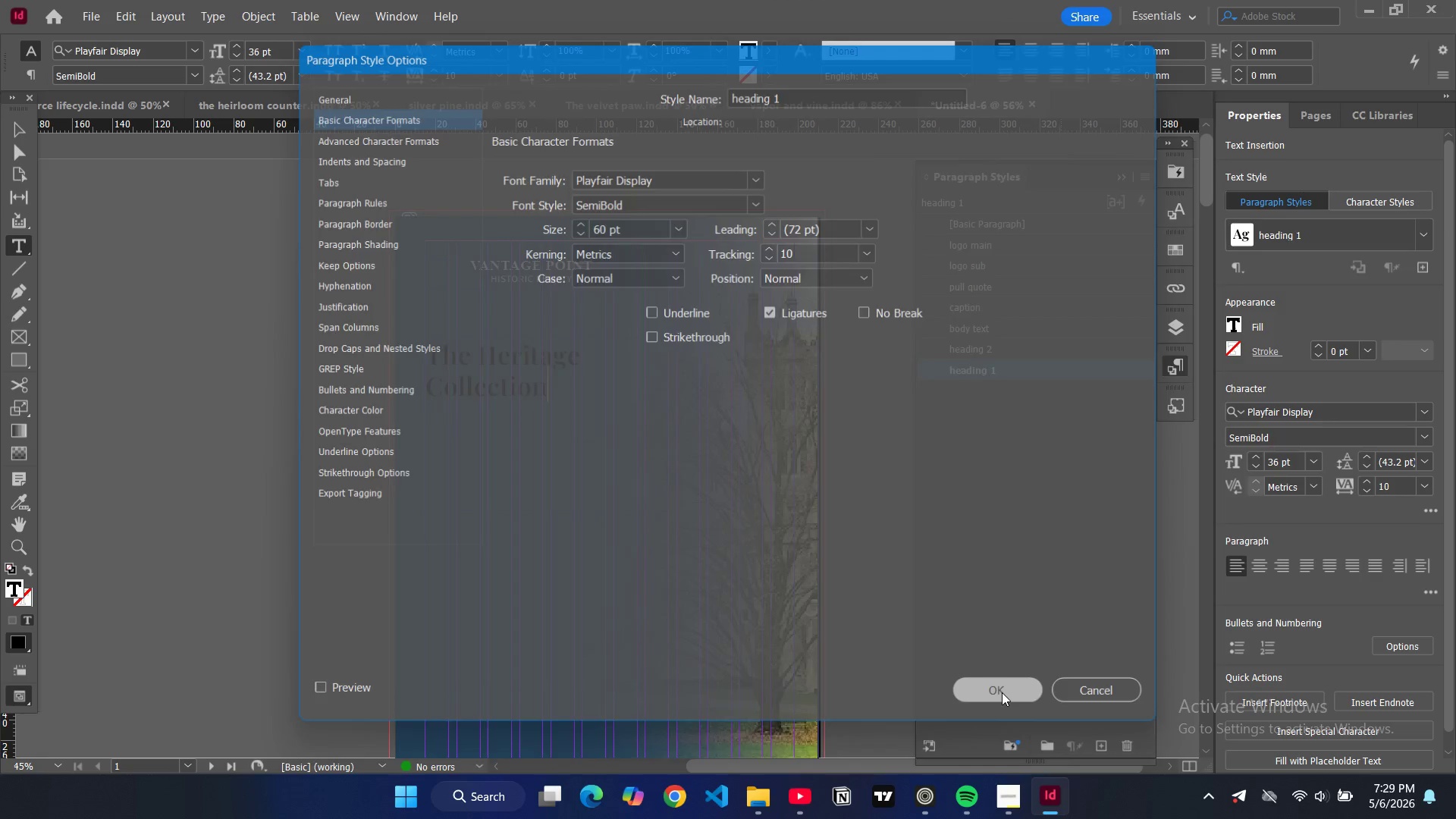 
hold_key(key=ControlLeft, duration=1.08)
 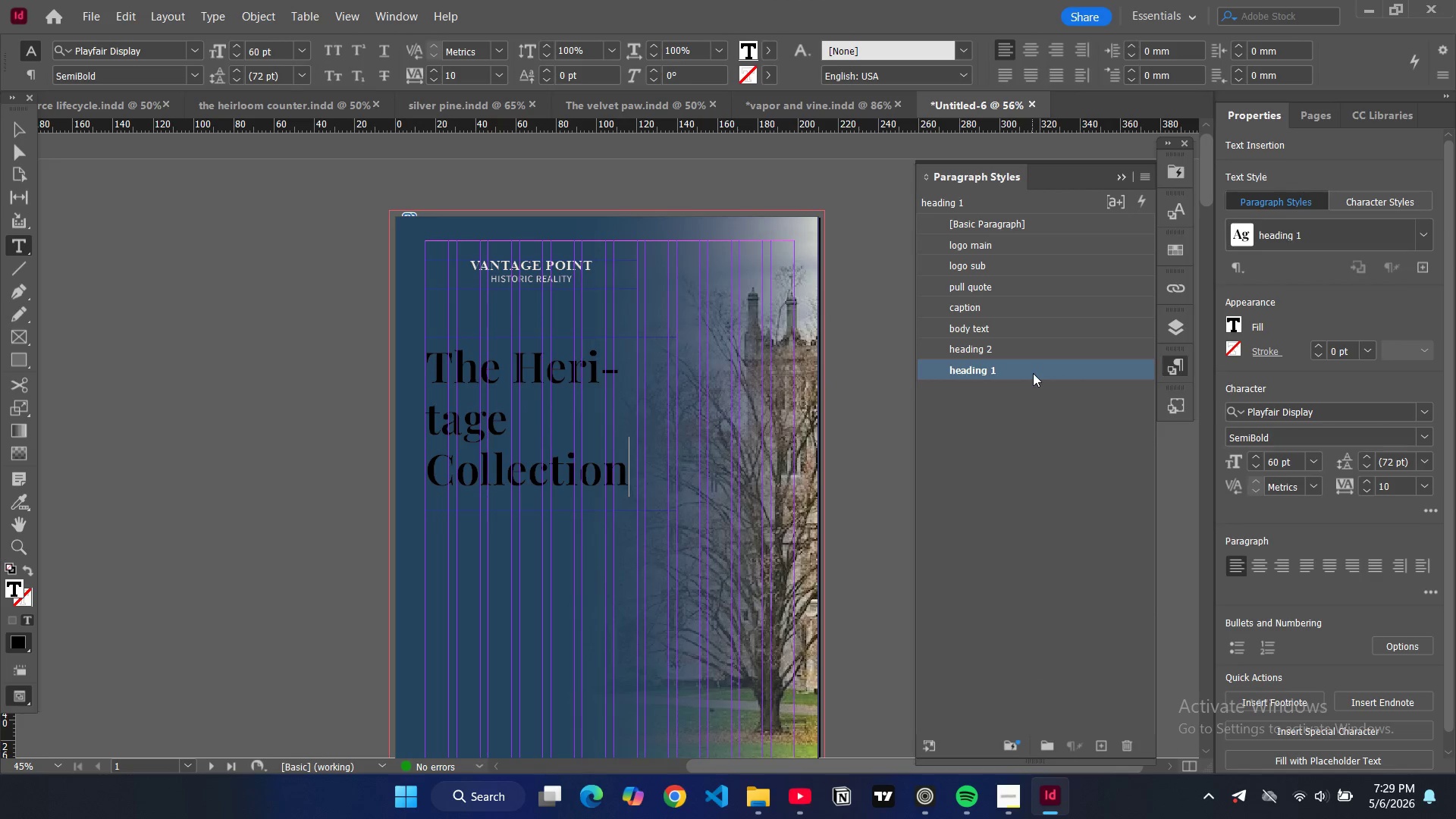 
double_click([1033, 373])
 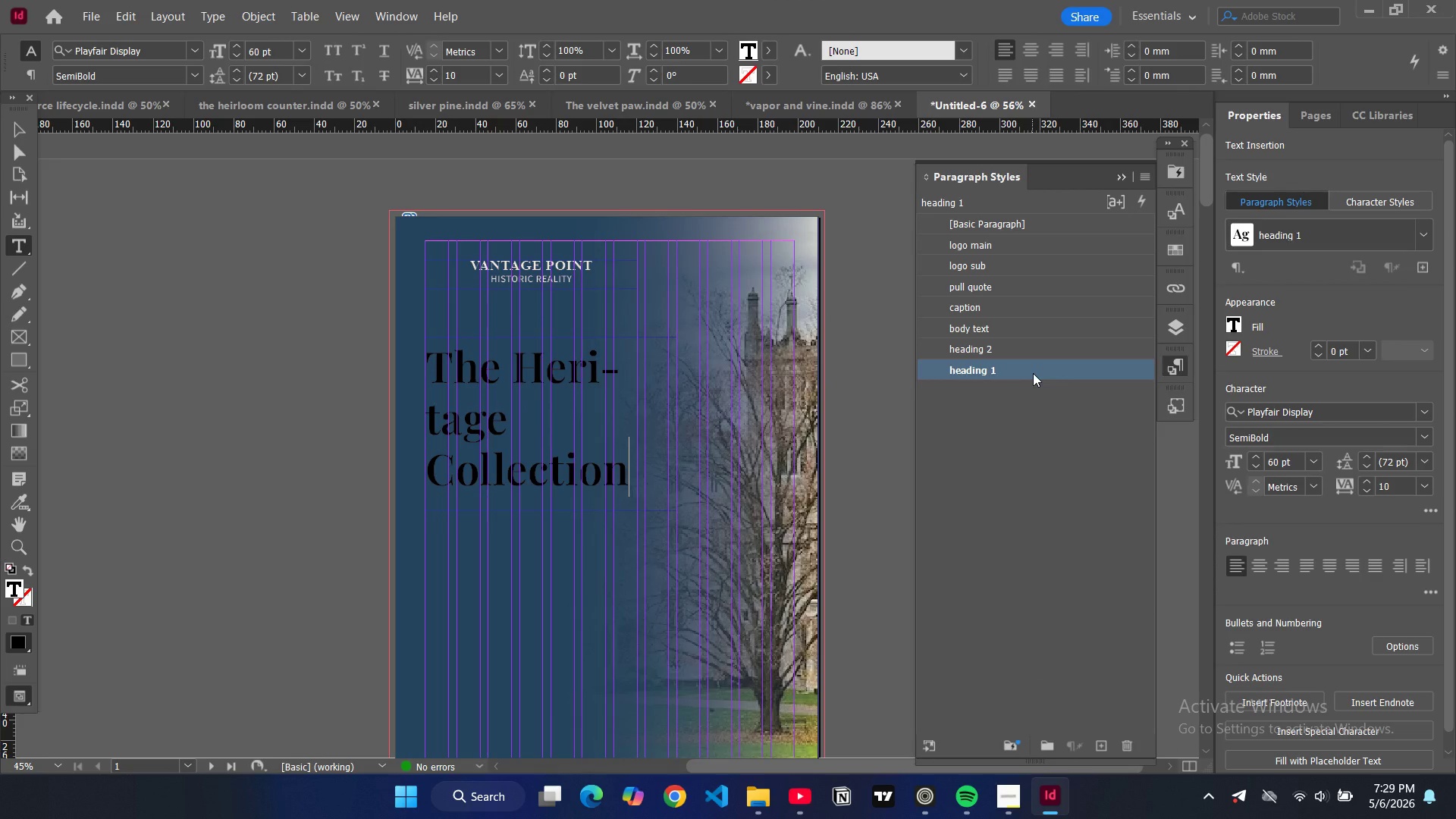 
triple_click([1033, 373])
 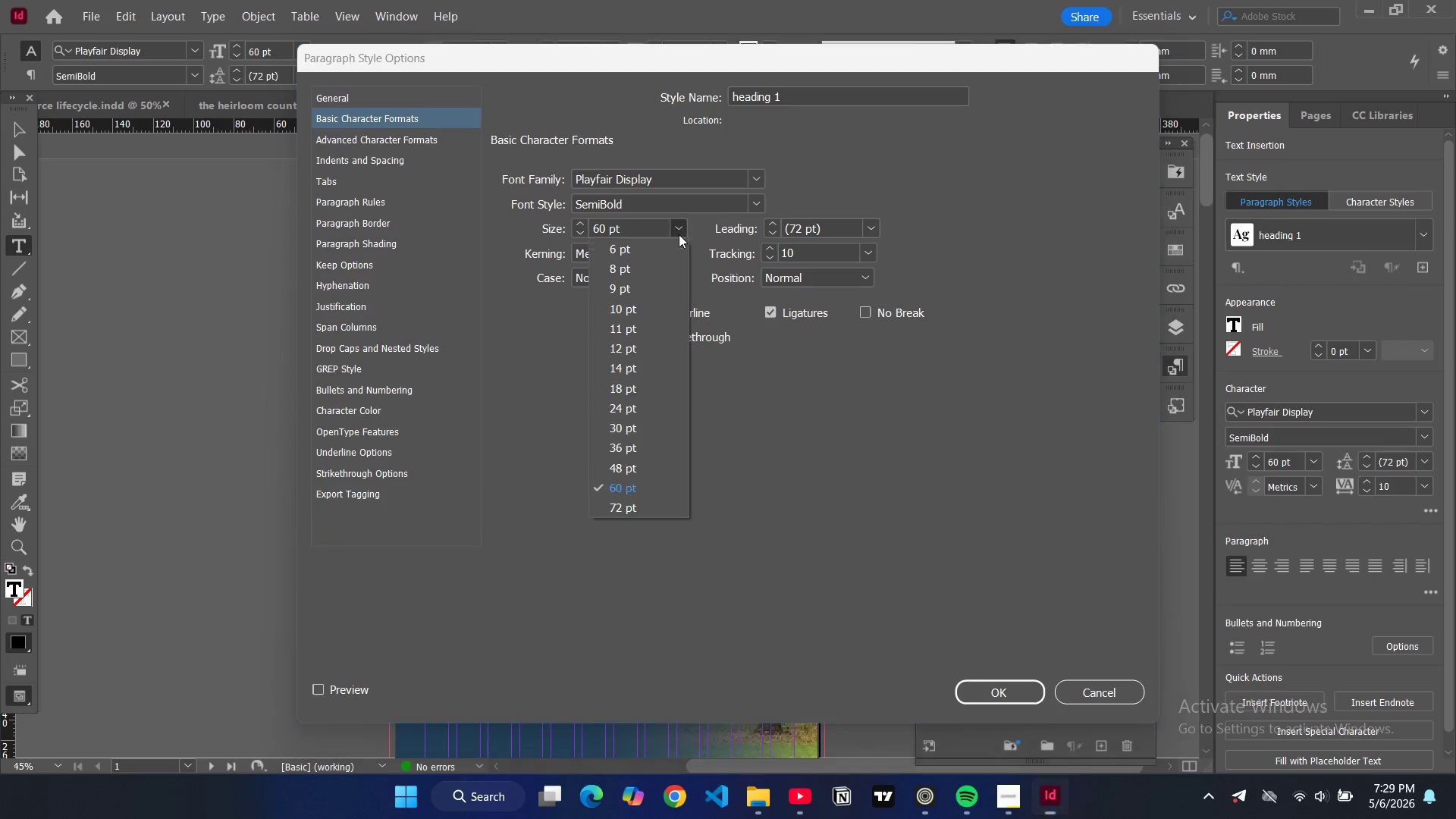 
left_click([654, 475])
 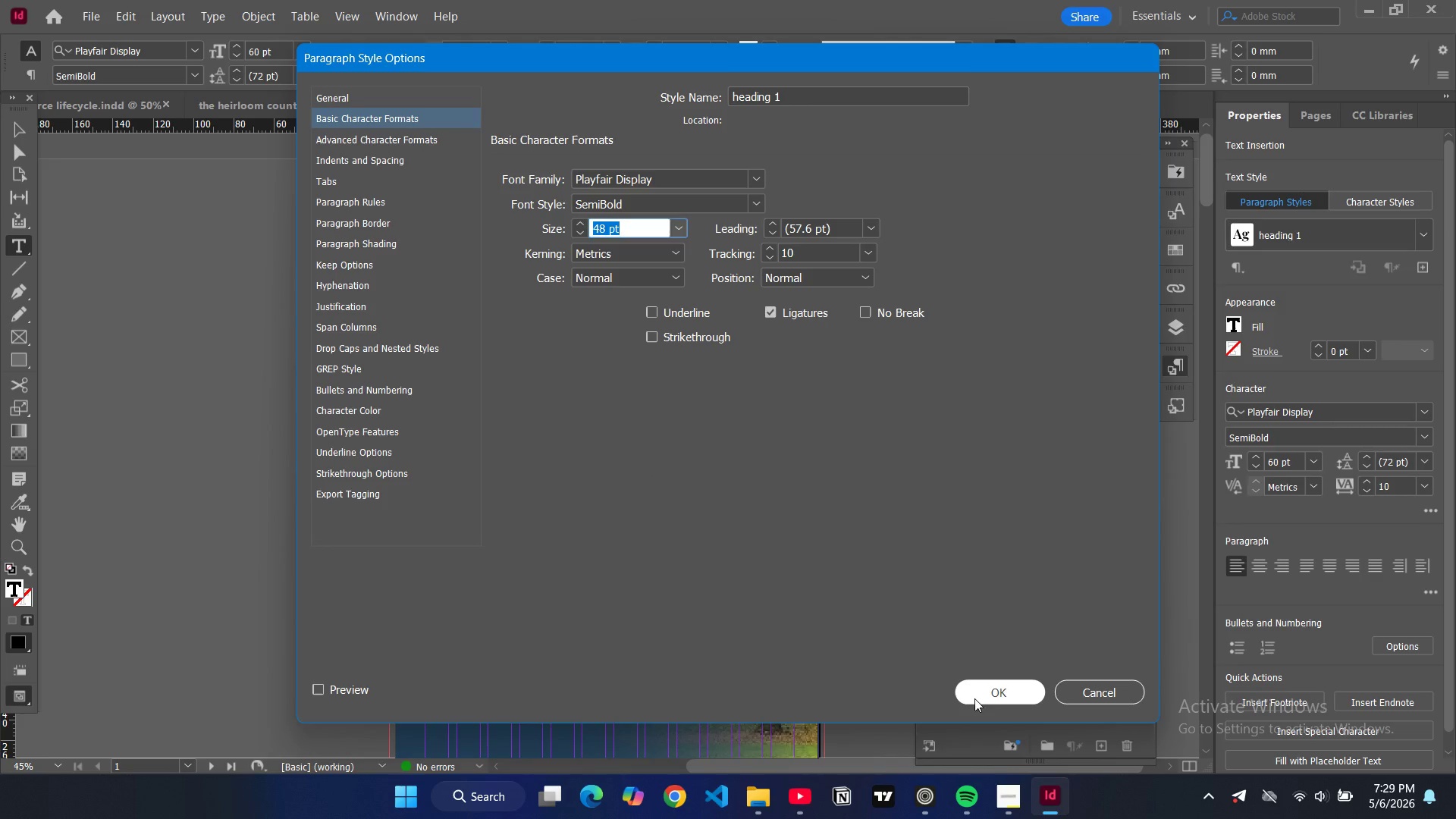 
left_click([984, 695])
 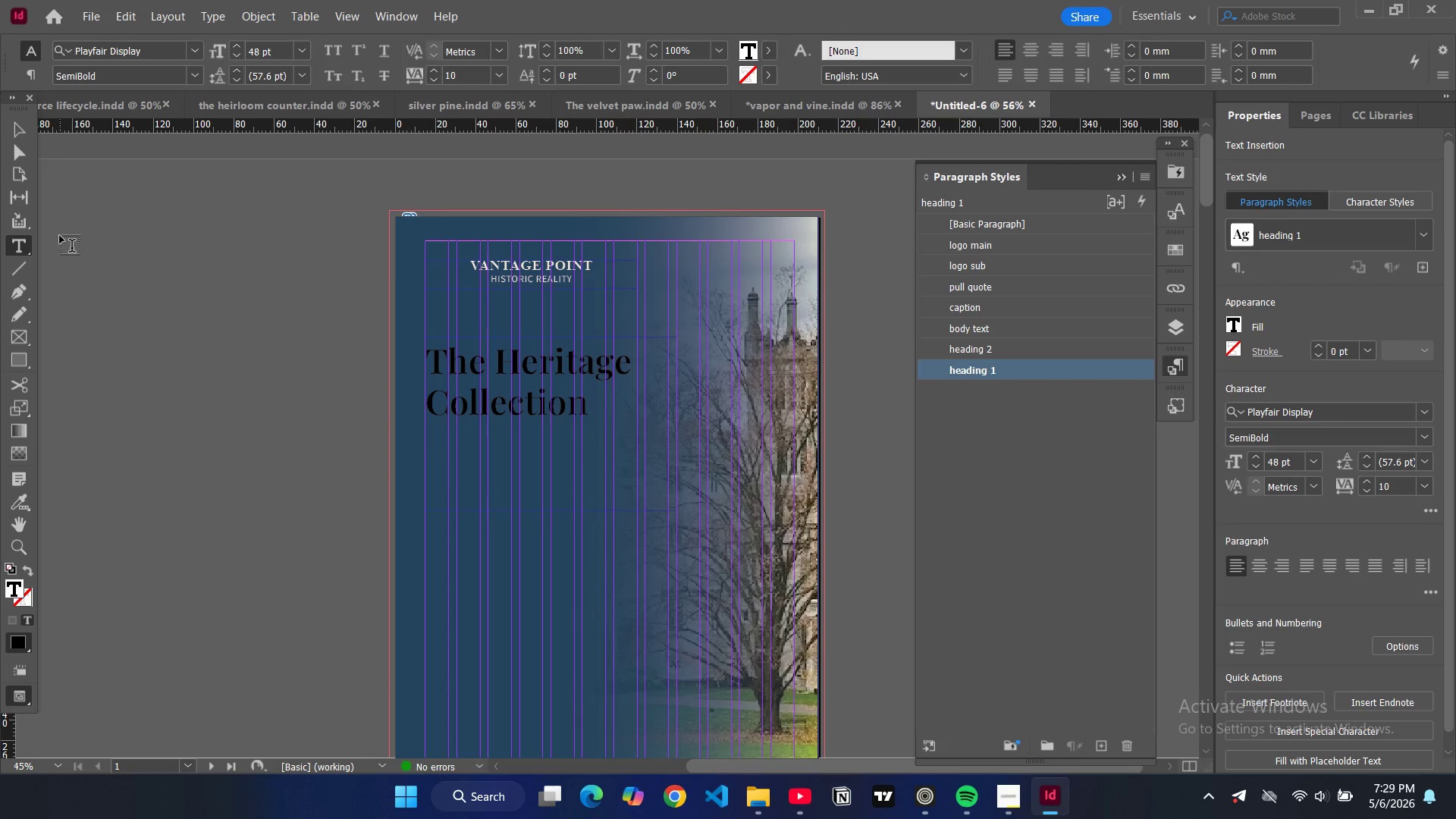 
left_click([1101, 373])
 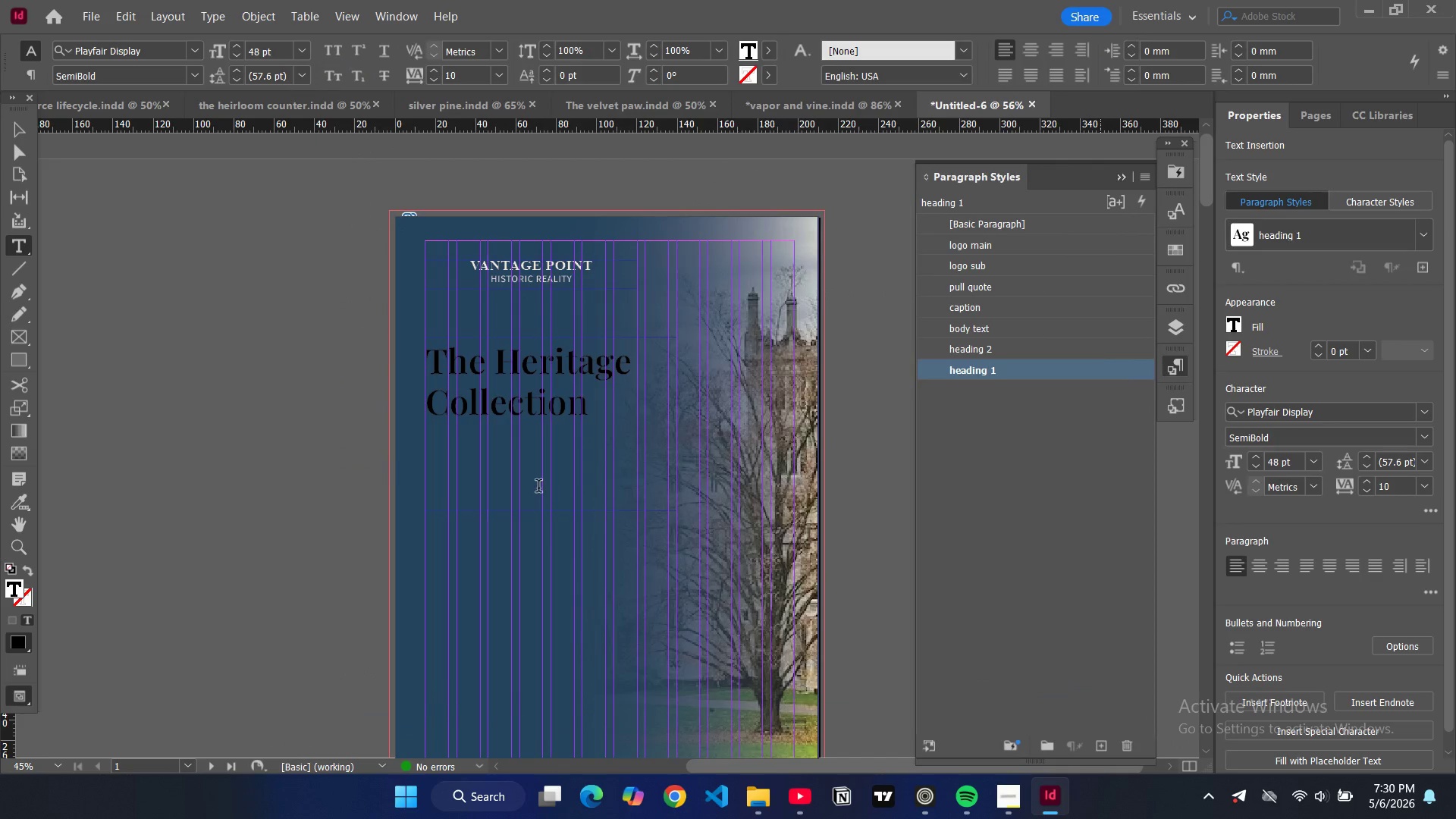 
key(Control+A)
 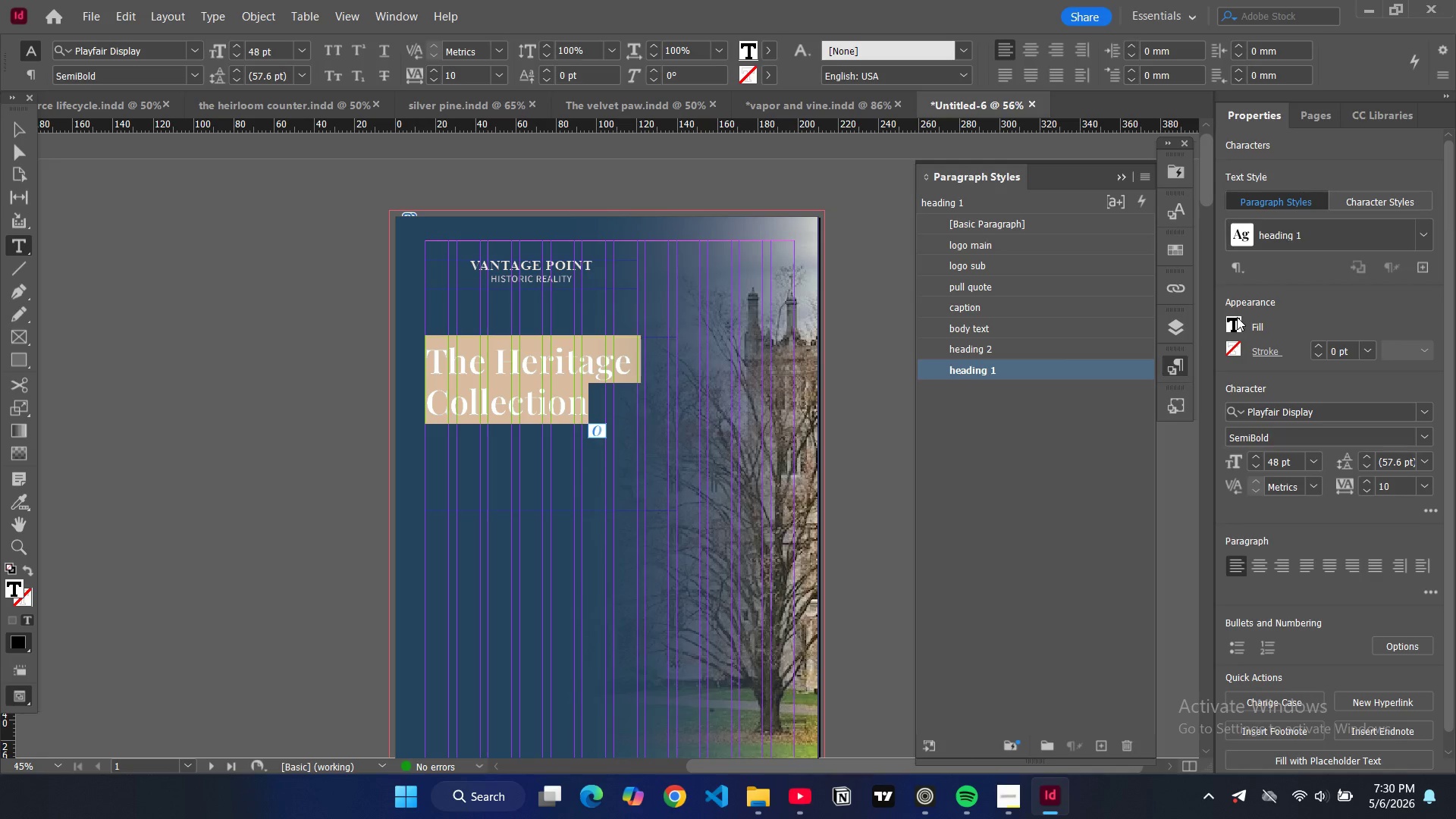 
double_click([1237, 317])
 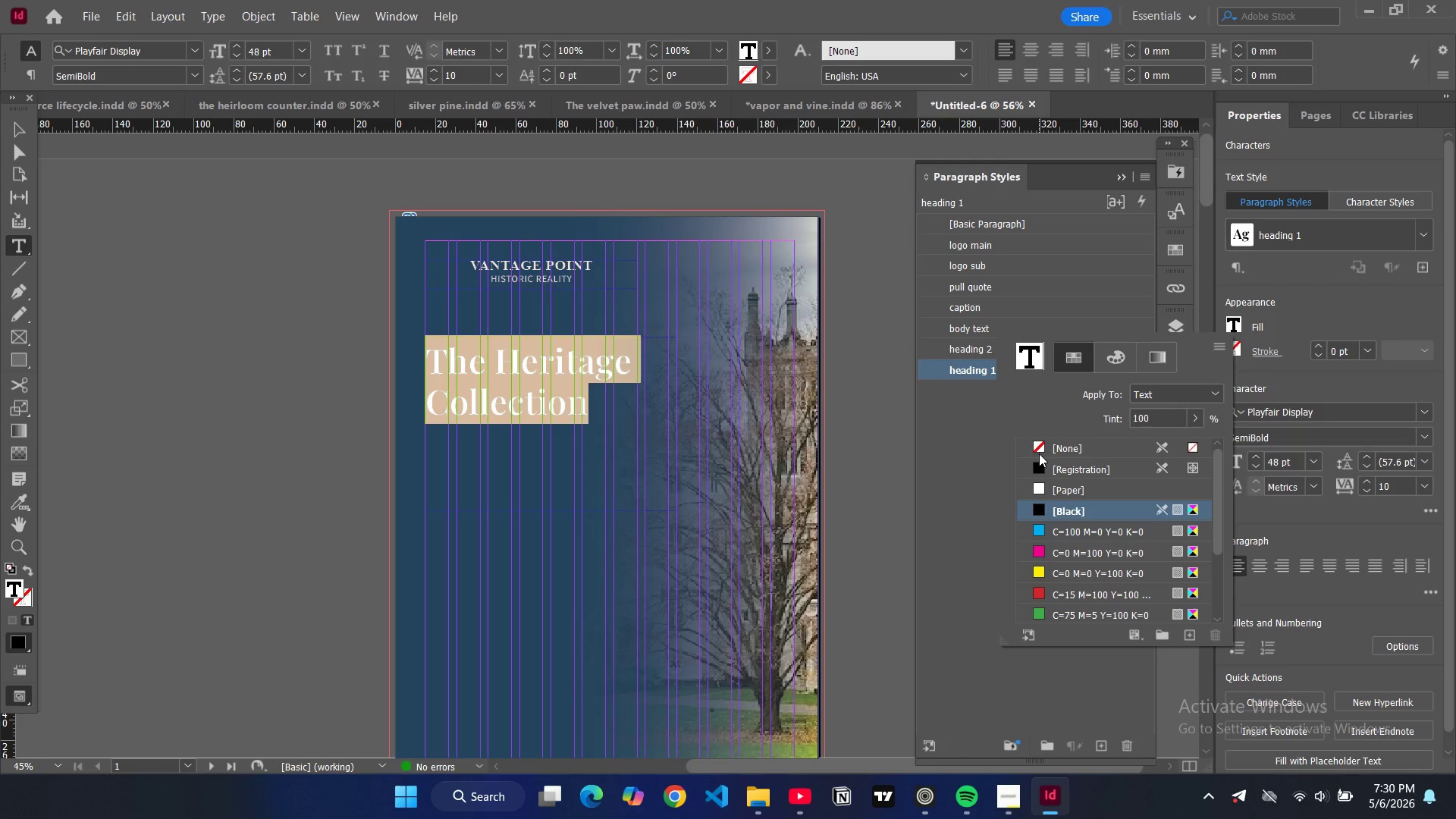 
scroll: coordinate [1048, 551], scroll_direction: down, amount: 5.0
 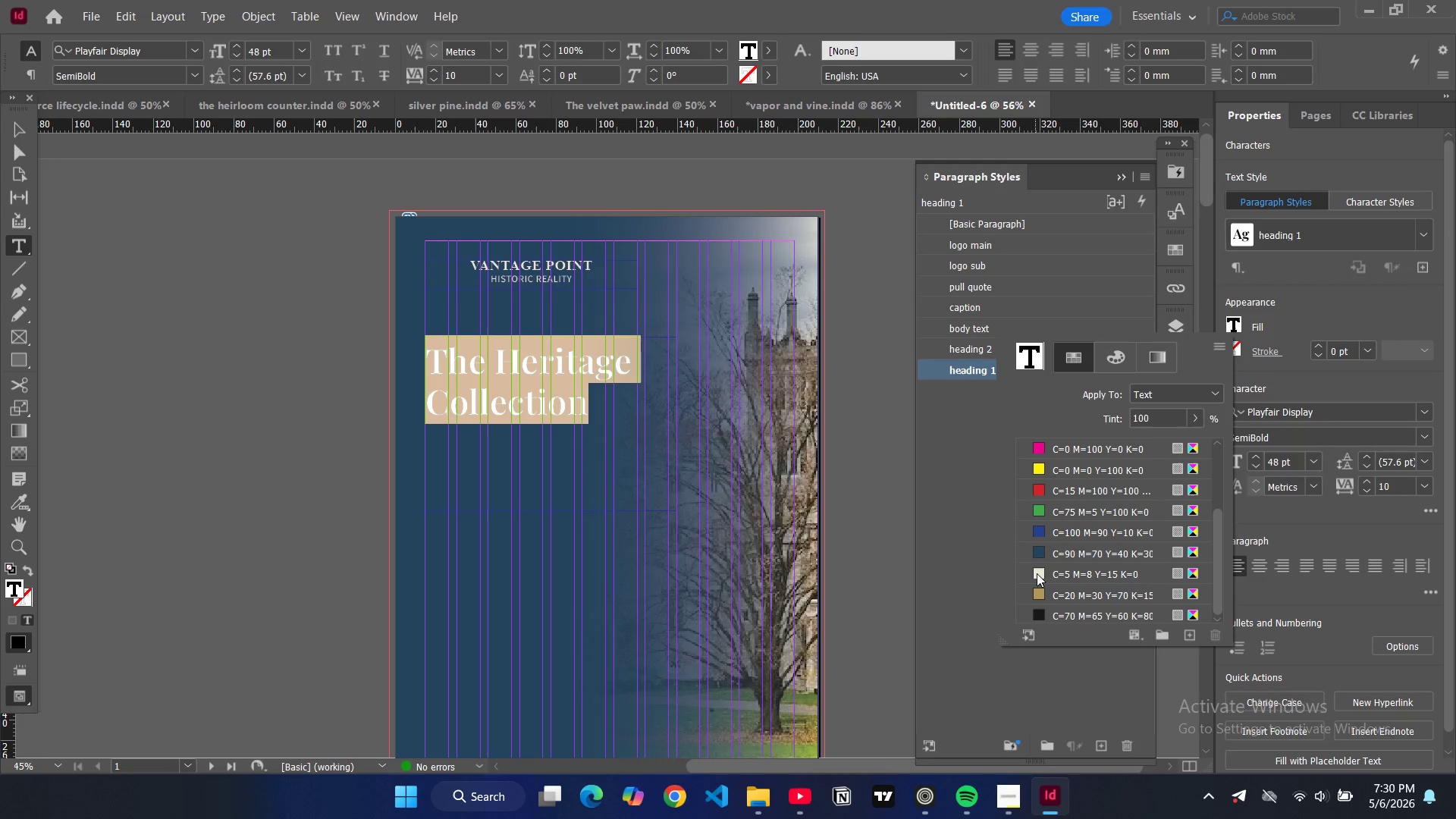 
left_click([1037, 573])
 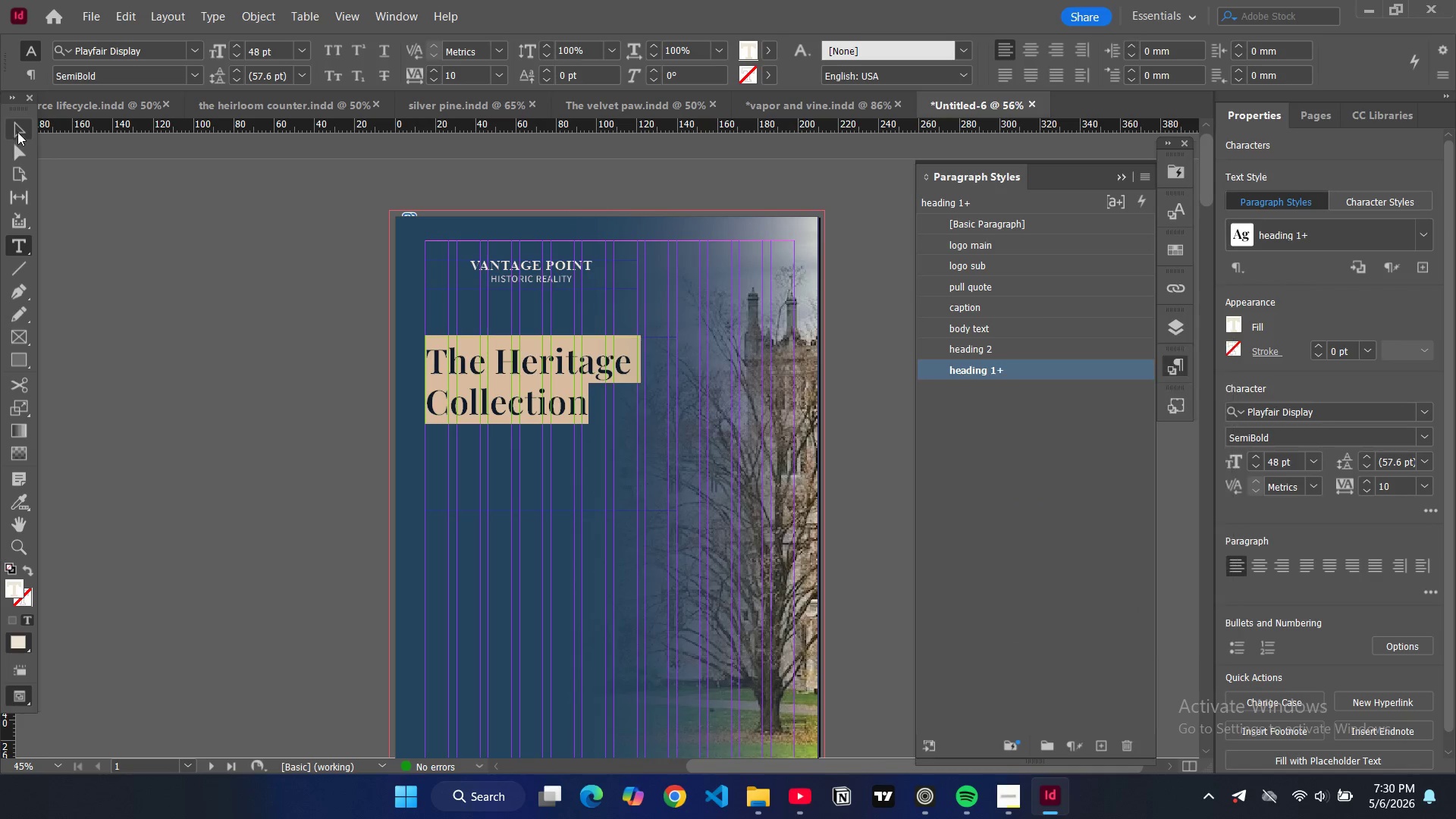 
left_click([17, 135])
 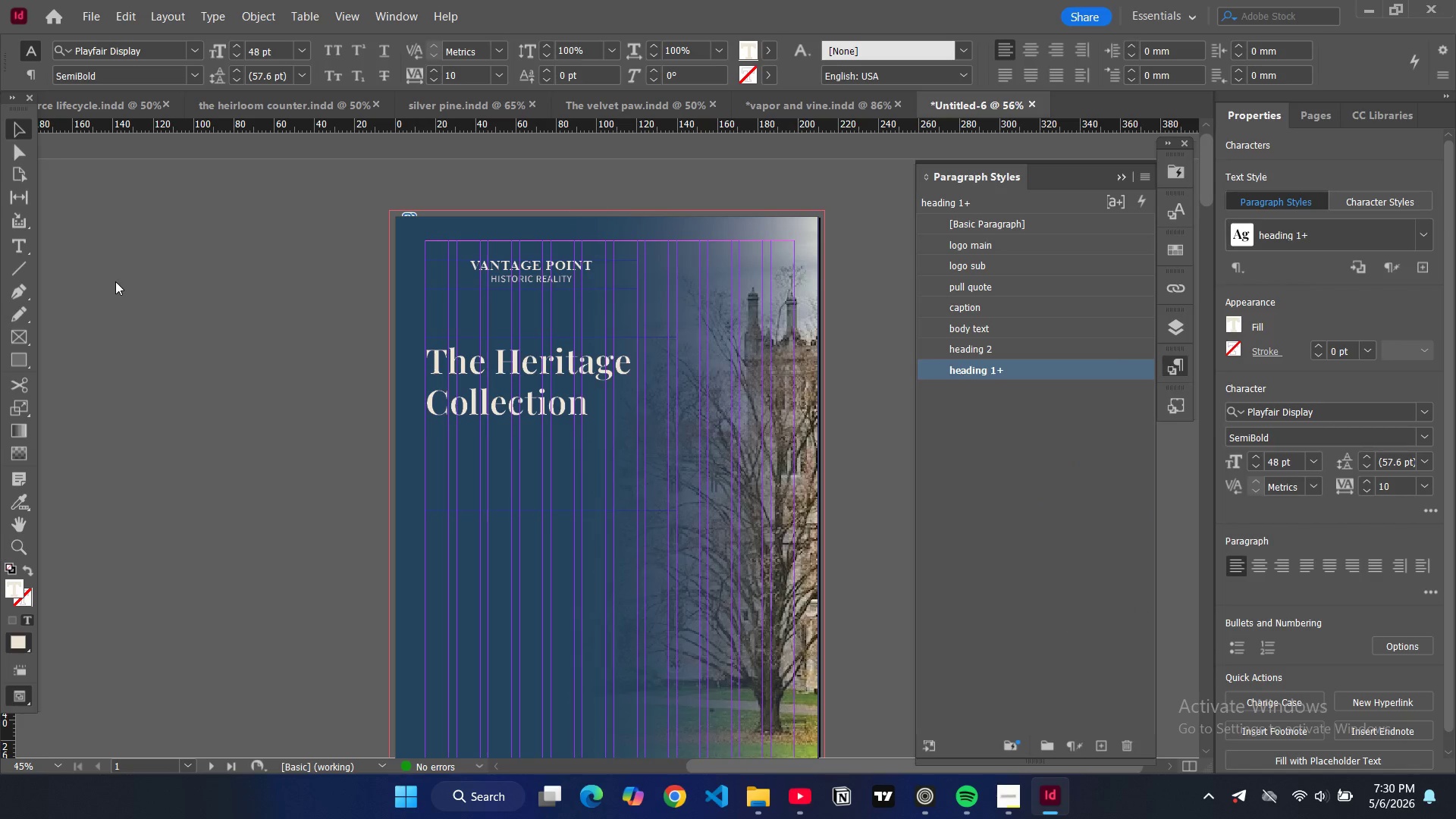 
left_click([115, 281])
 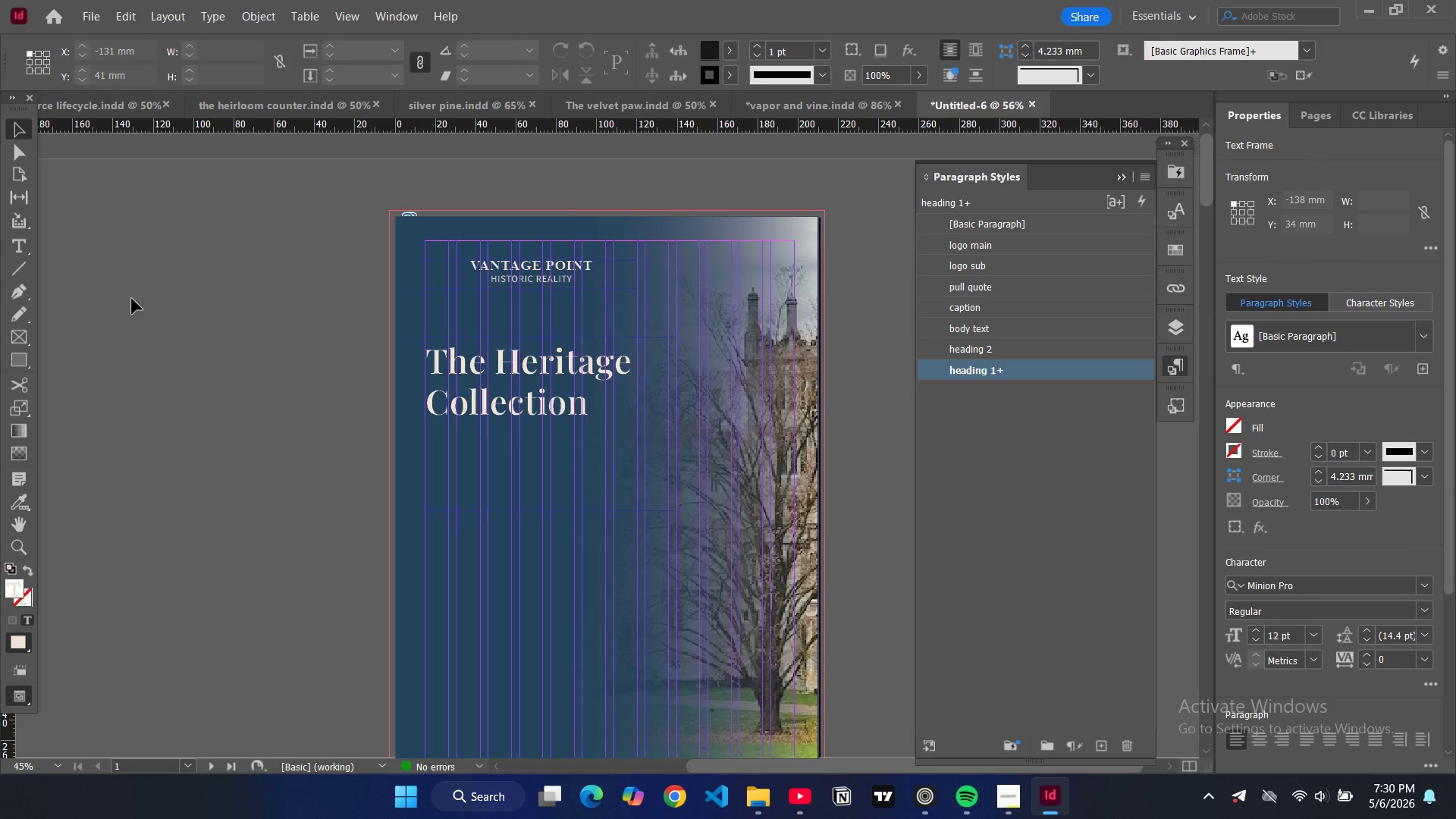 
key(W)
 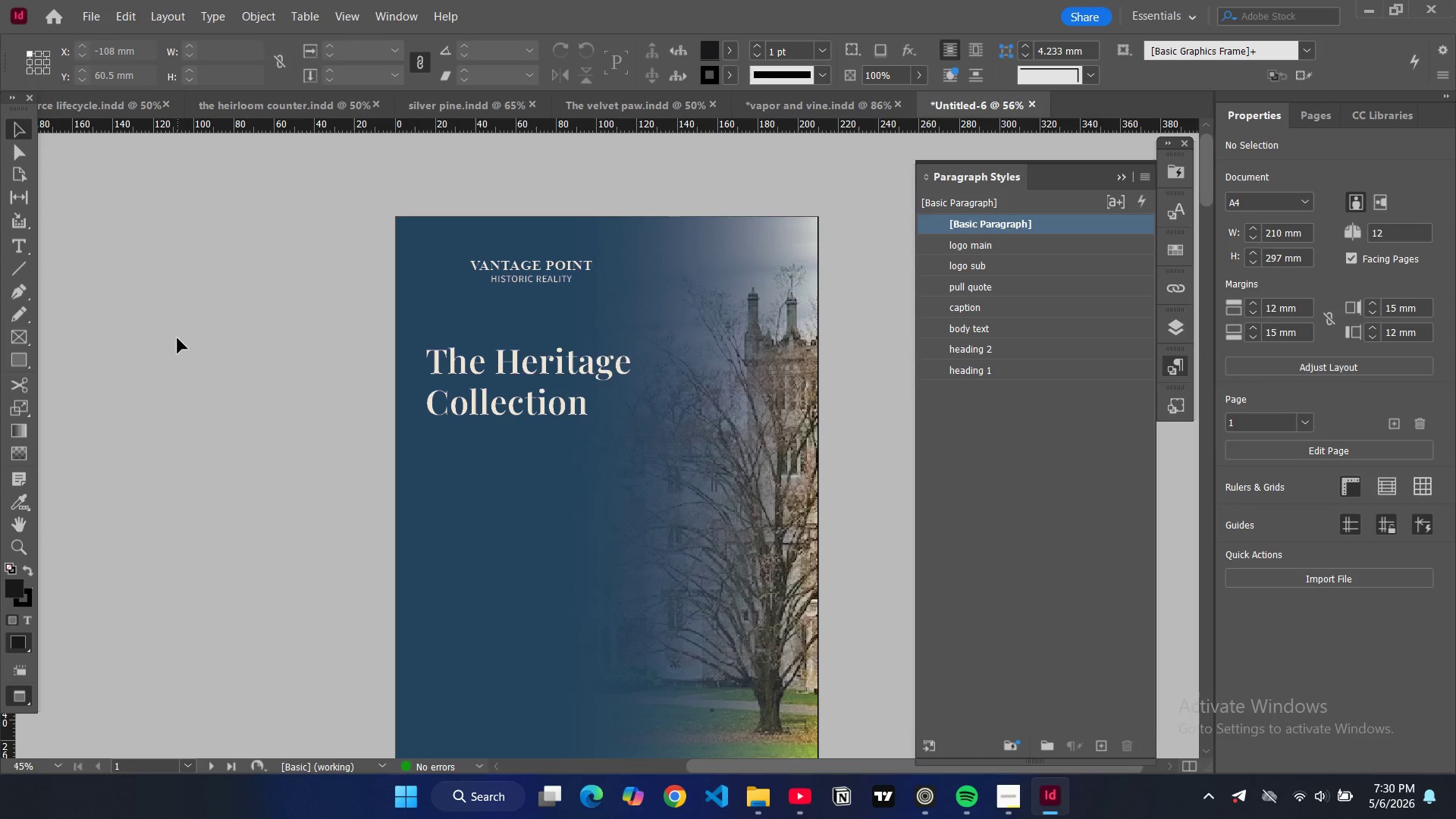 
scroll: coordinate [271, 378], scroll_direction: down, amount: 2.0
 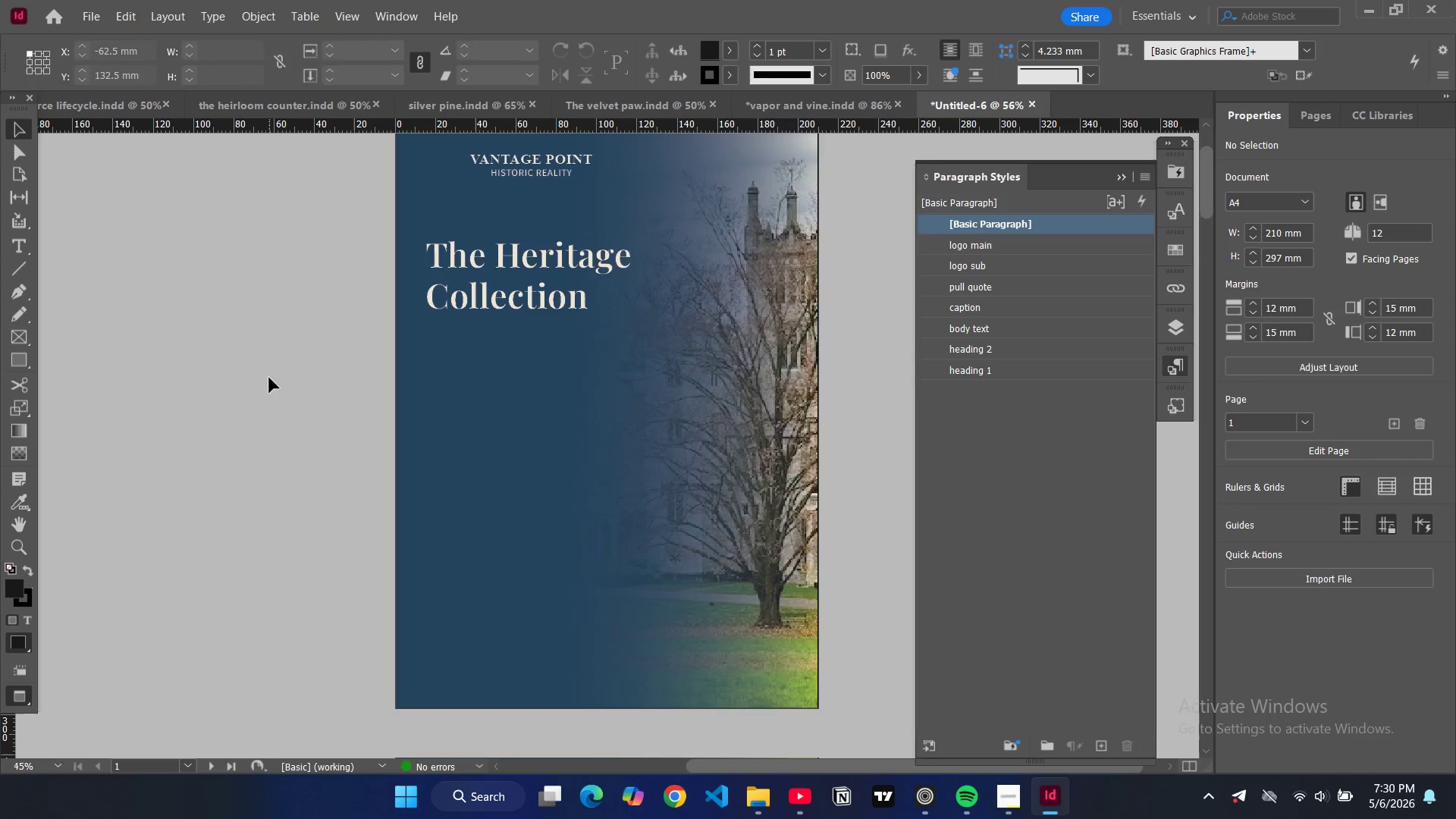 
key(W)
 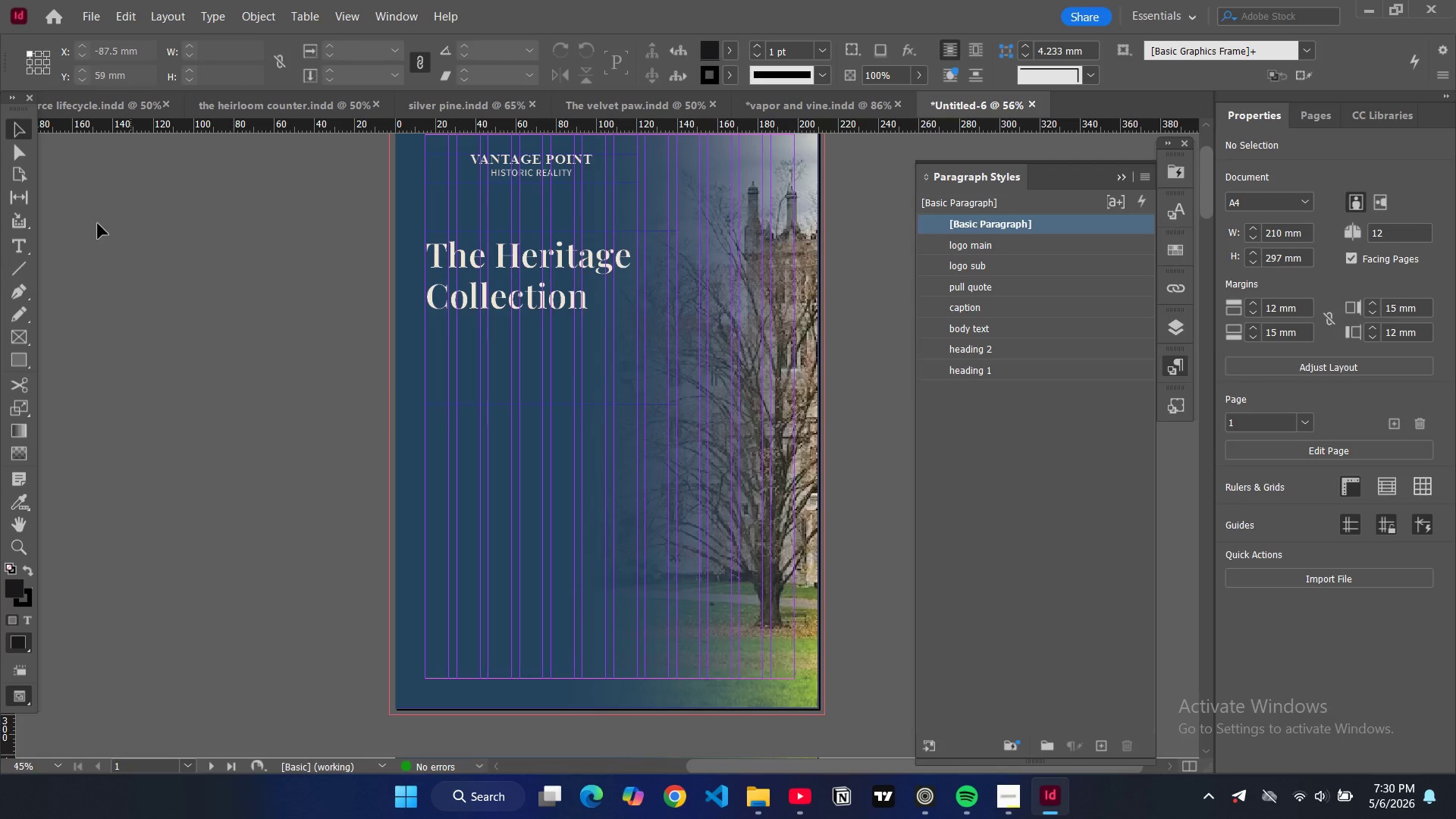 
left_click([14, 246])
 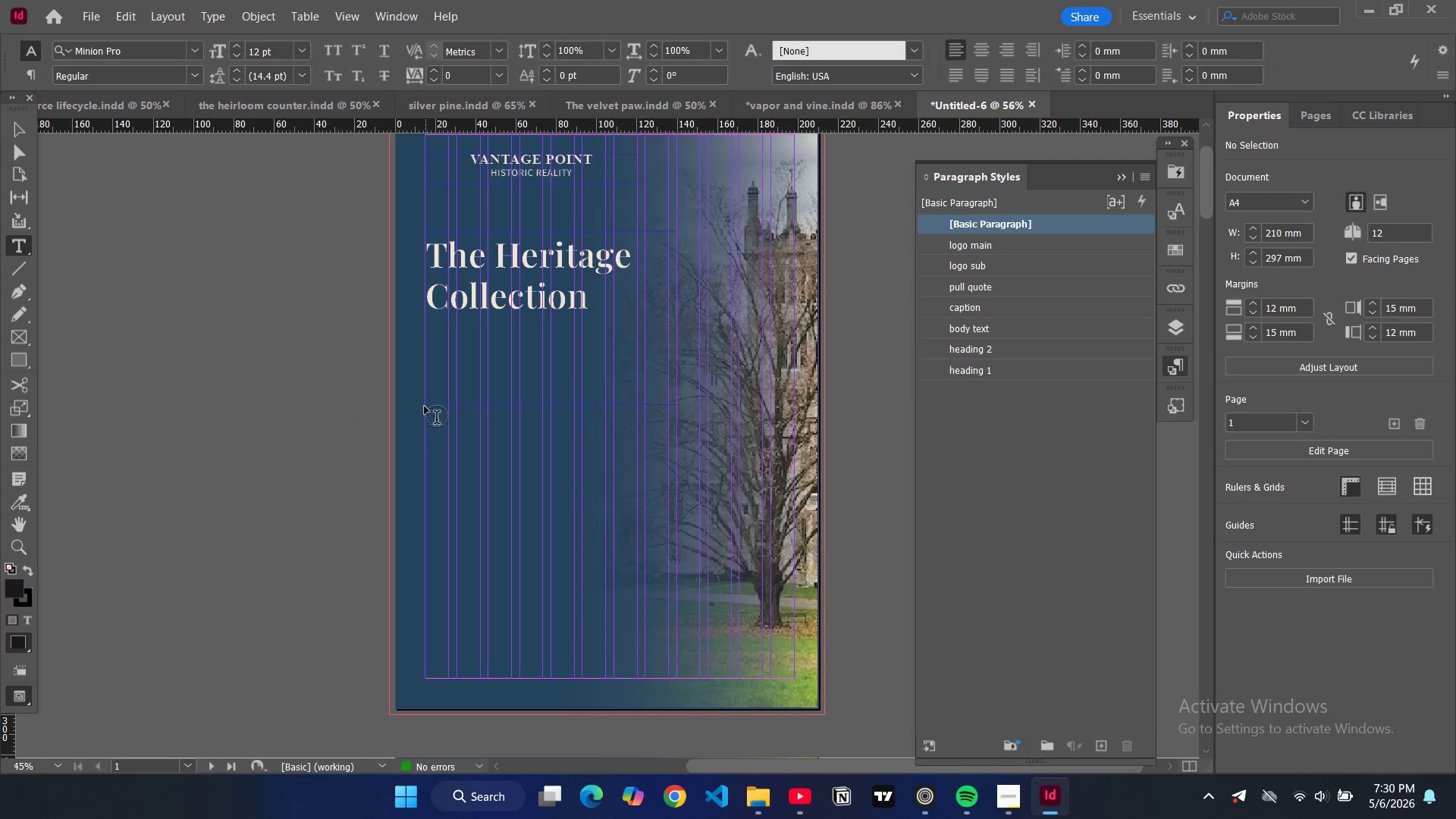 
left_click_drag(start_coordinate=[425, 406], to_coordinate=[709, 534])
 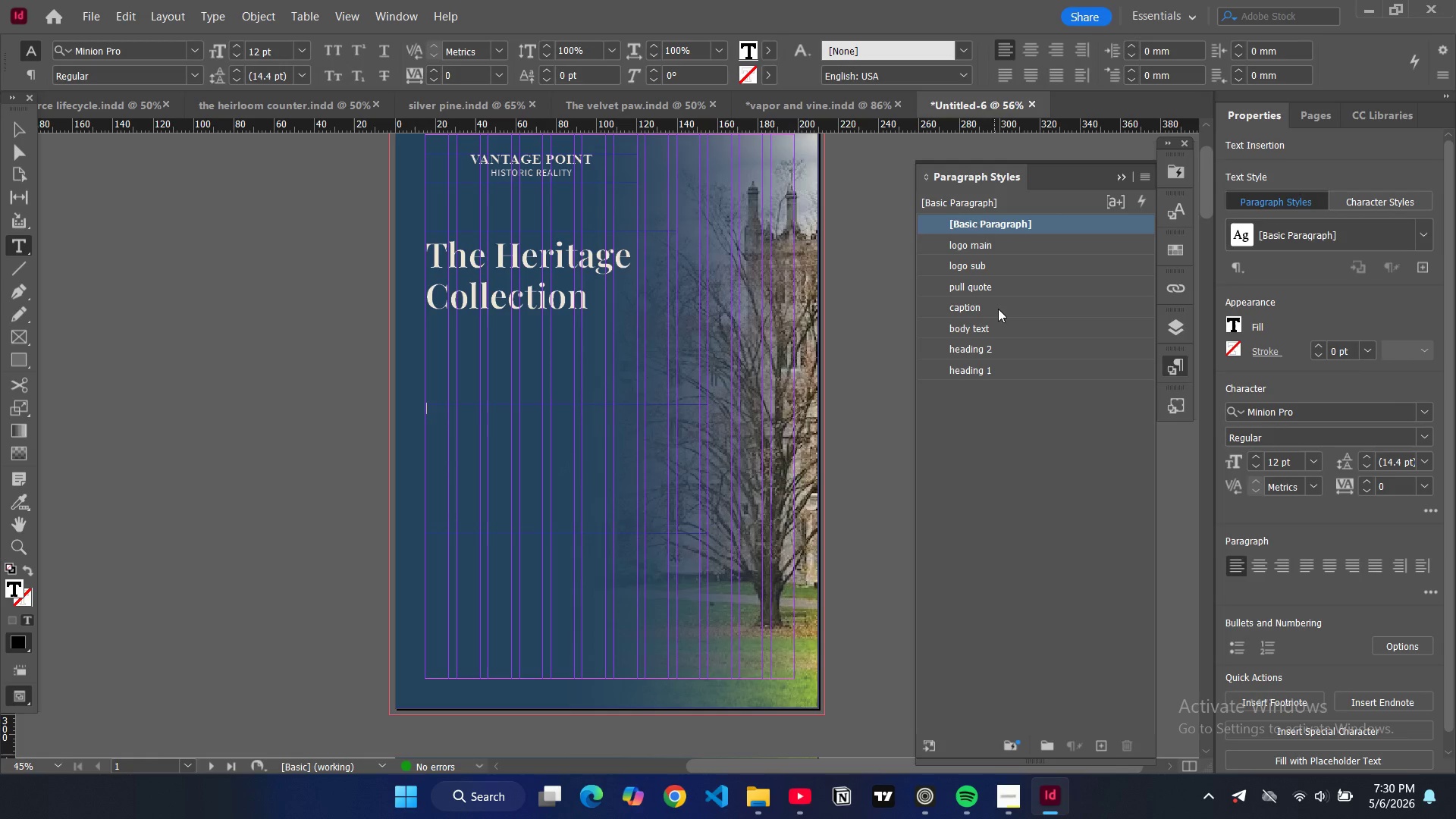 
left_click([997, 307])
 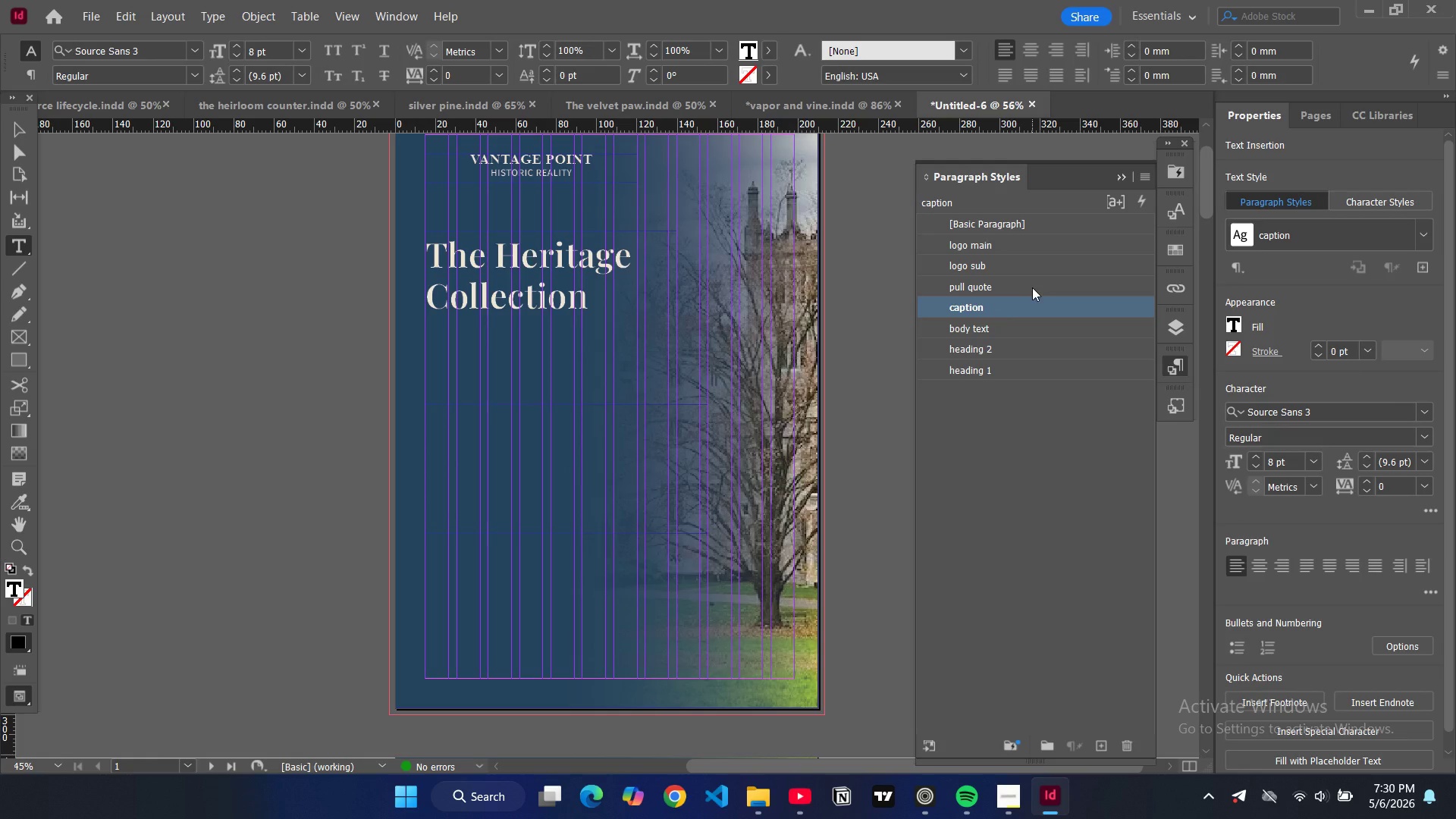 
left_click([1031, 327])
 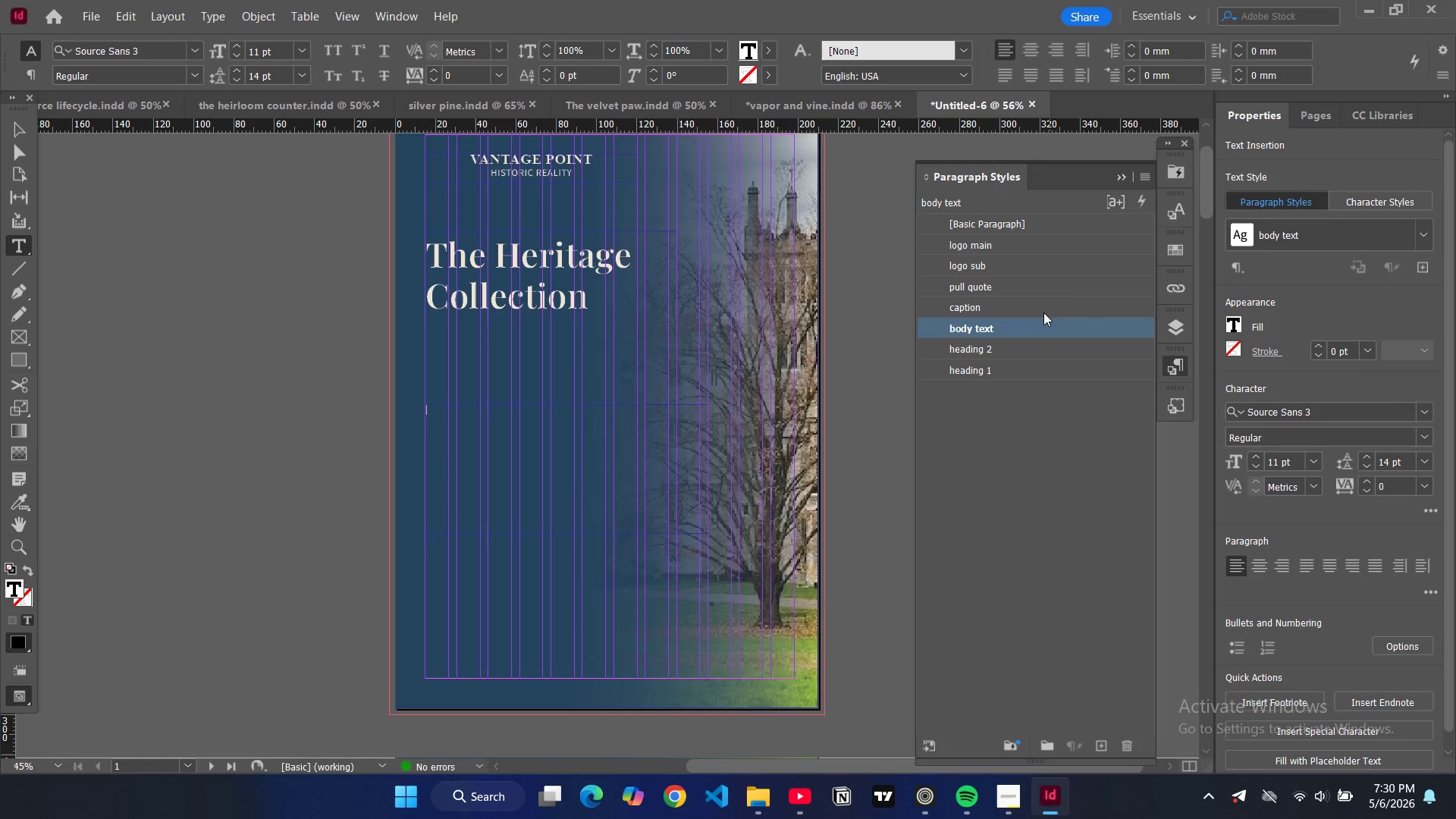 
left_click([1042, 283])
 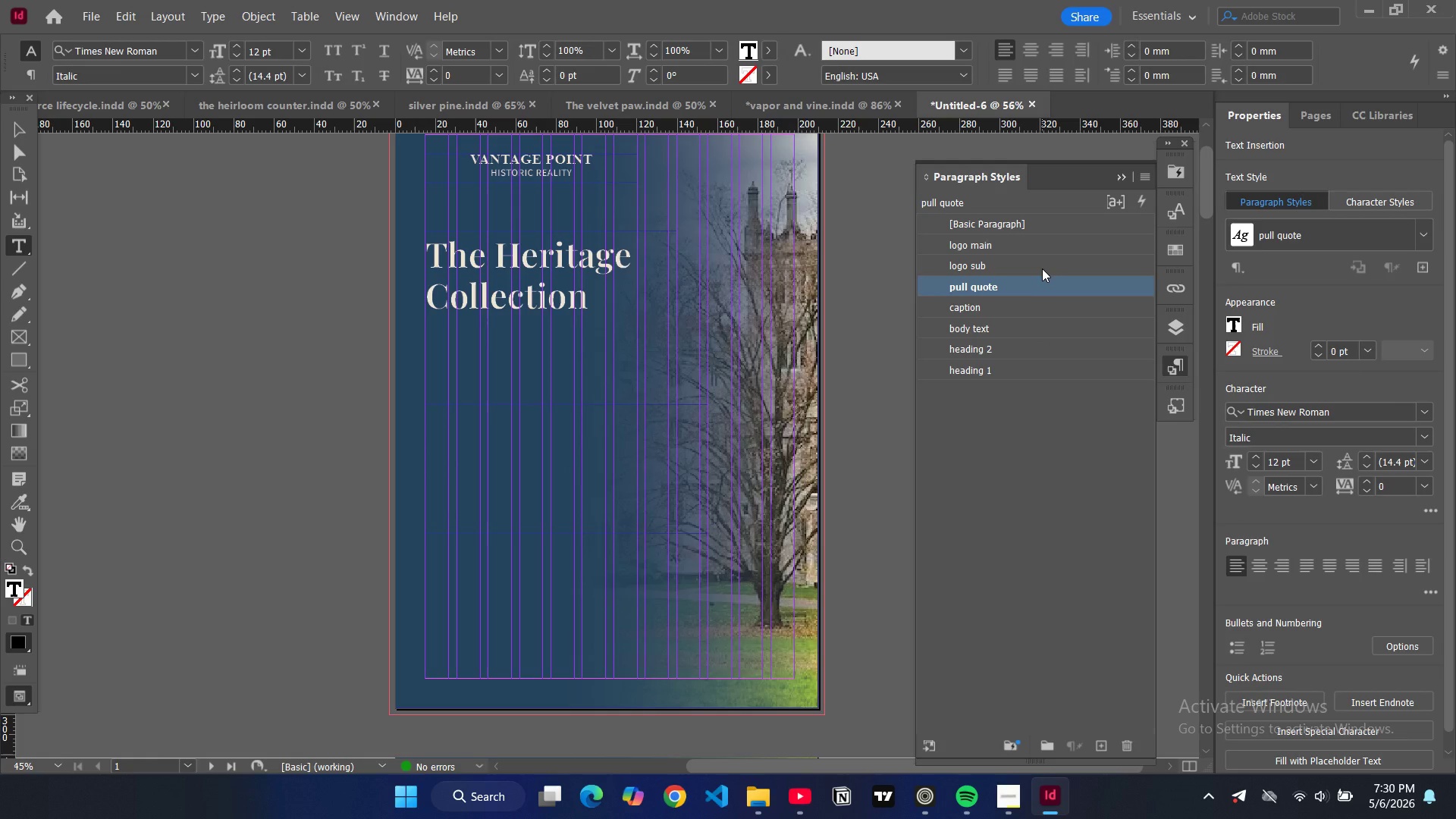 
left_click([1042, 268])
 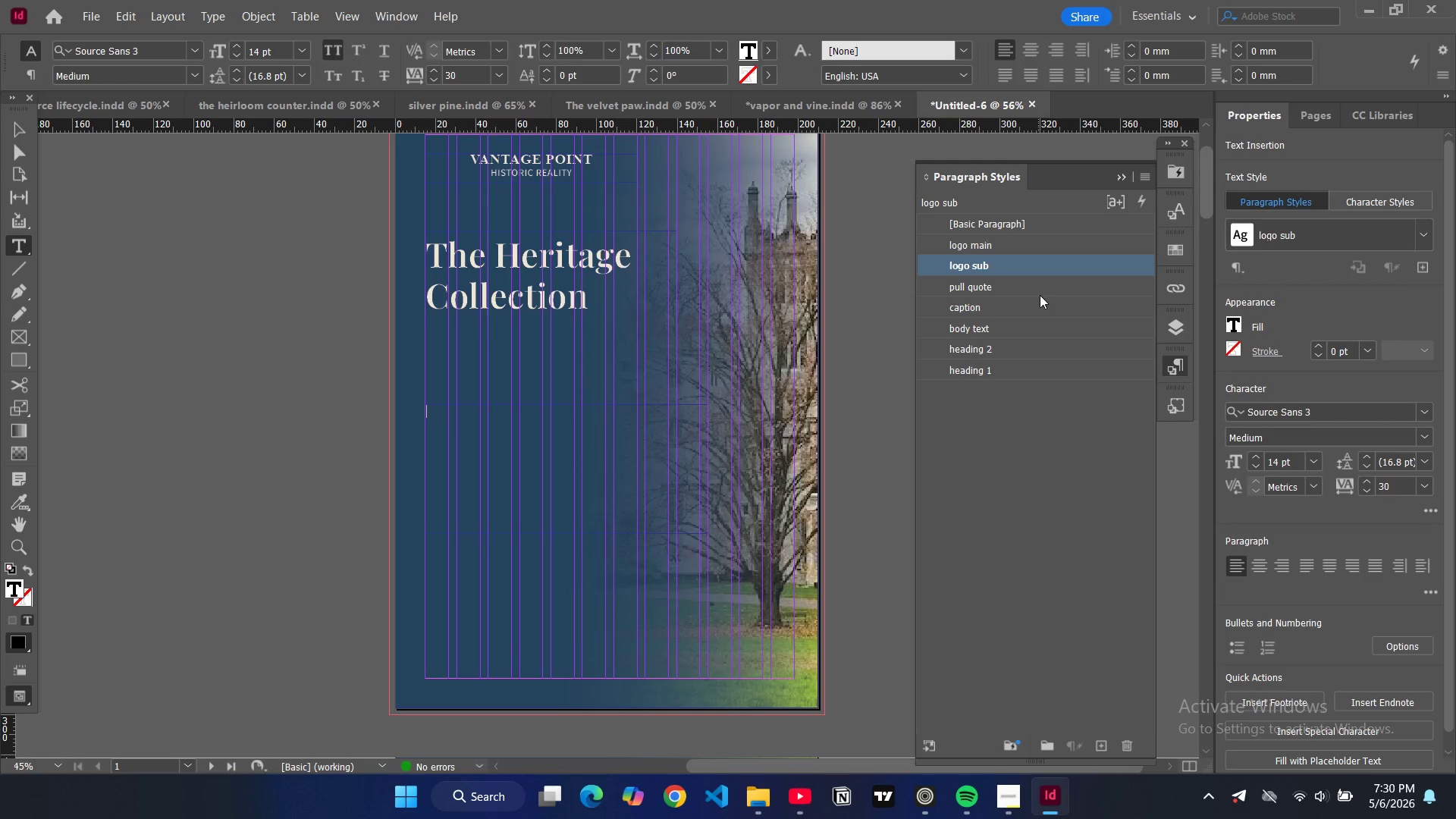 
left_click([1040, 322])
 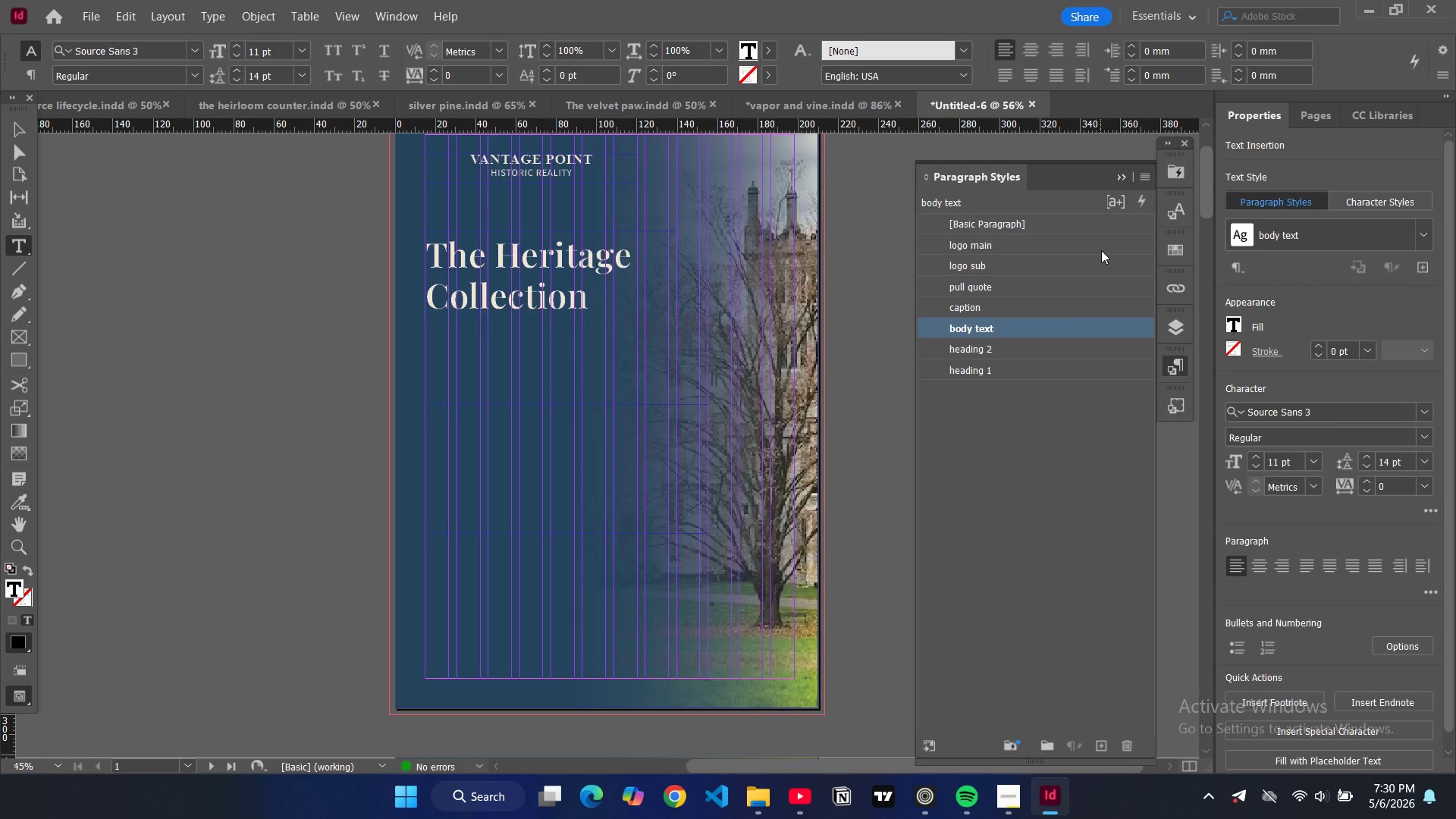 
double_click([1084, 328])
 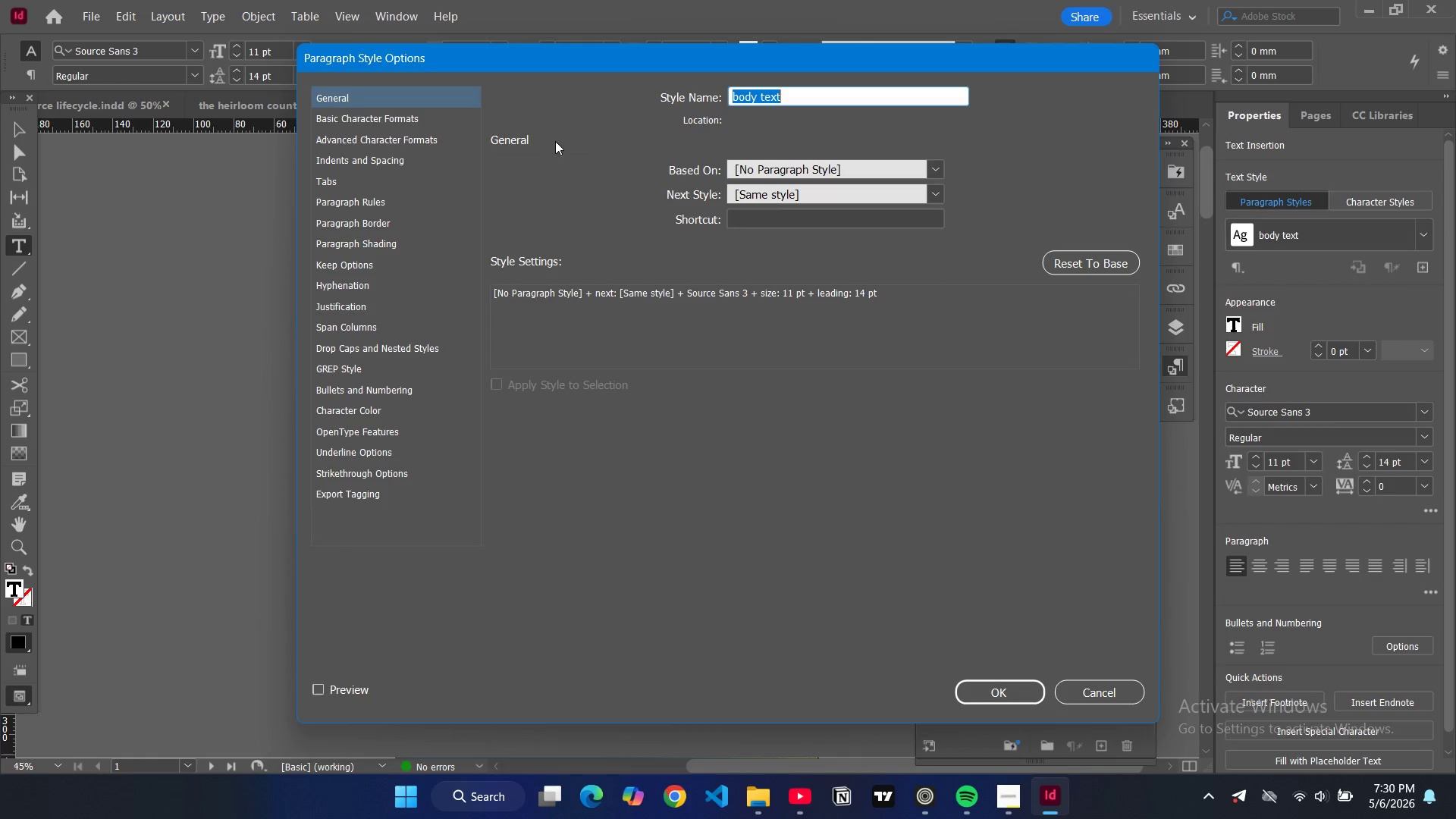 
left_click([427, 119])
 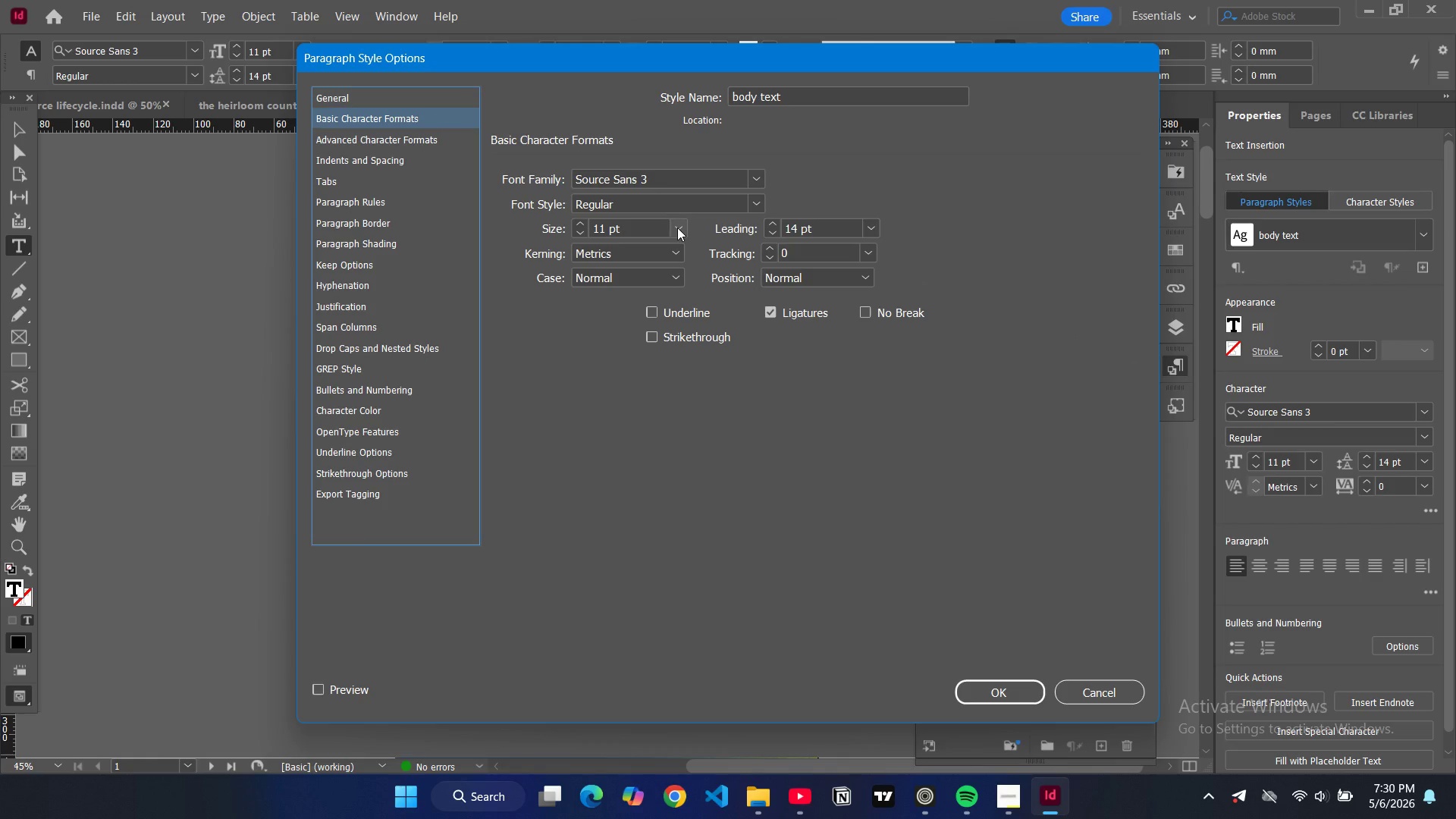 
left_click([679, 231])
 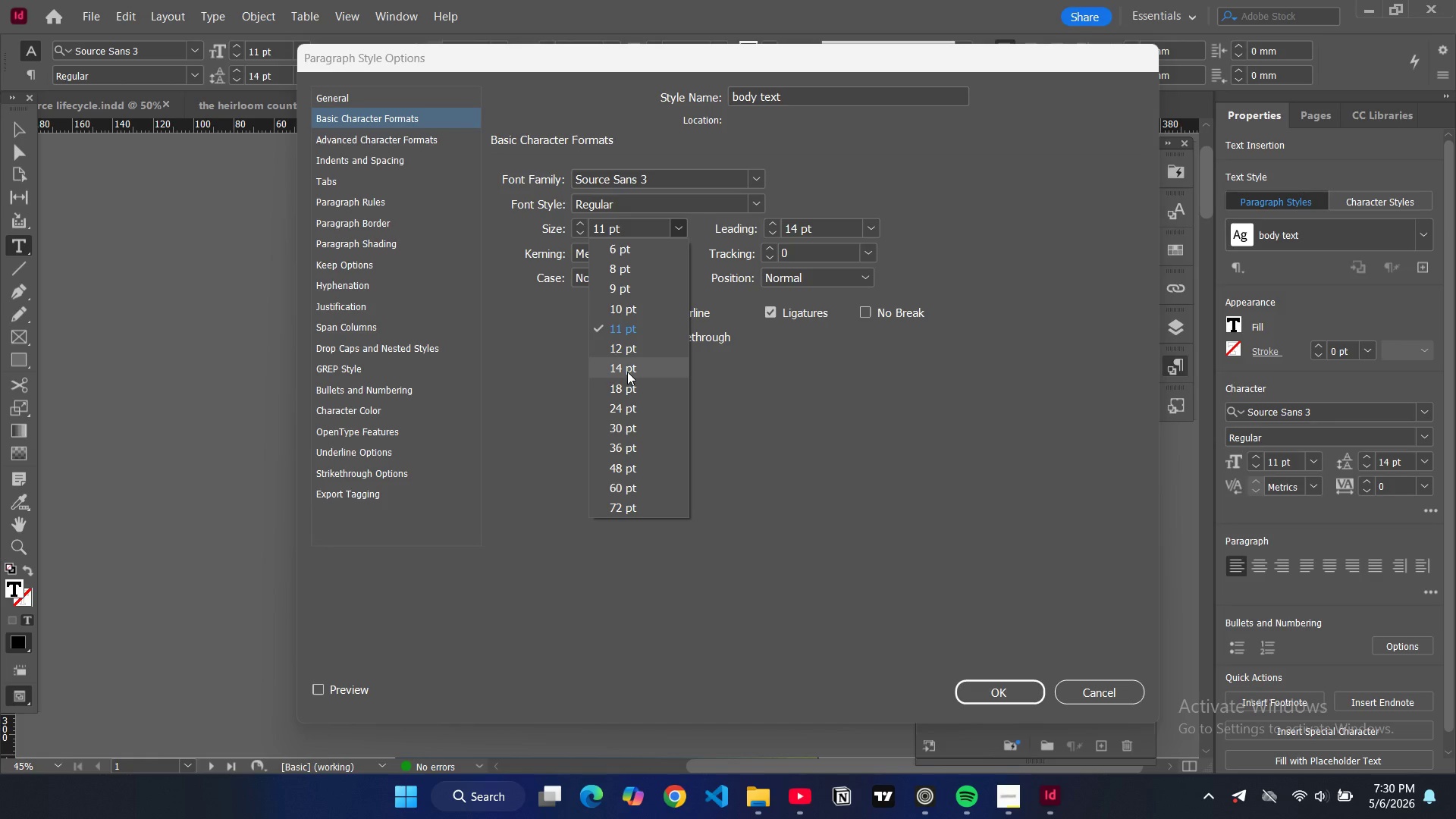 
left_click([627, 372])
 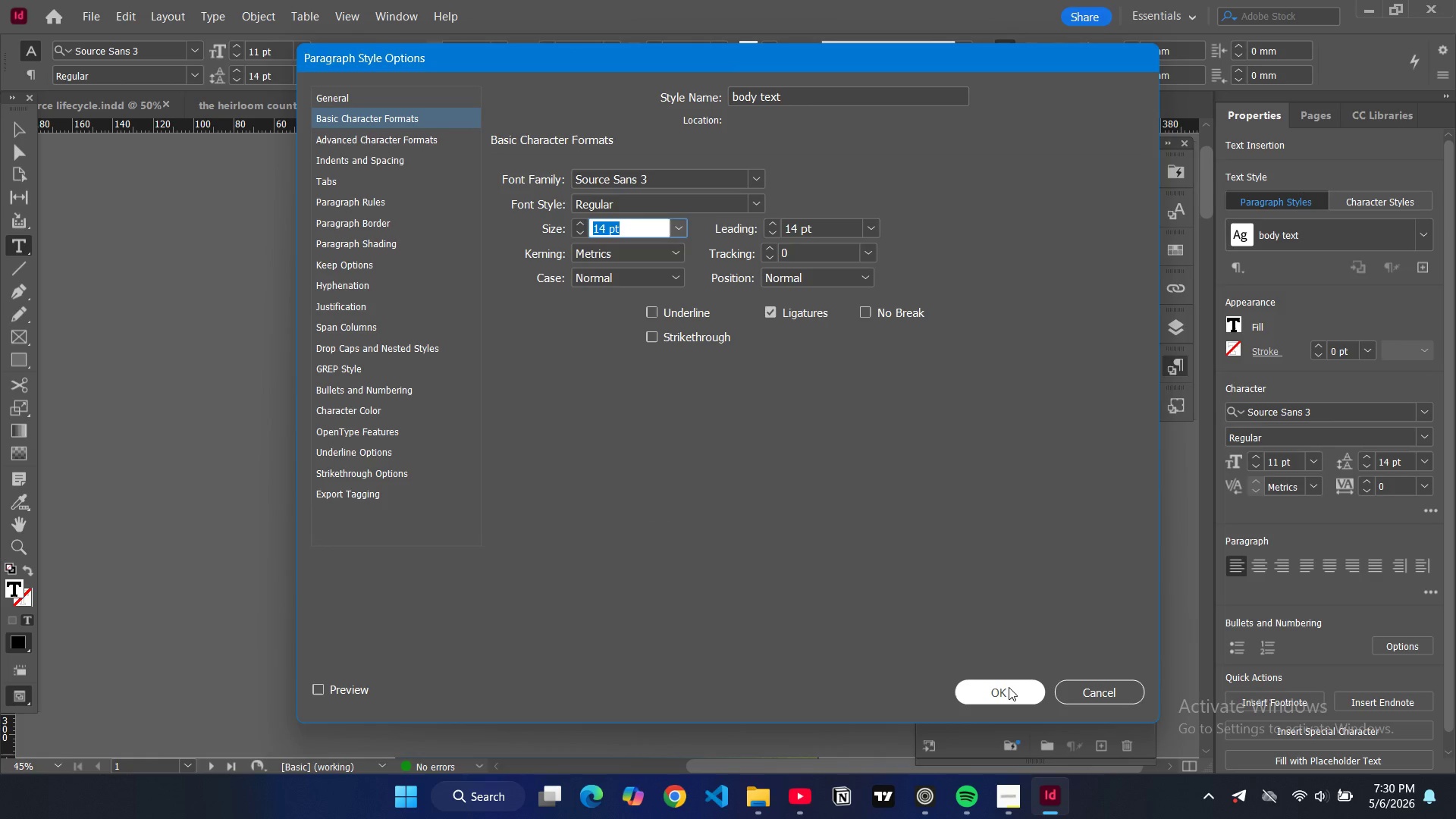 
left_click([1008, 687])
 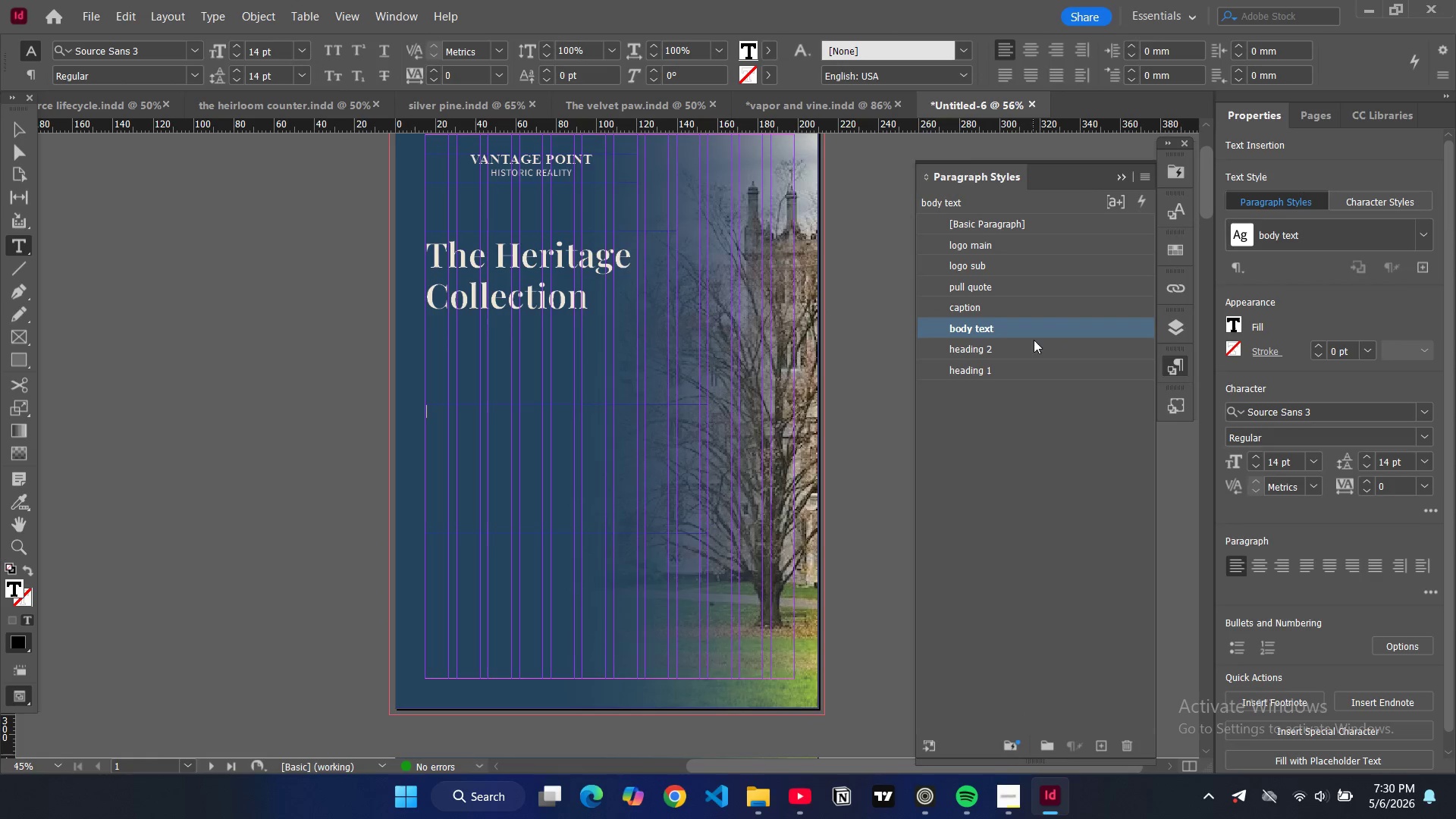 
left_click([1144, 180])
 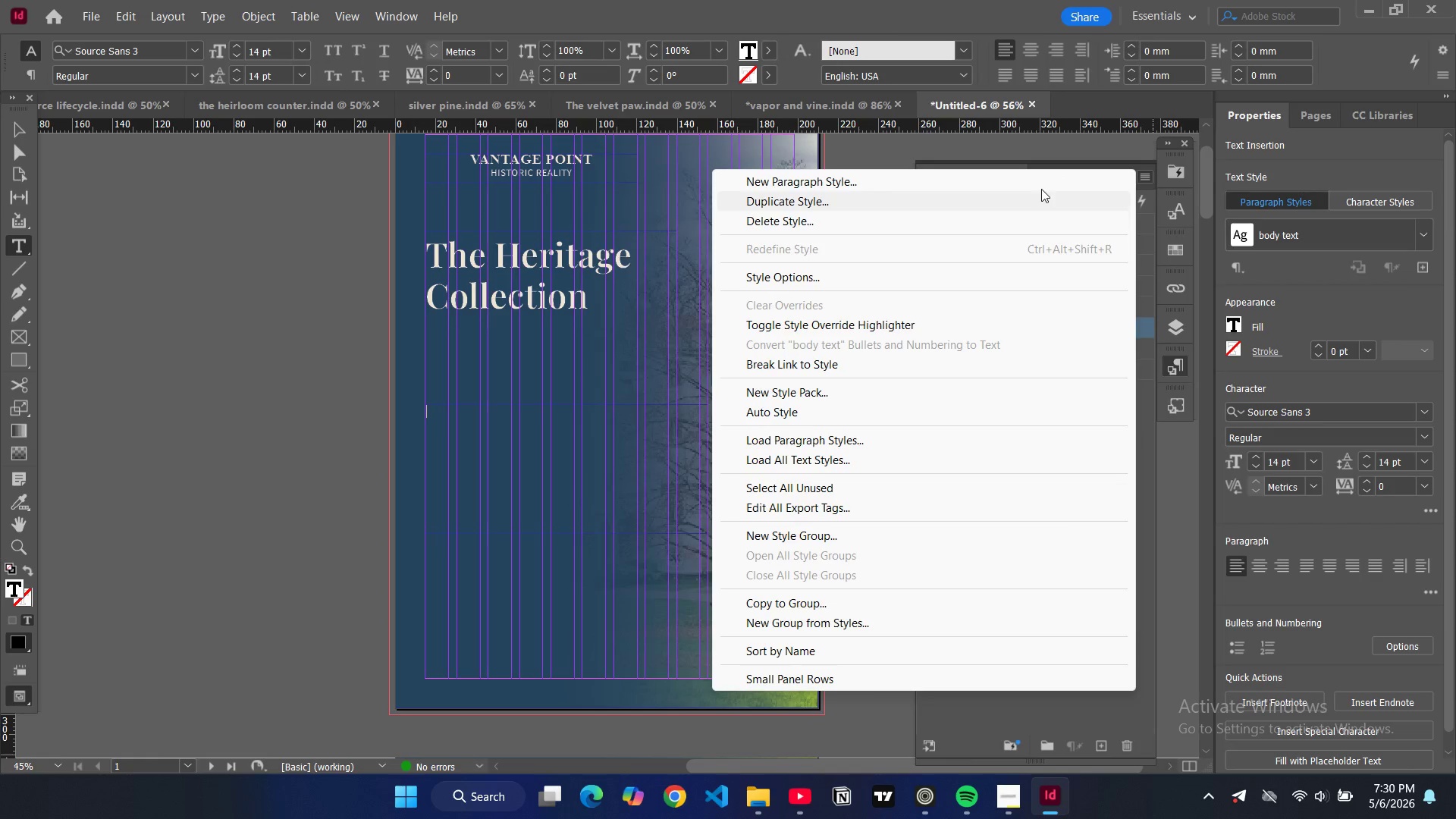 
left_click([1041, 184])
 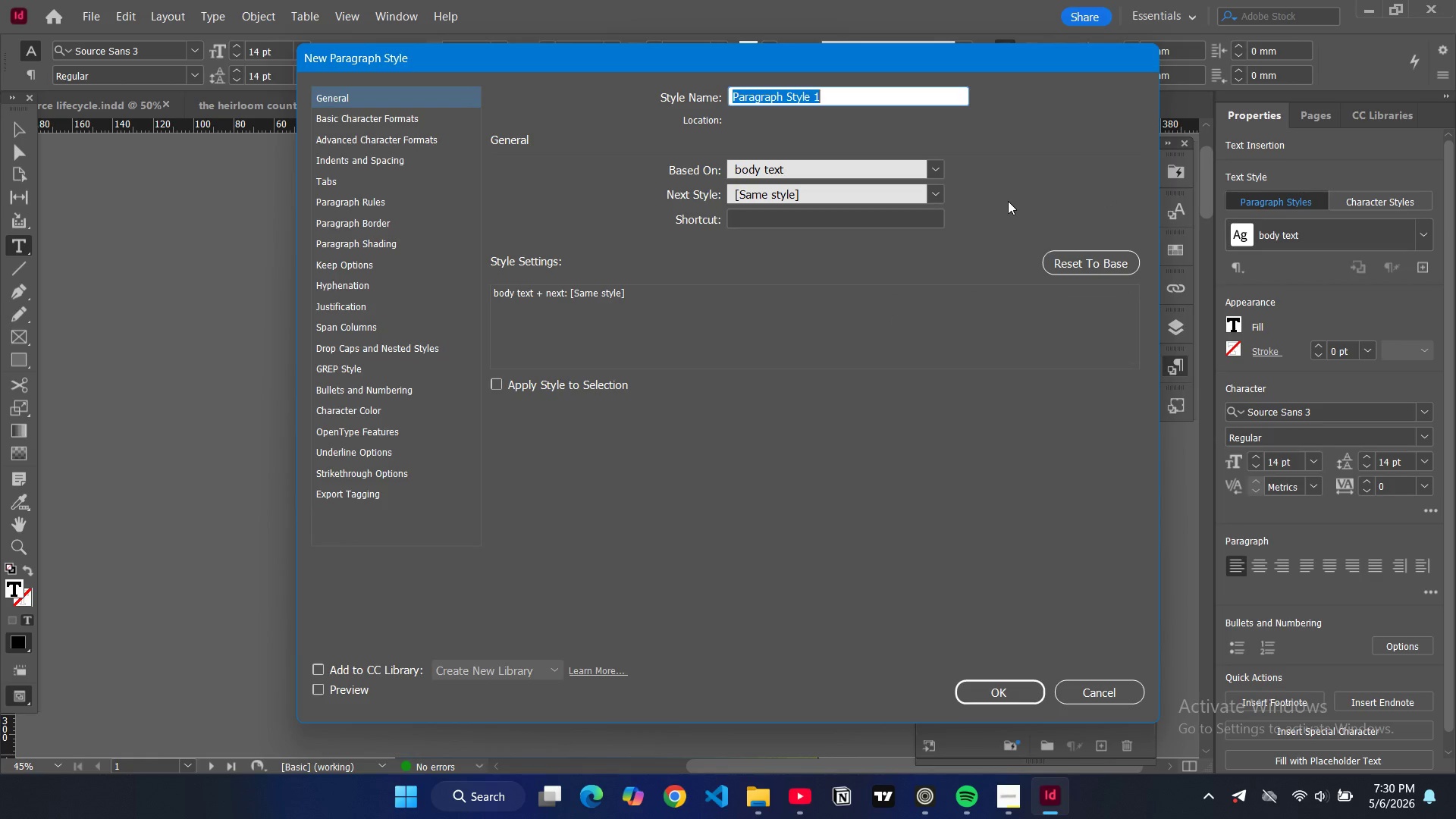 
type(vo)
key(Backspace)
key(Backspace)
type(vover)
key(Backspace)
type(c third)
 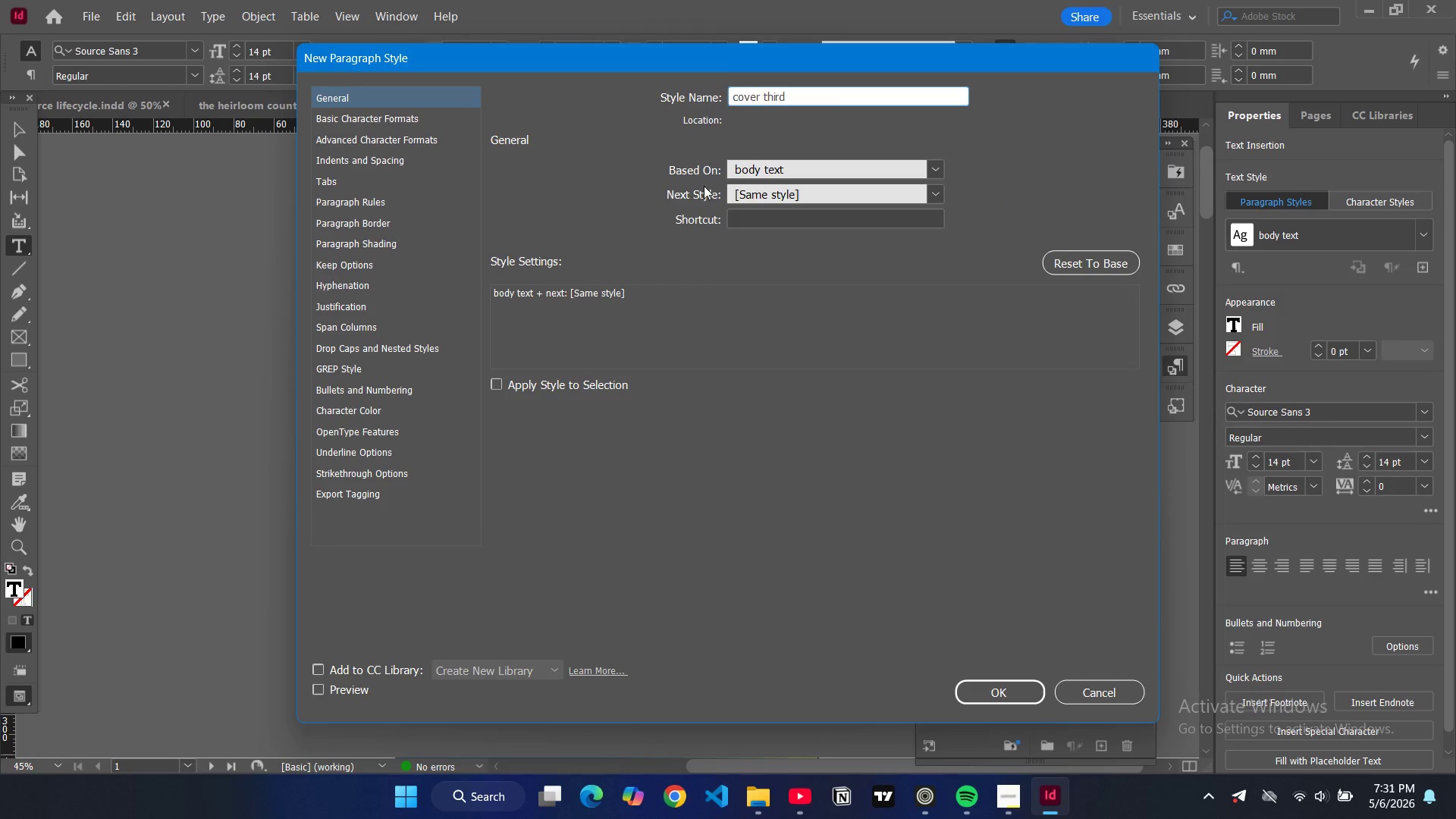 
hold_key(key=ArrowLeft, duration=0.62)
 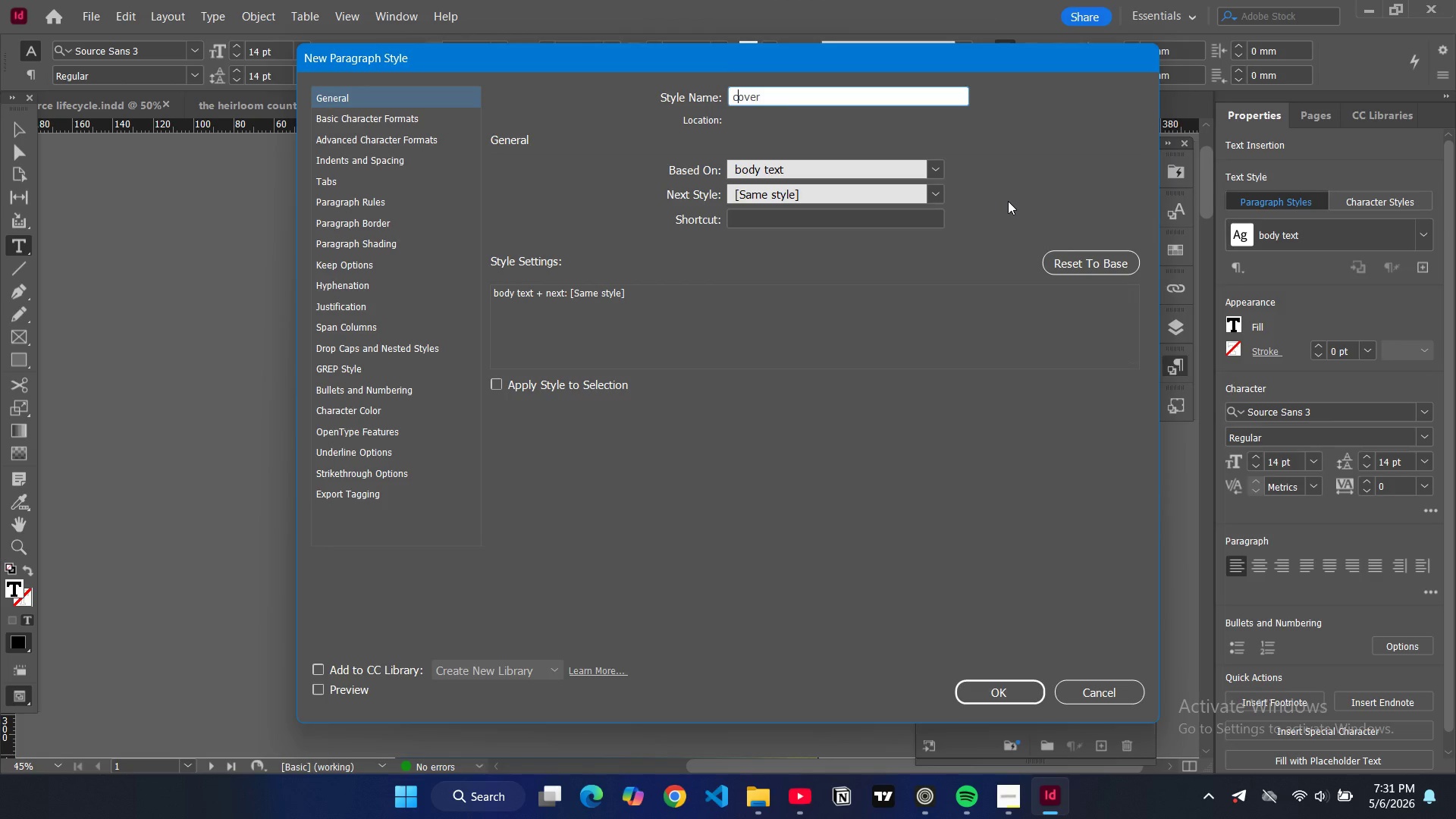 
hold_key(key=ArrowRight, duration=0.64)
 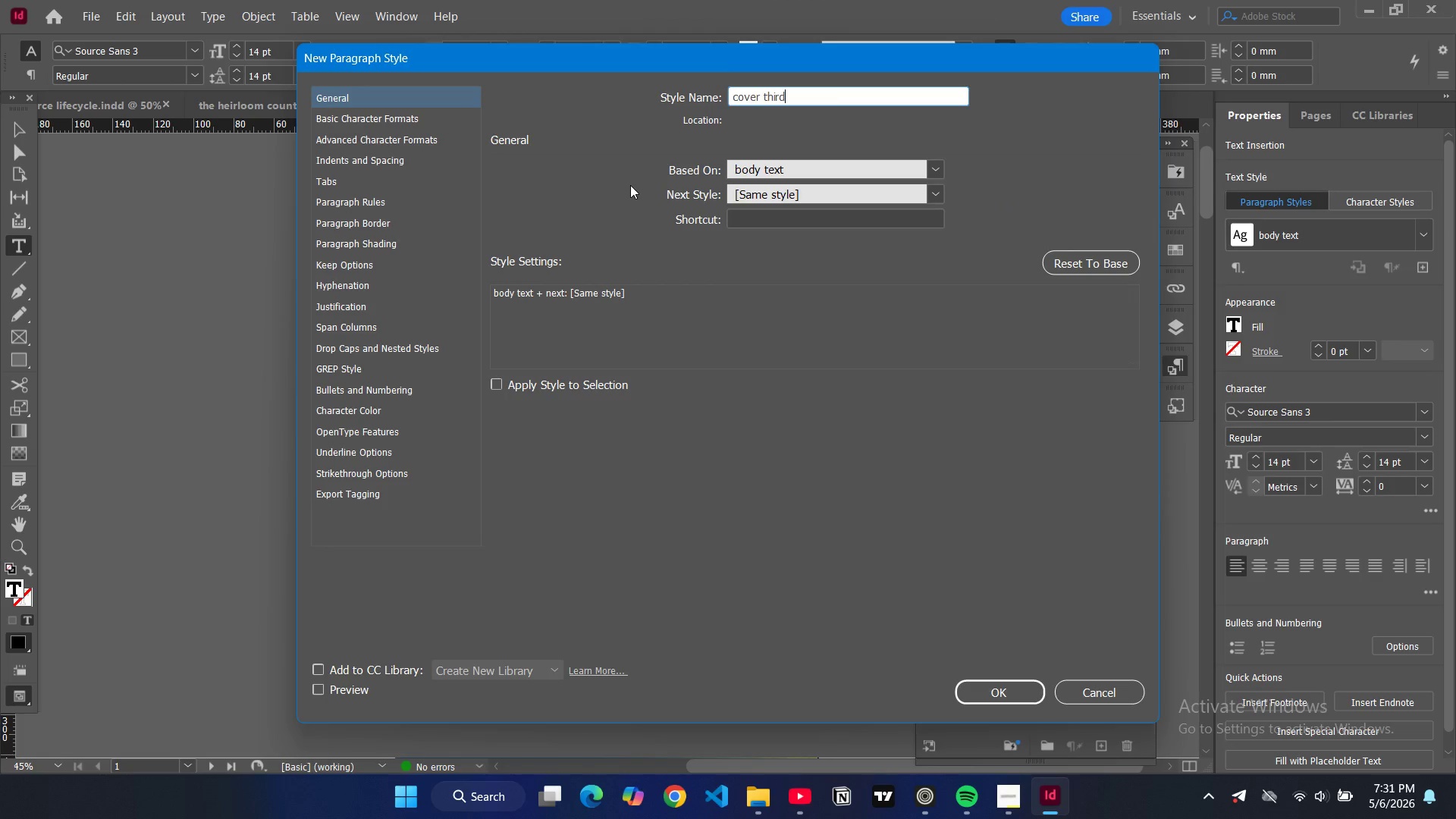 
left_click([430, 121])
 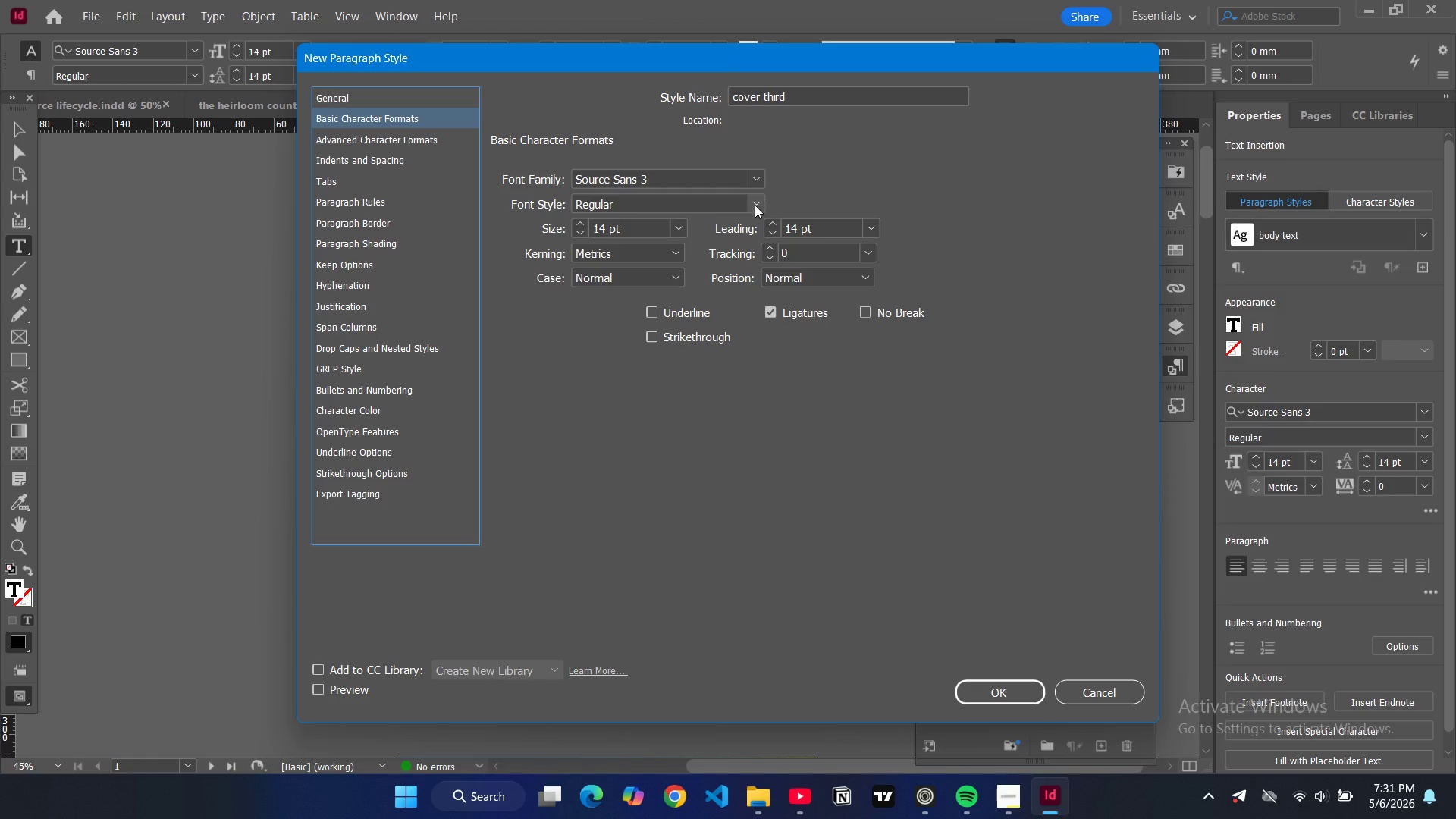 
left_click([679, 277])
 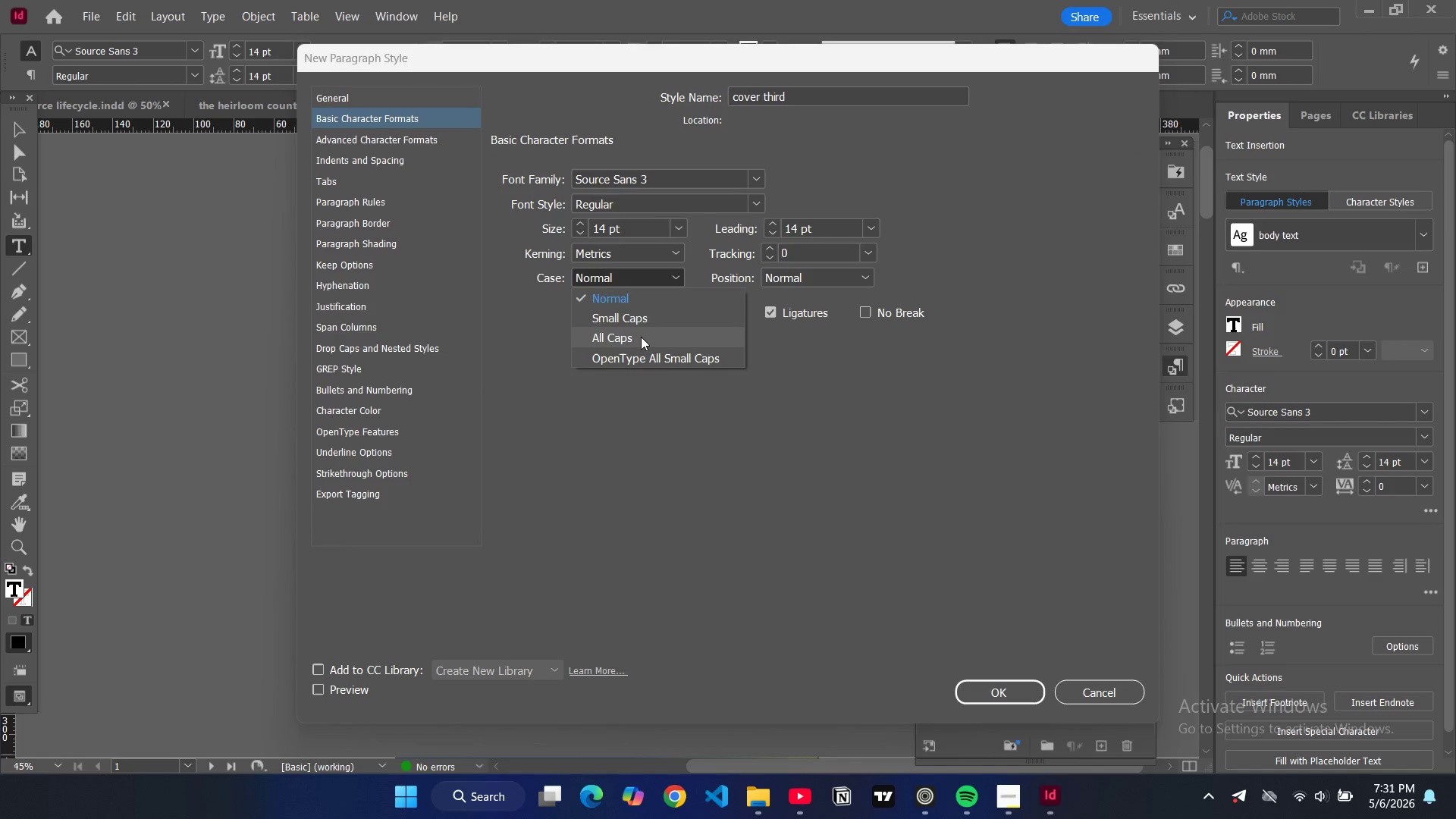 
left_click([641, 343])
 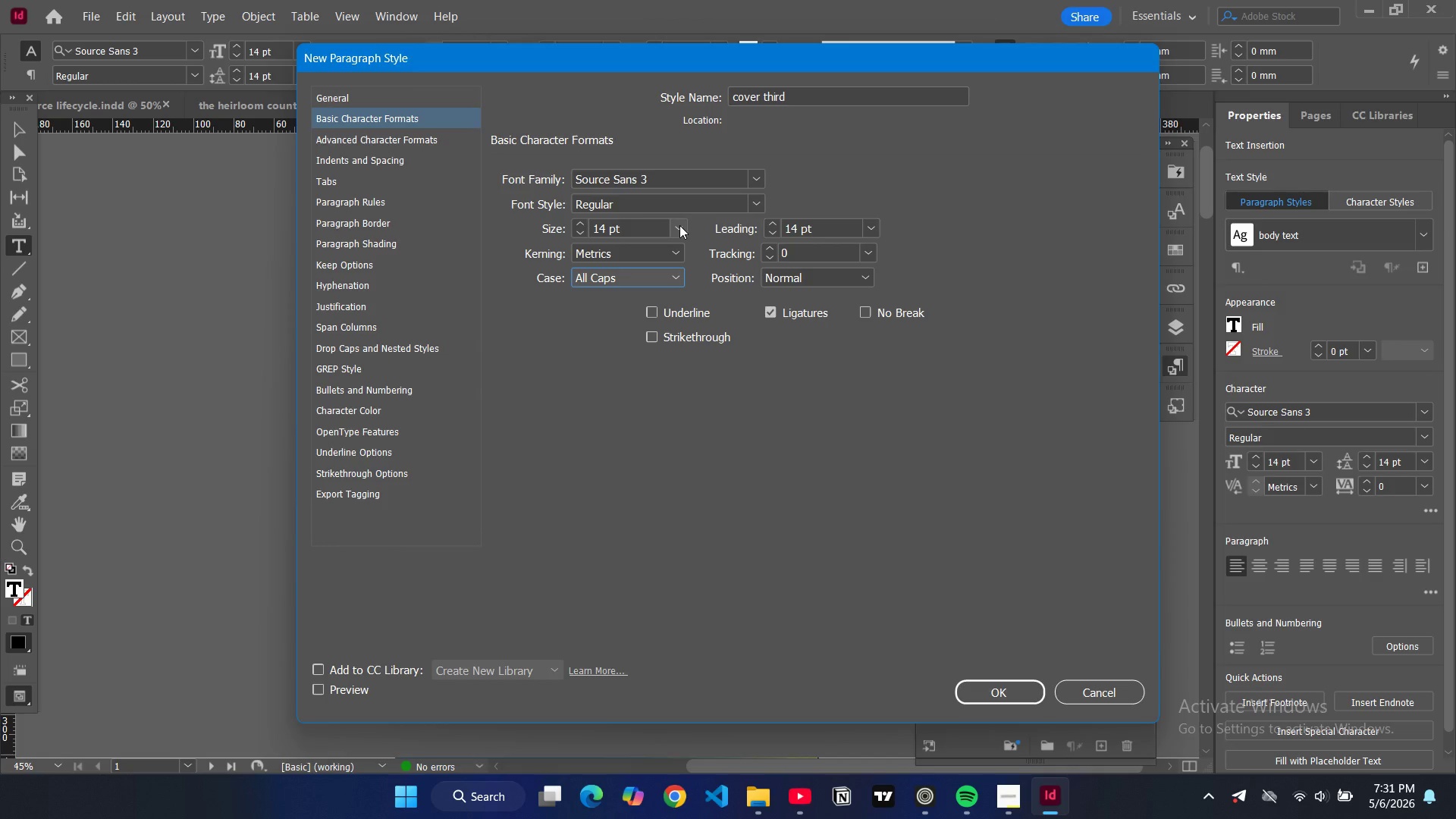 
left_click([680, 224])
 